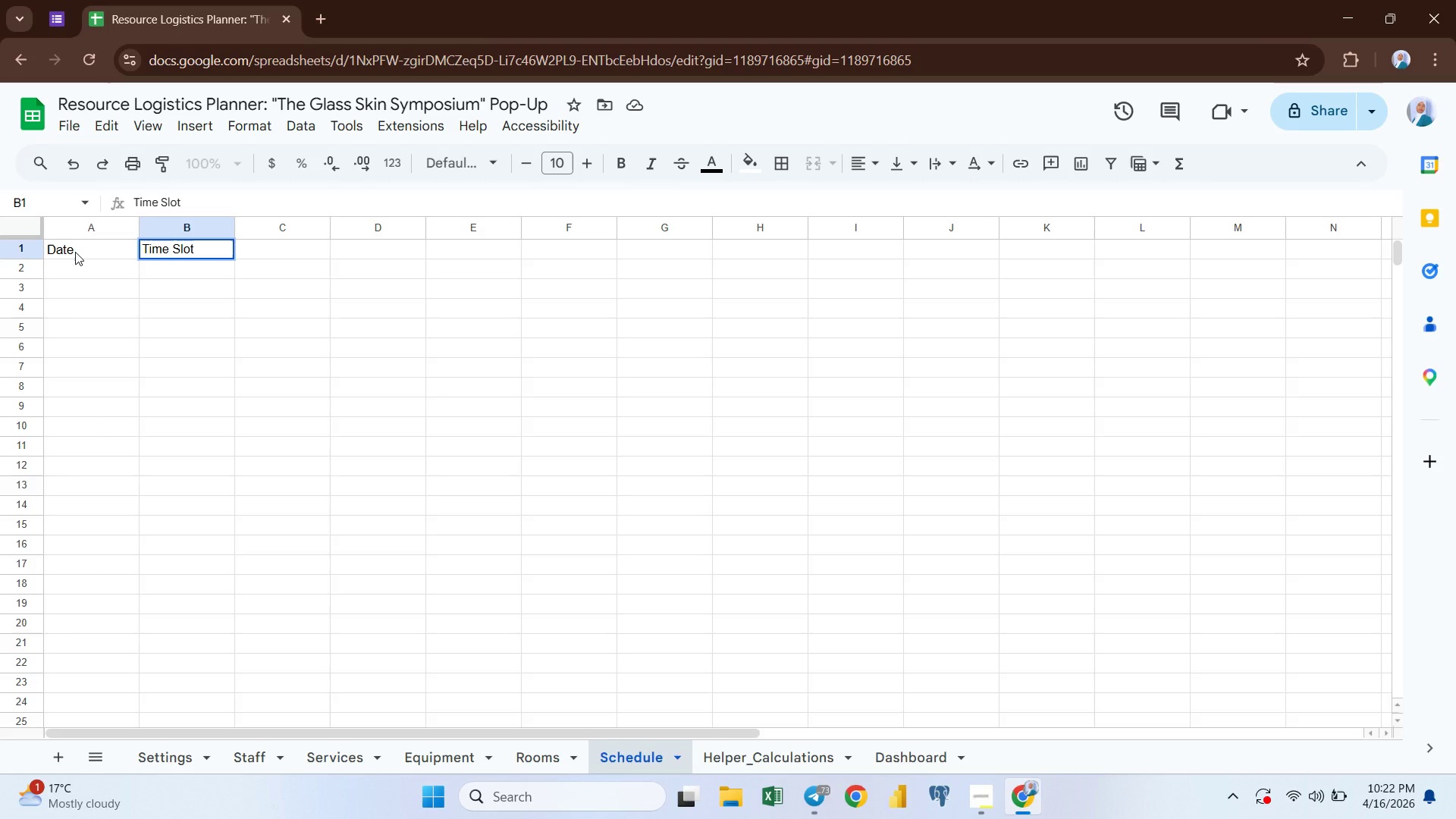 
key(ArrowRight)
 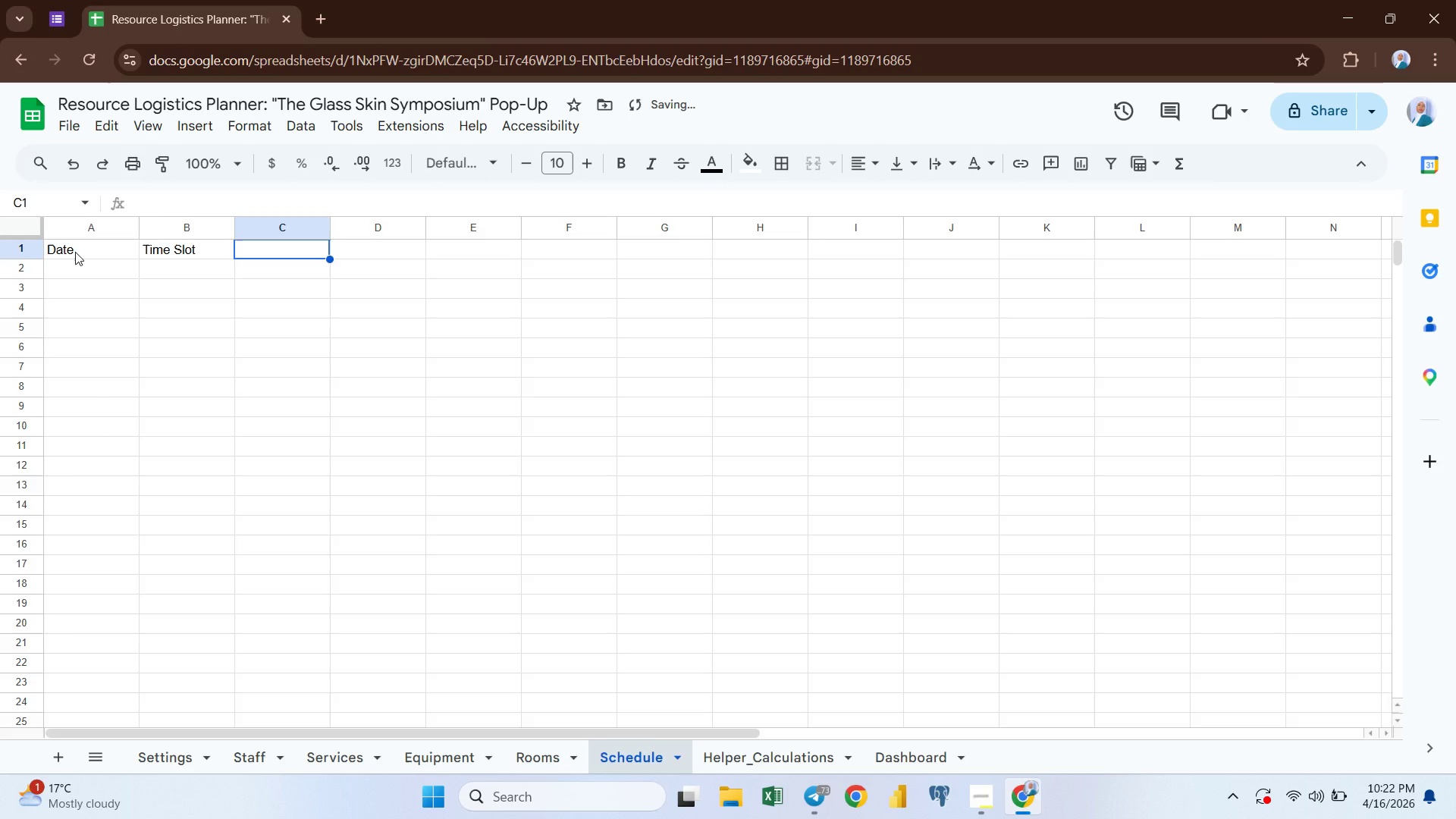 
type(Room)
 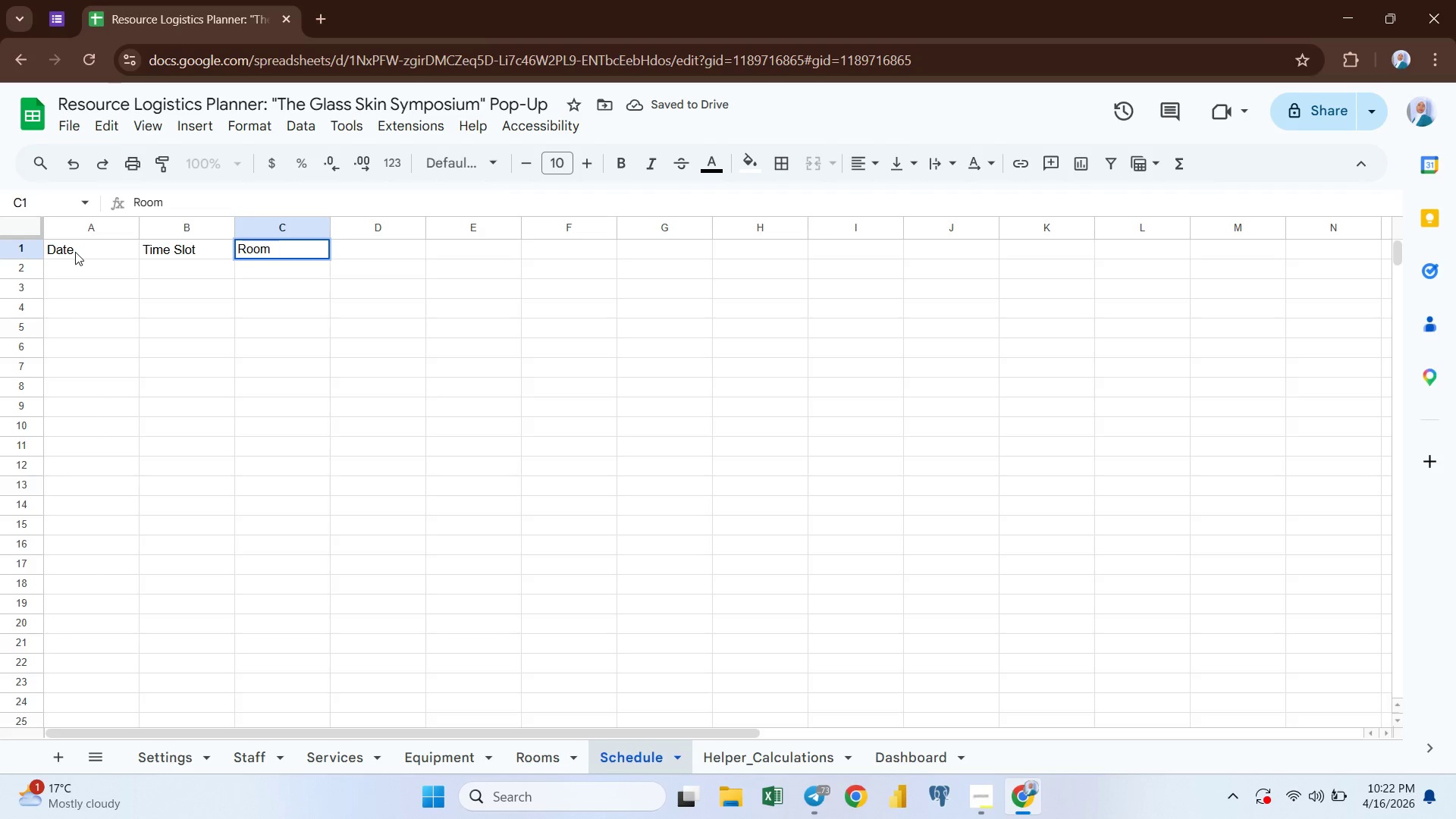 
key(ArrowRight)
 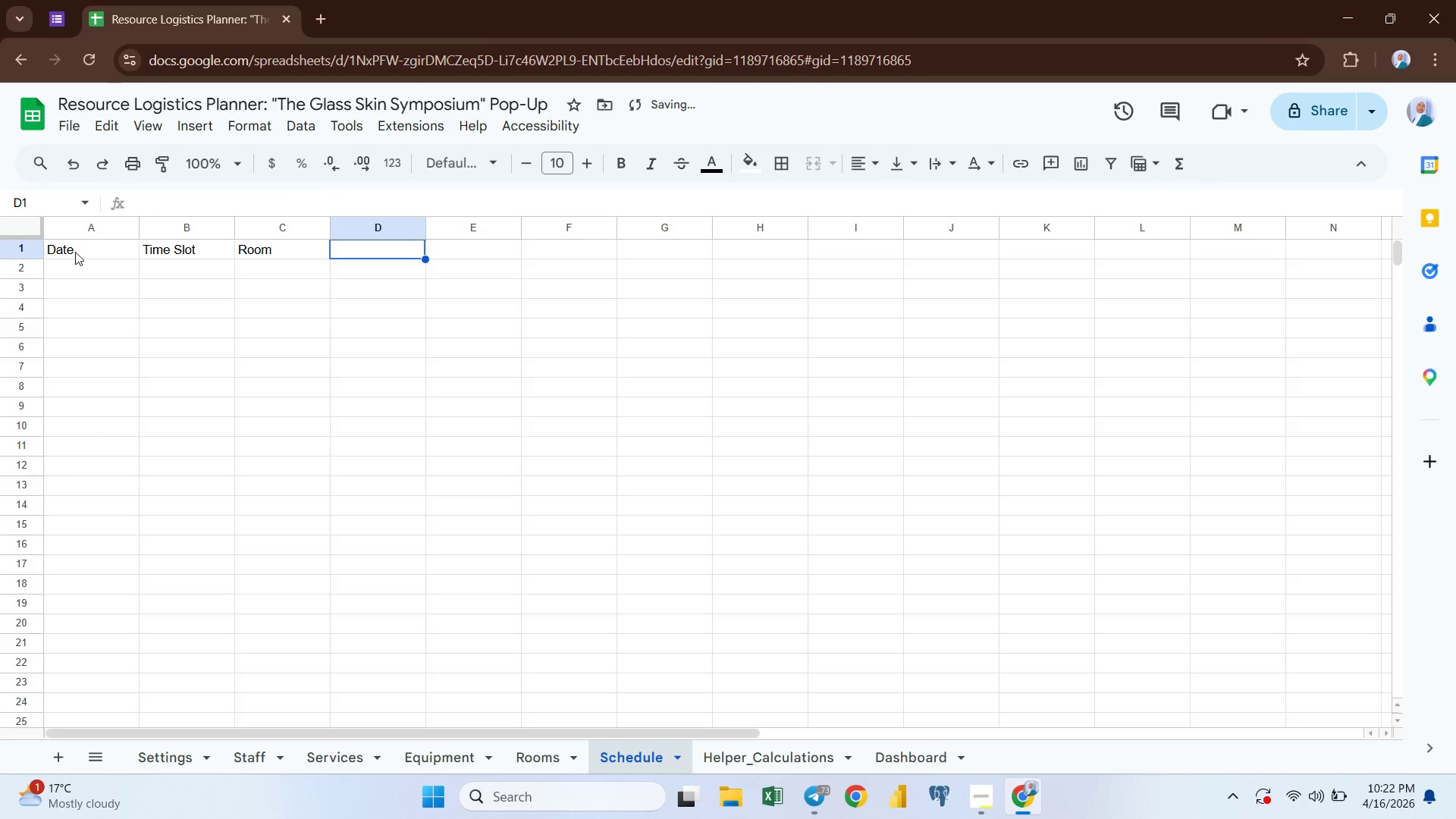 
type(Staff)
 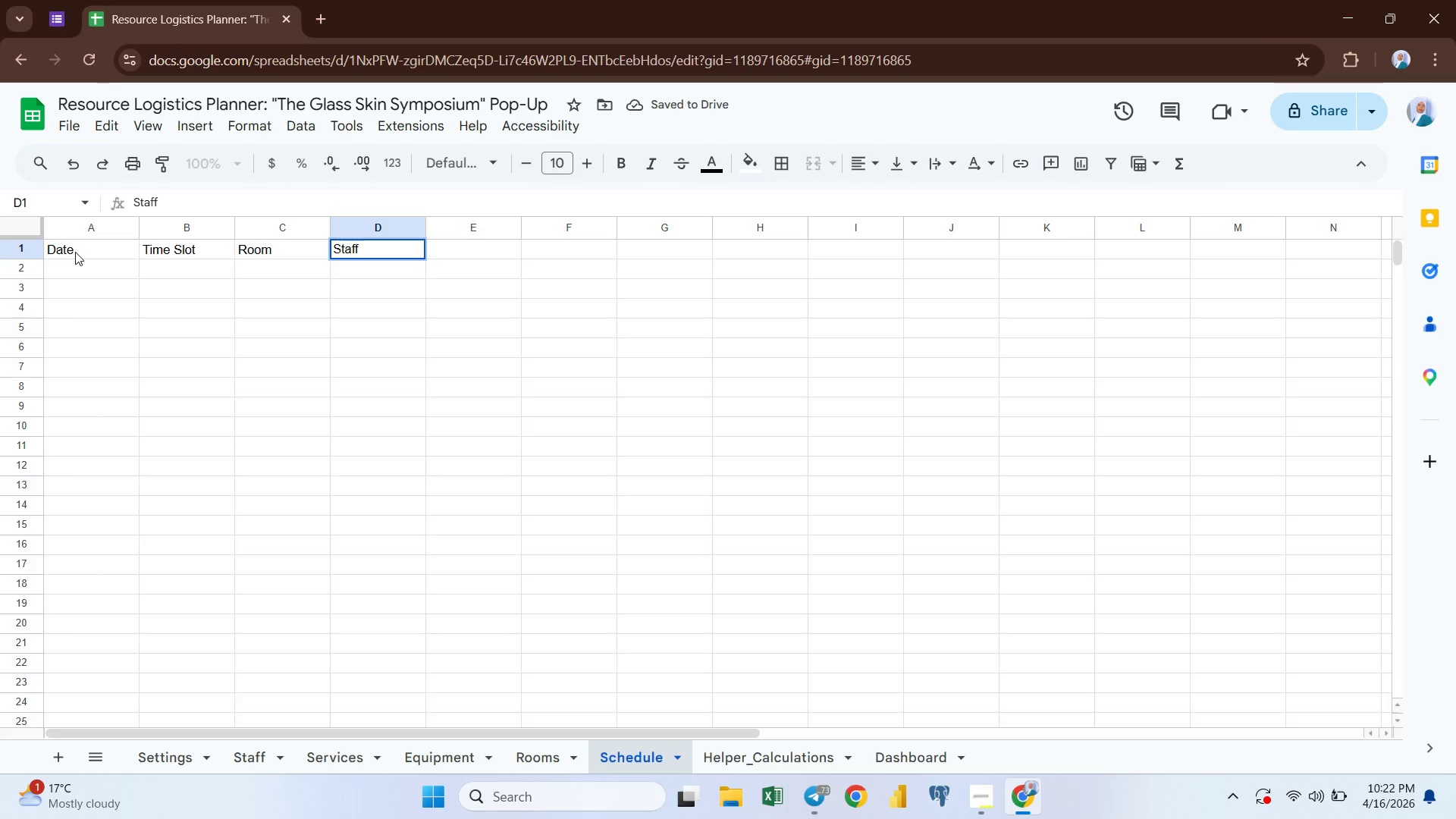 
key(ArrowRight)
 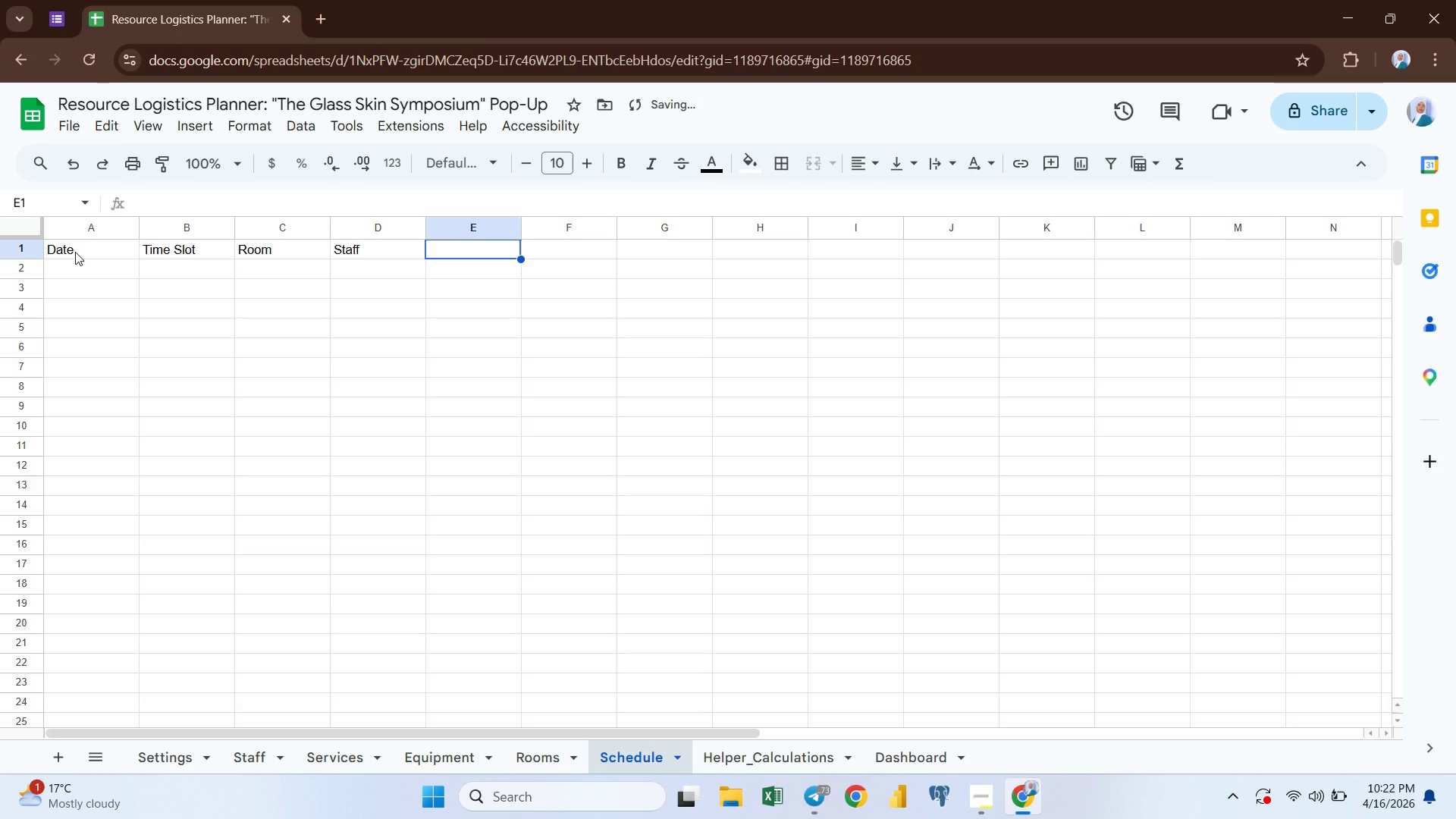 
type(Service)
 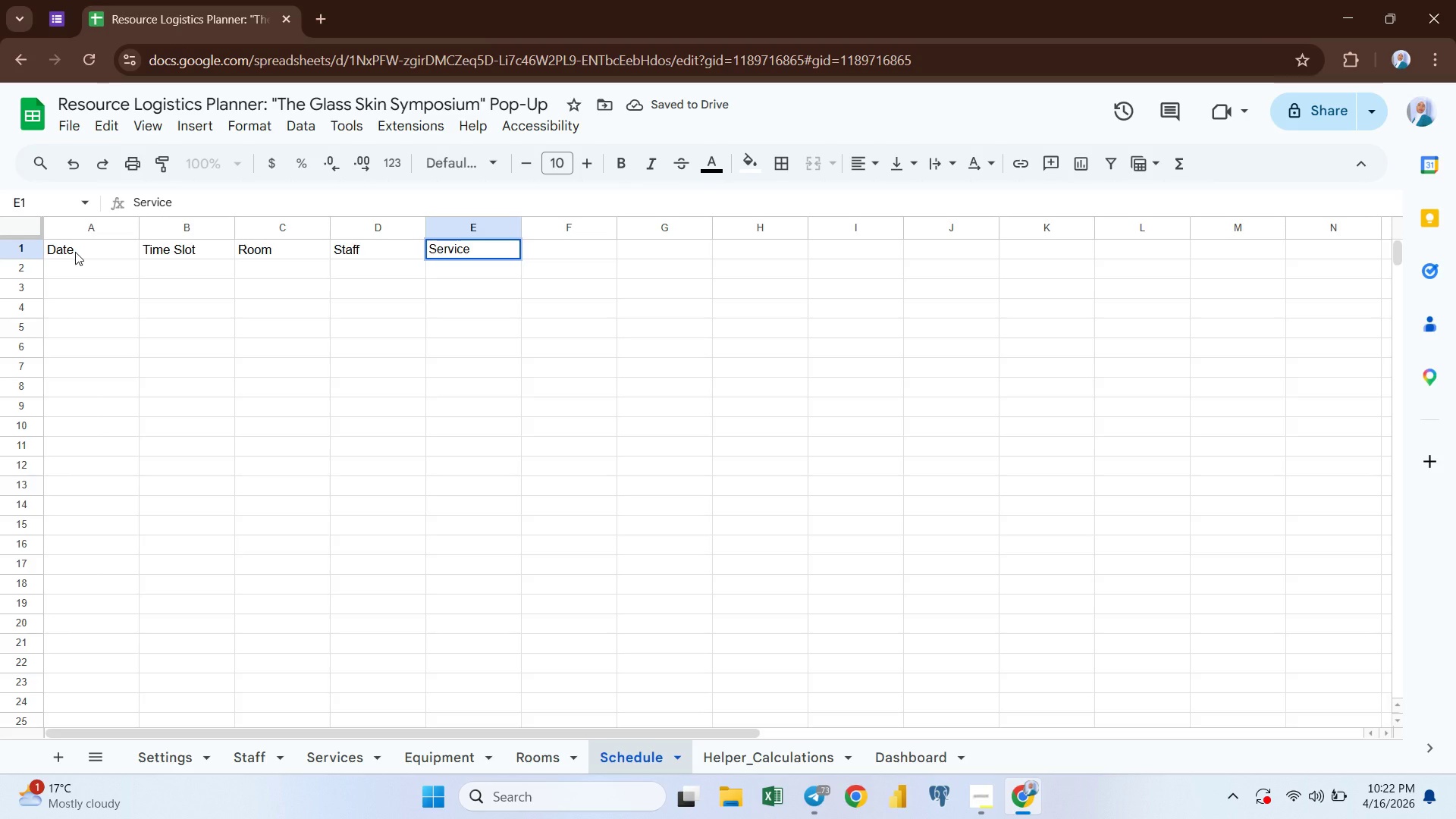 
key(ArrowRight)
 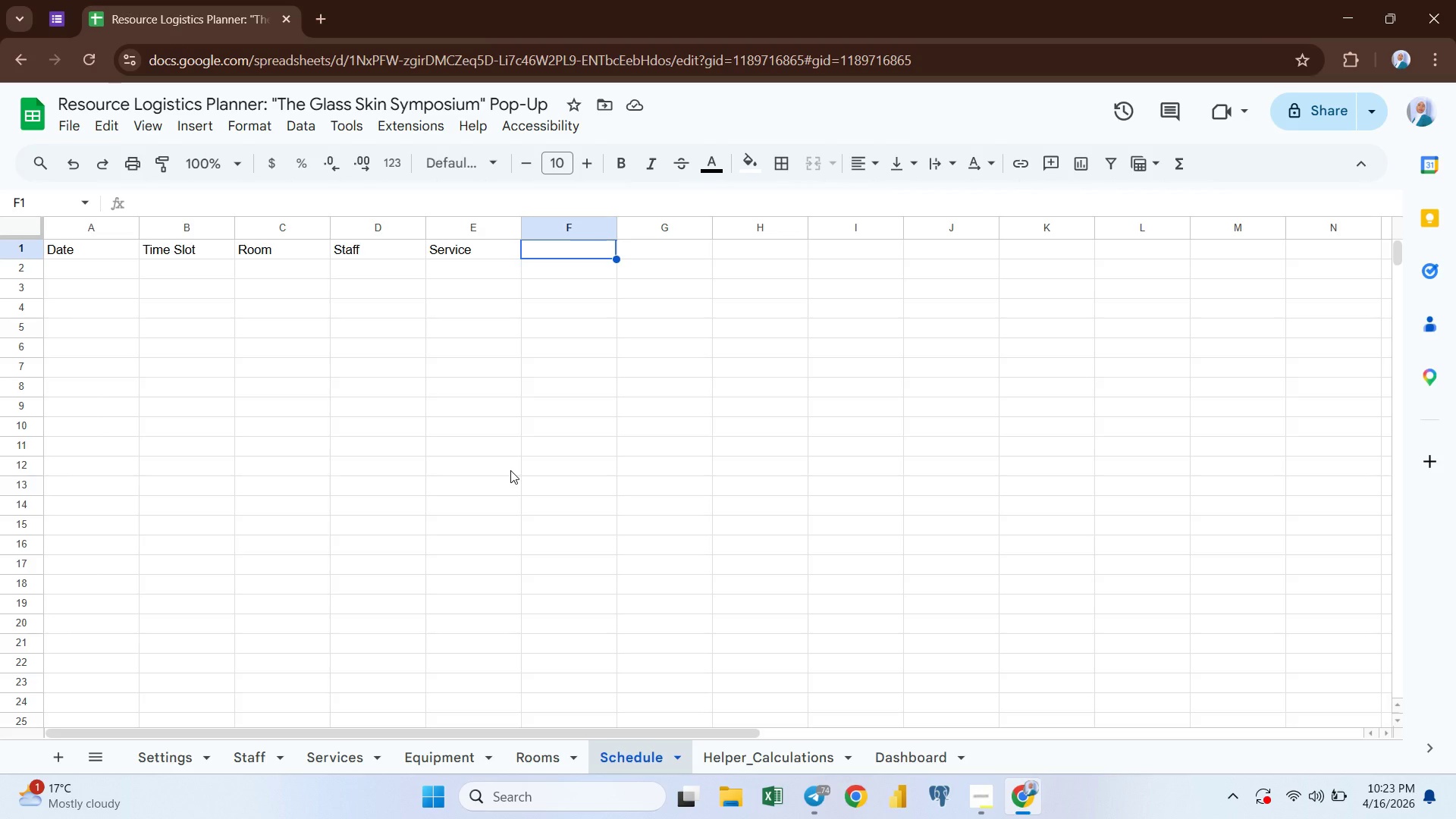 
wait(35.17)
 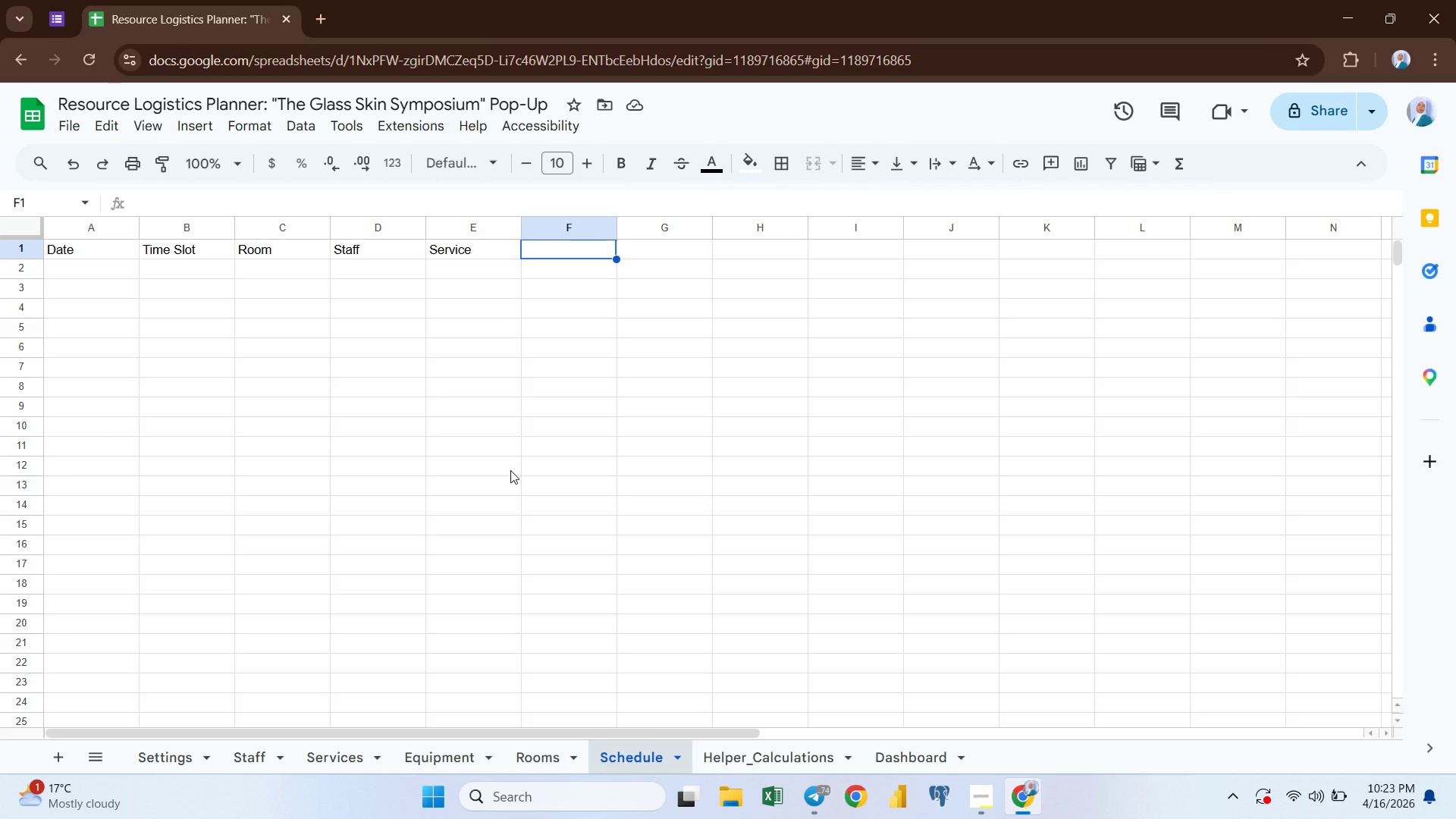 
left_click([535, 755])
 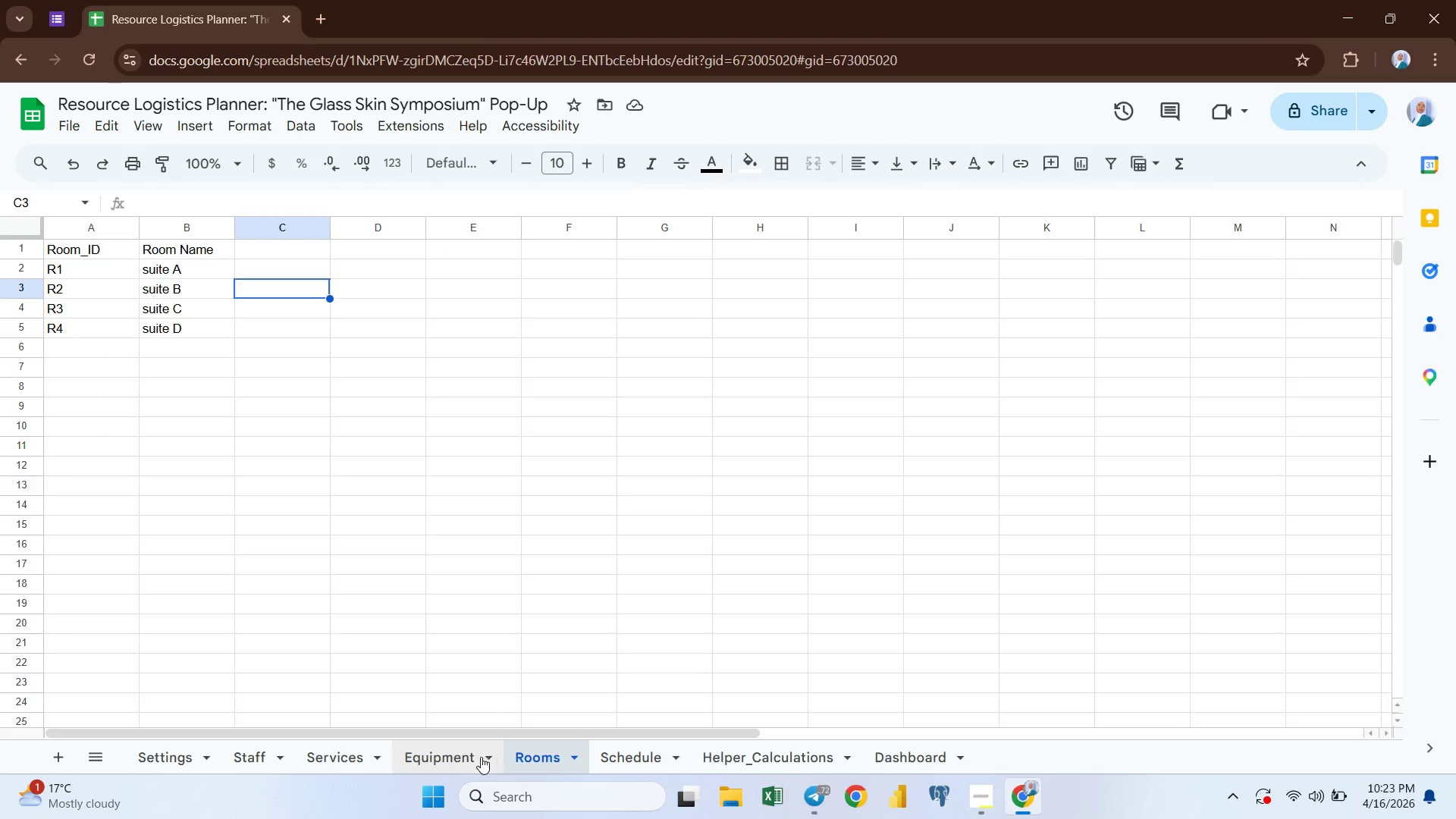 
left_click([436, 757])
 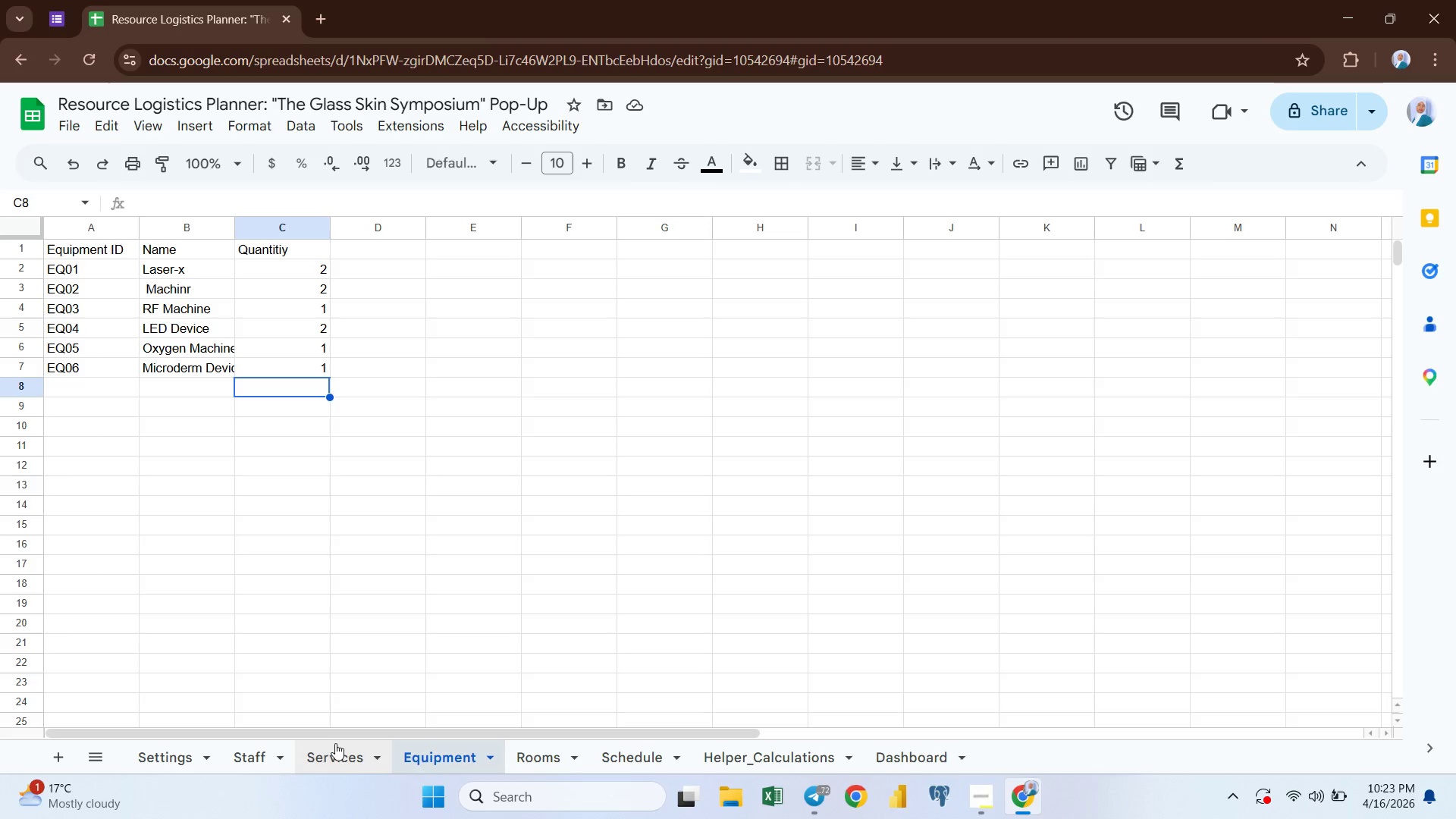 
left_click([340, 752])
 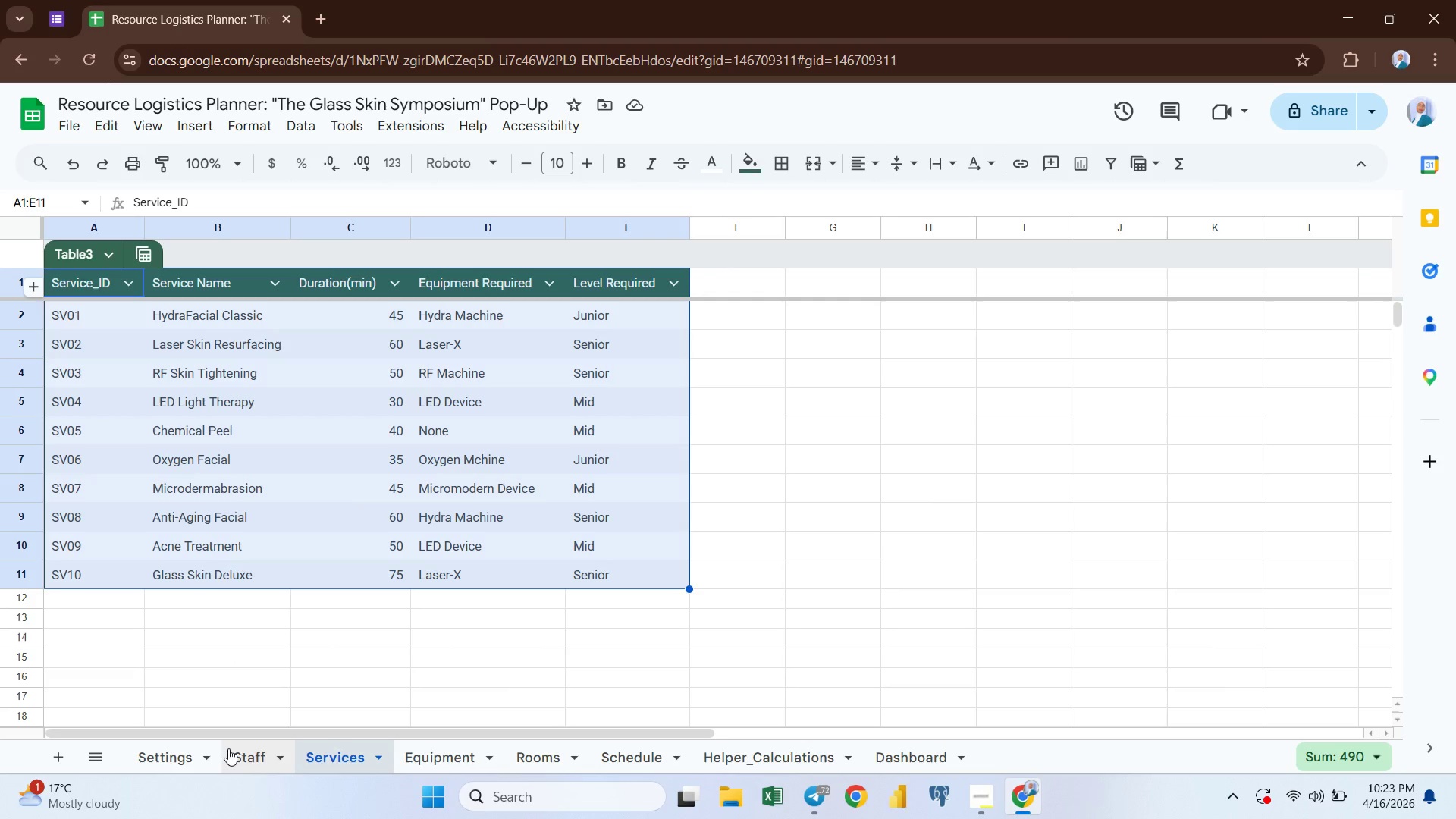 
left_click([250, 756])
 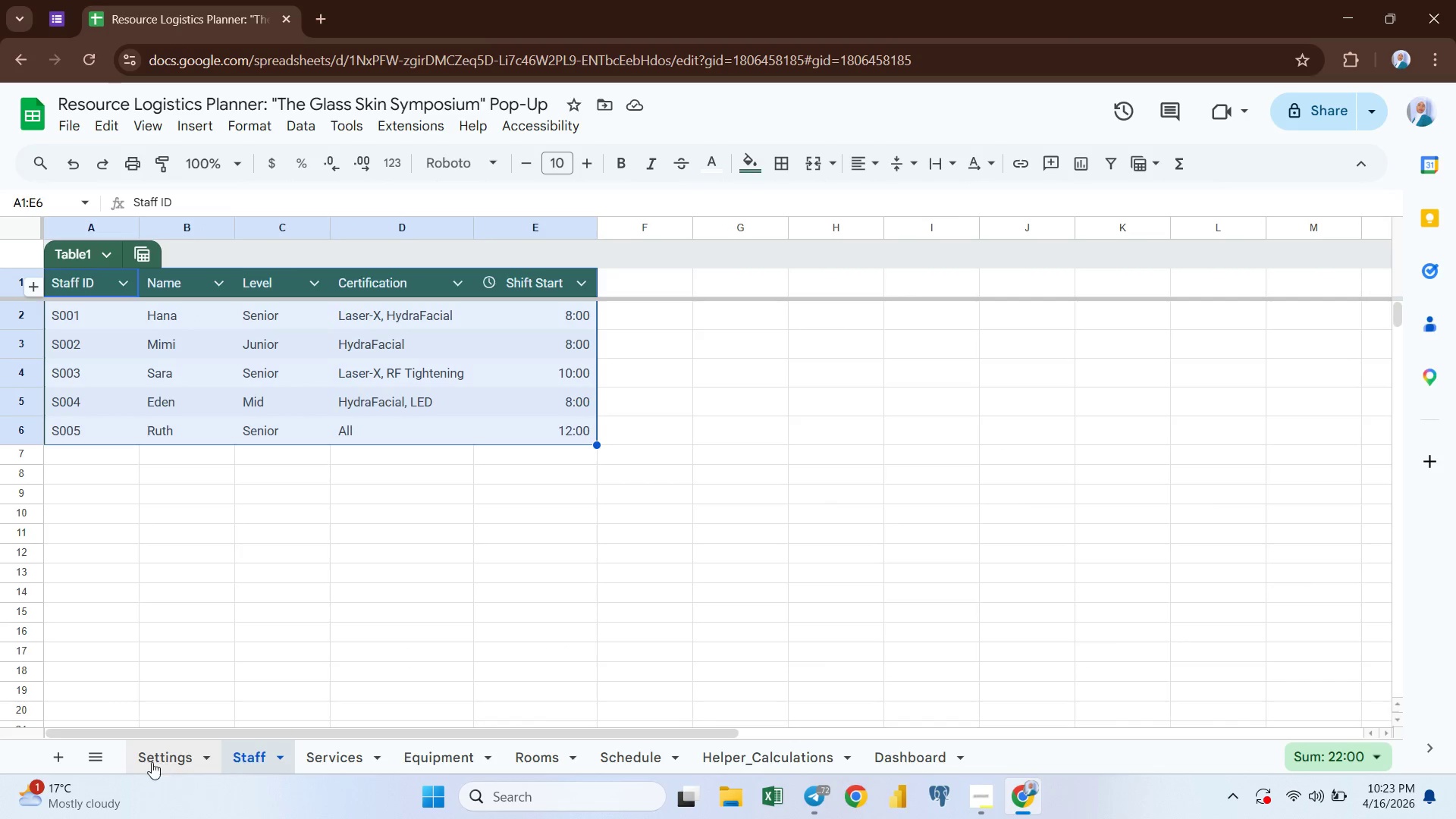 
left_click([149, 761])
 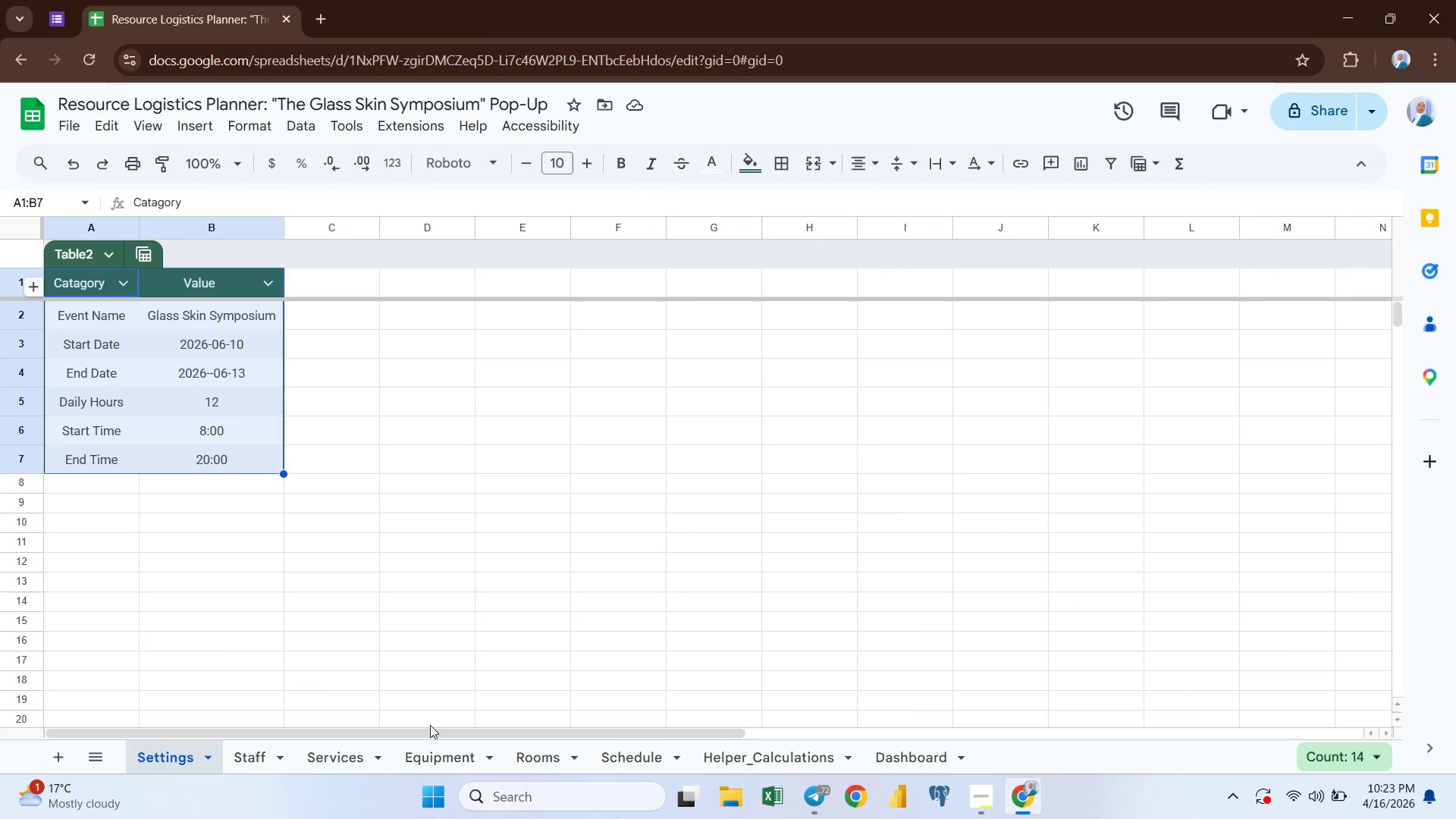 
left_click([525, 758])
 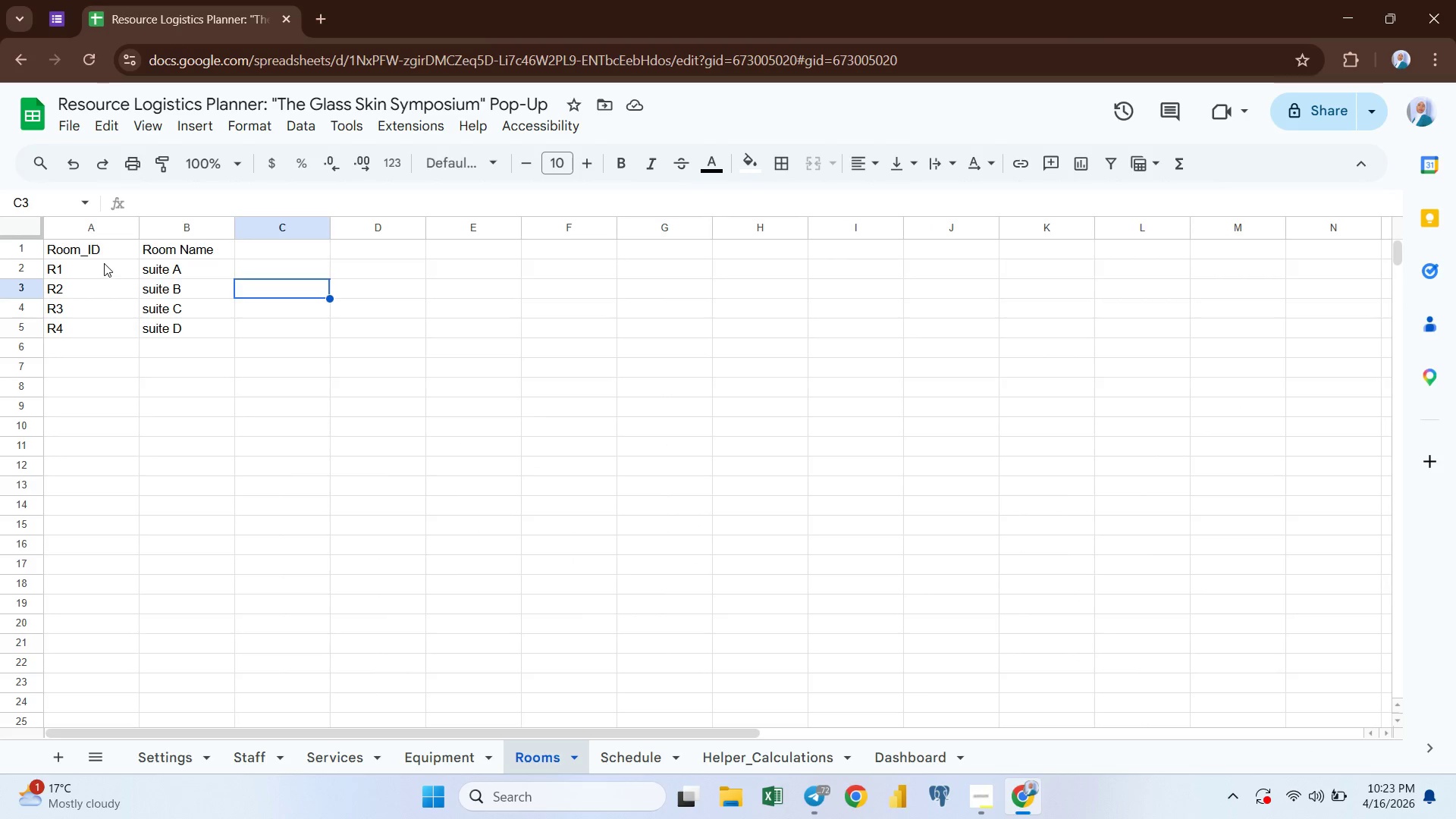 
left_click([81, 245])
 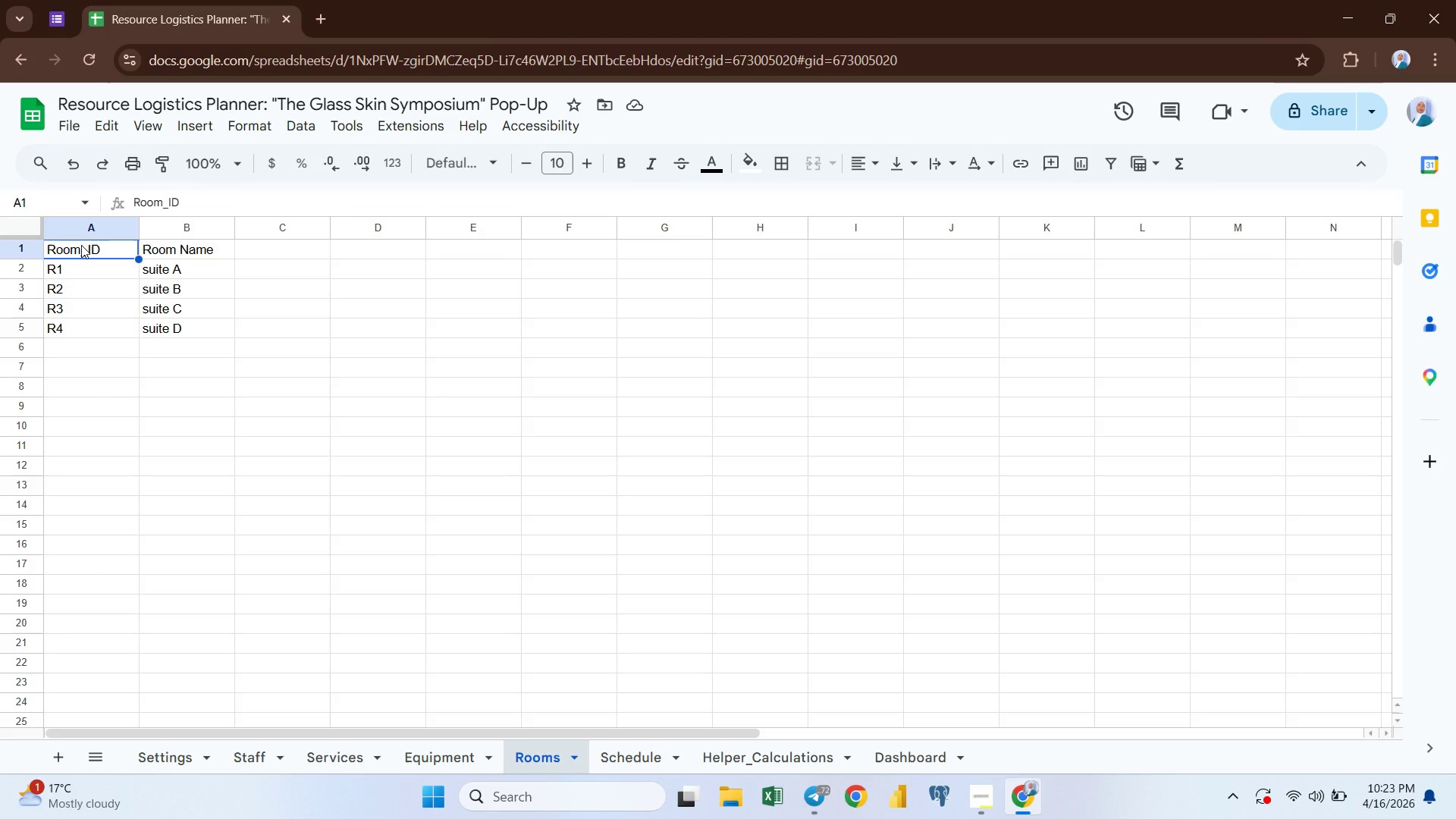 
key(Control+Shift+ArrowDown)
 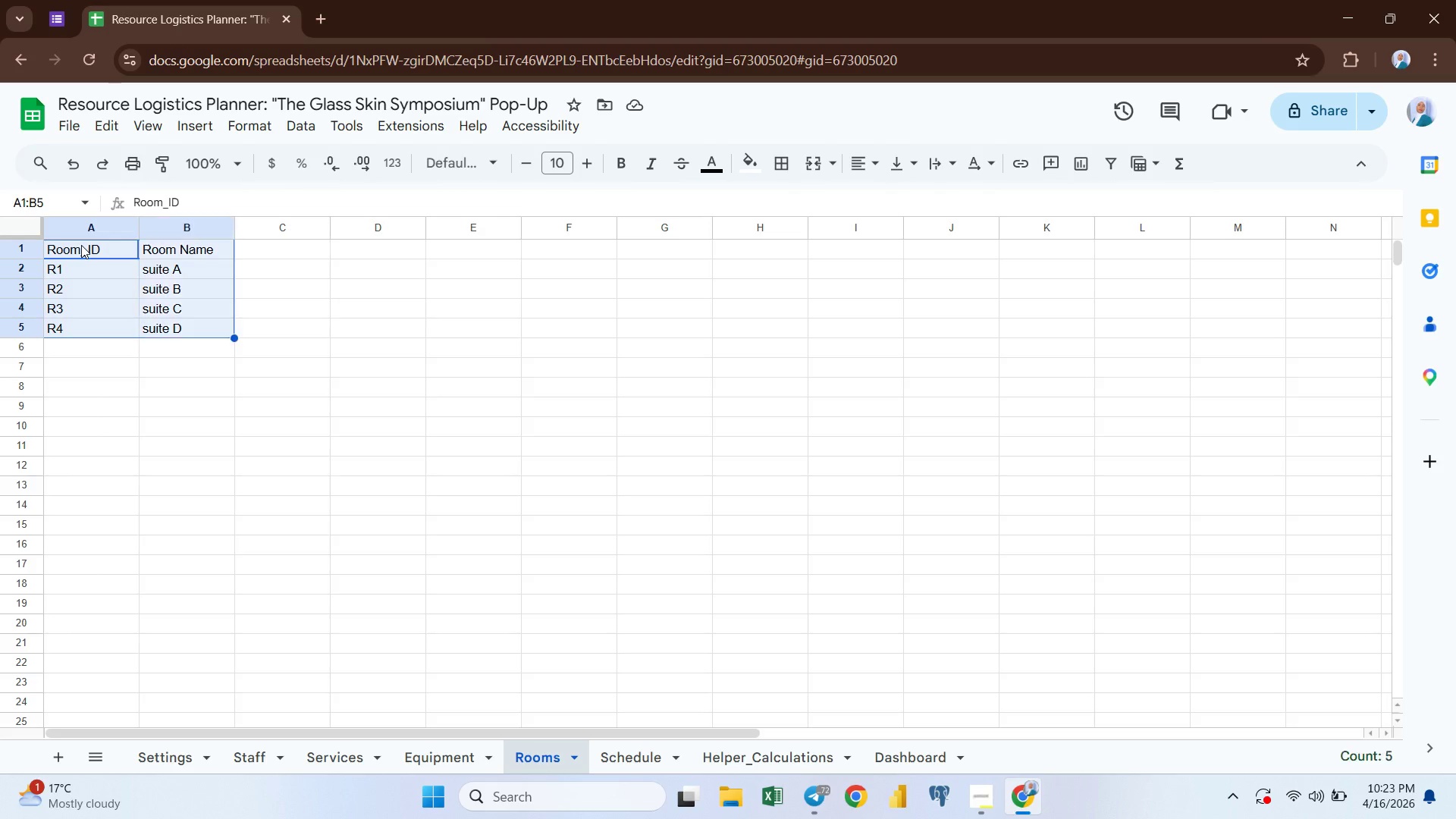 
key(Control+Shift+ArrowRight)
 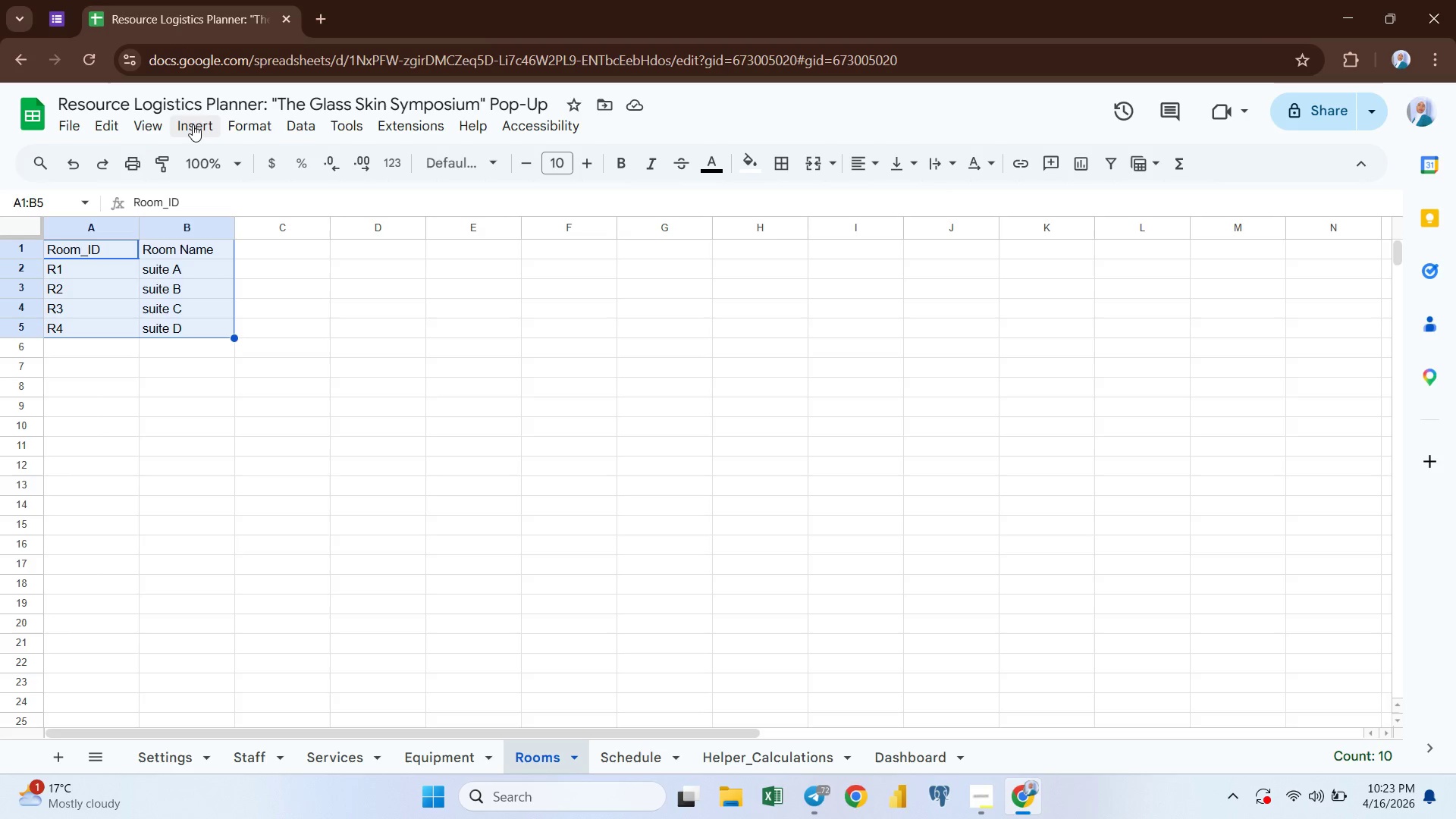 
left_click([249, 119])
 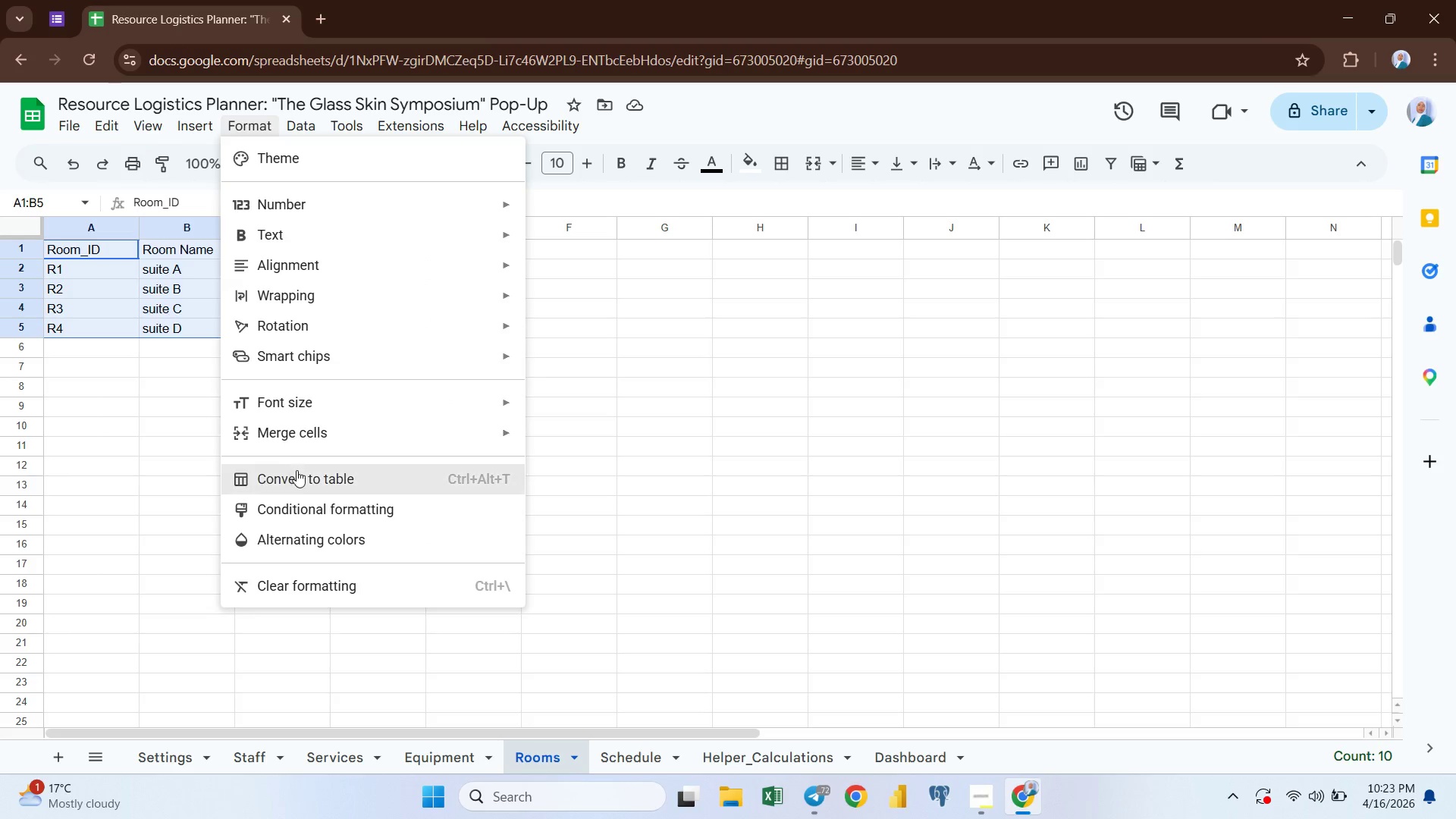 
left_click([297, 472])
 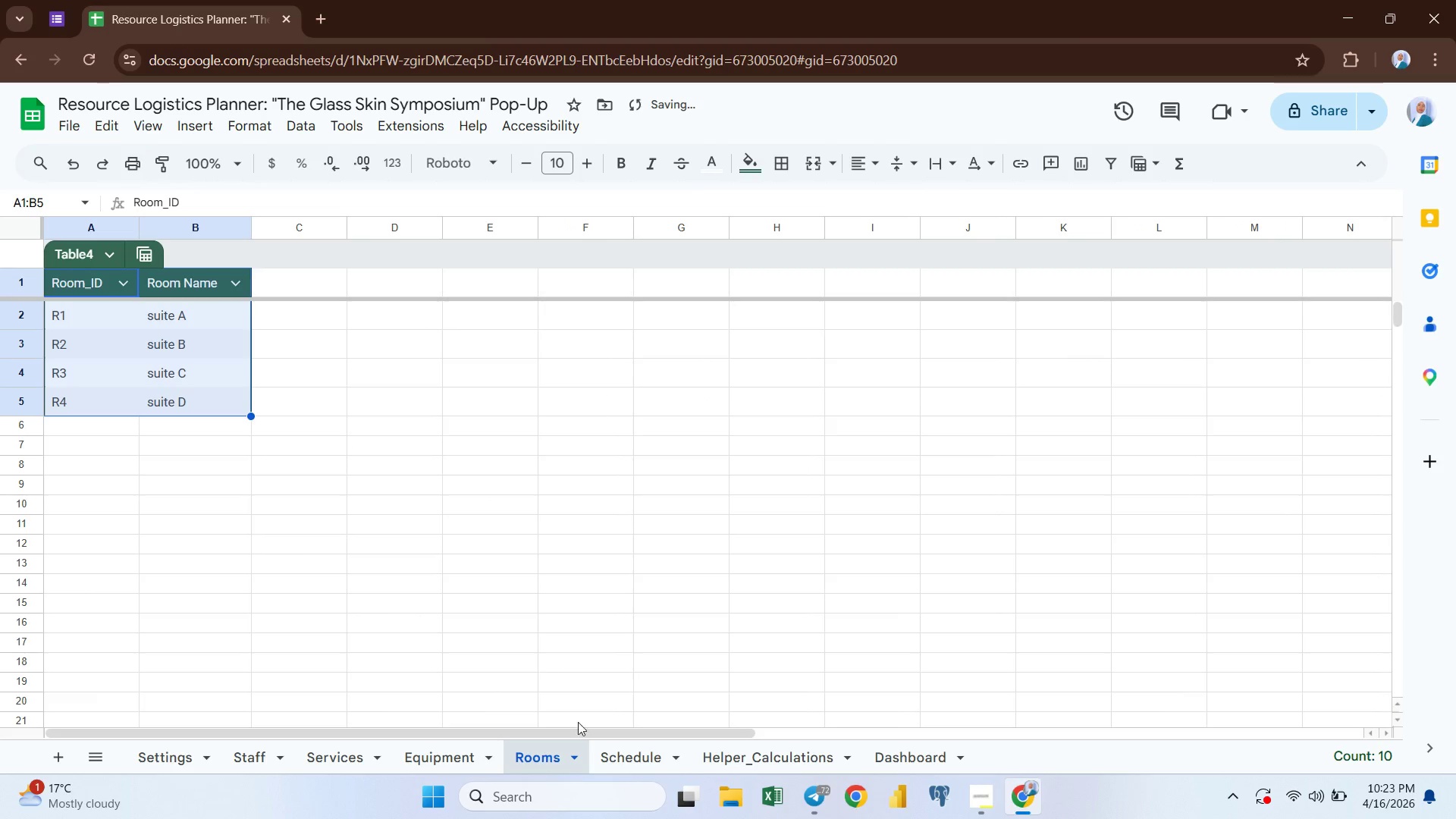 
left_click([626, 751])
 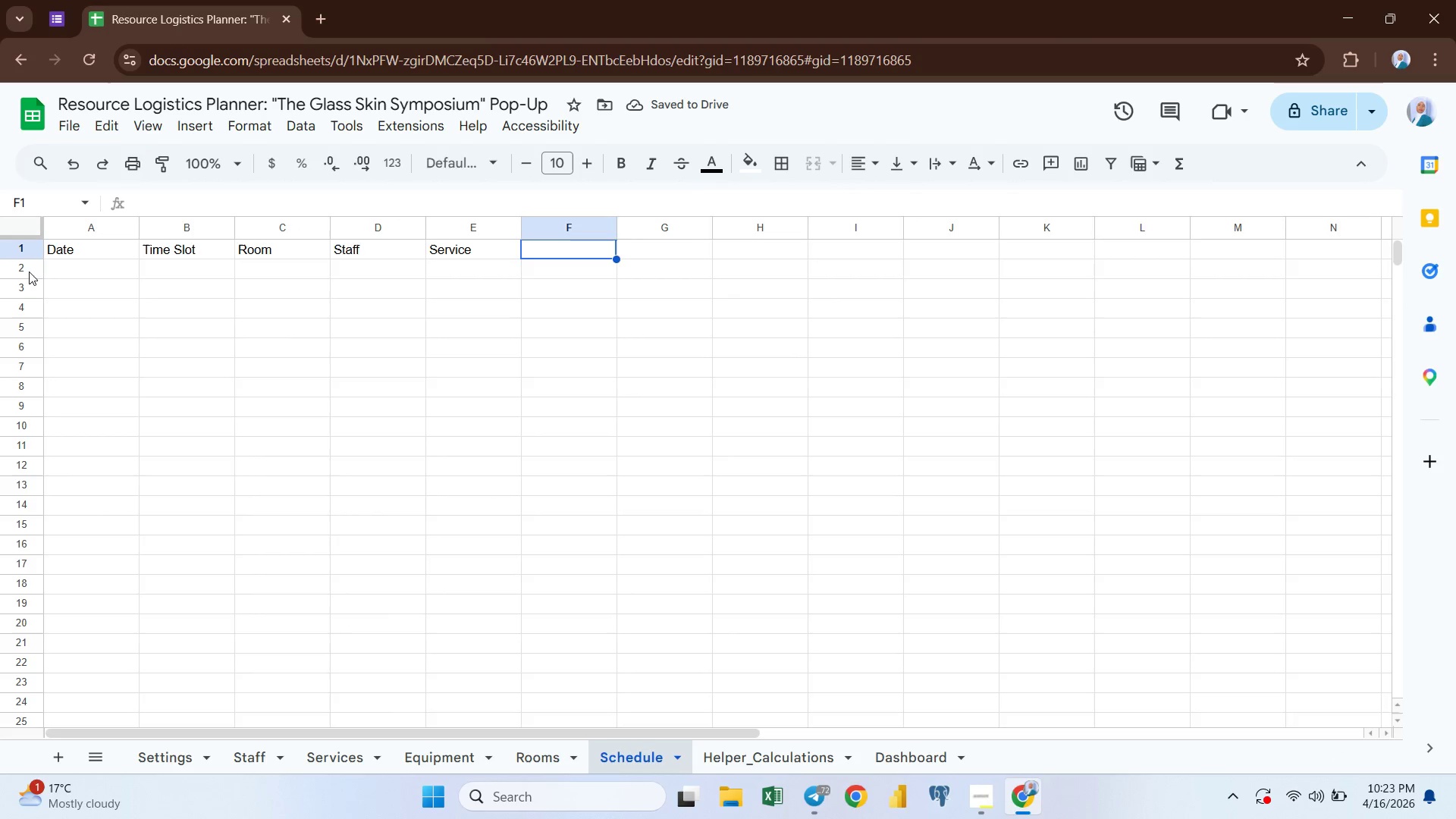 
left_click([65, 271])
 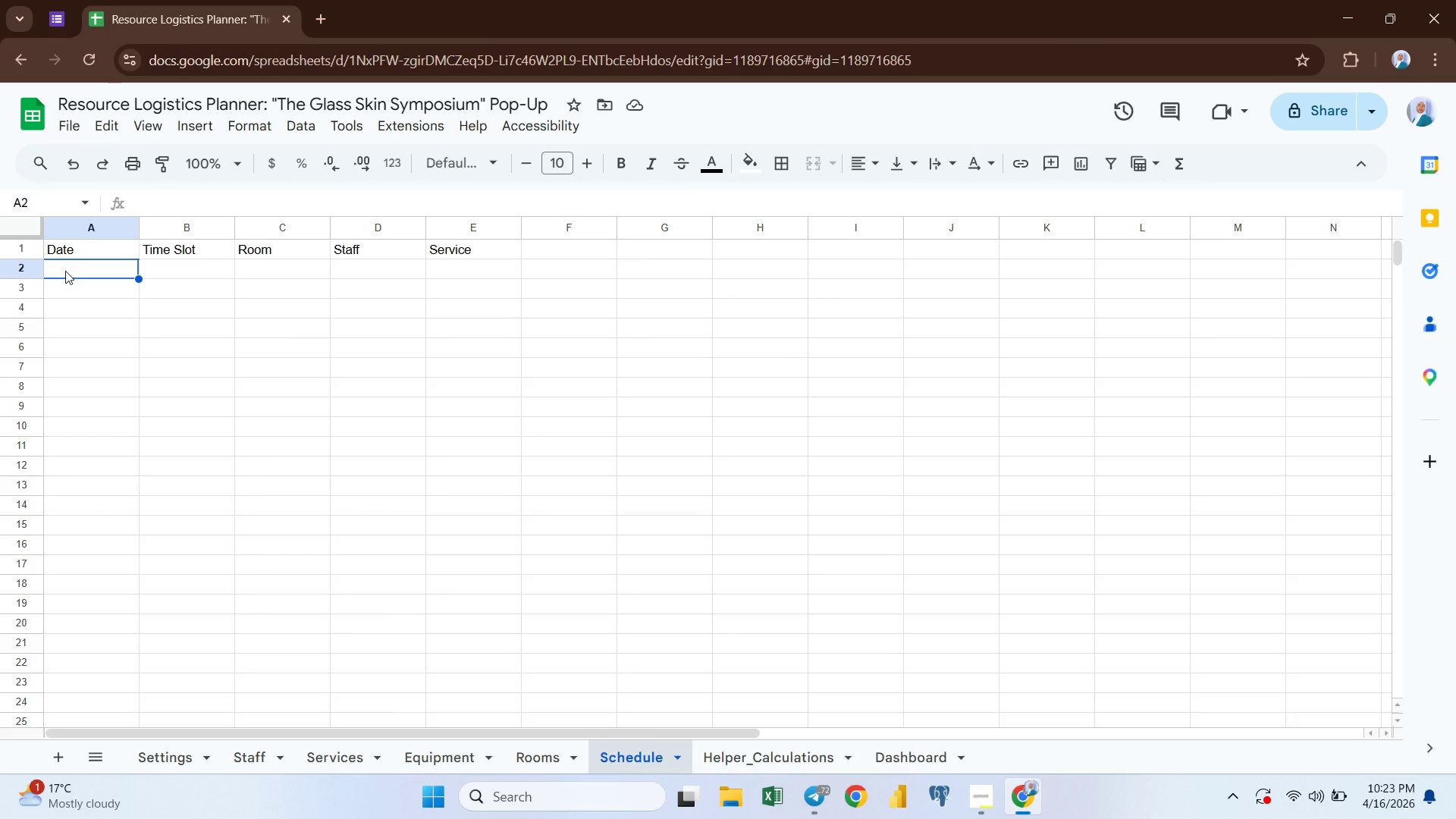 
wait(6.02)
 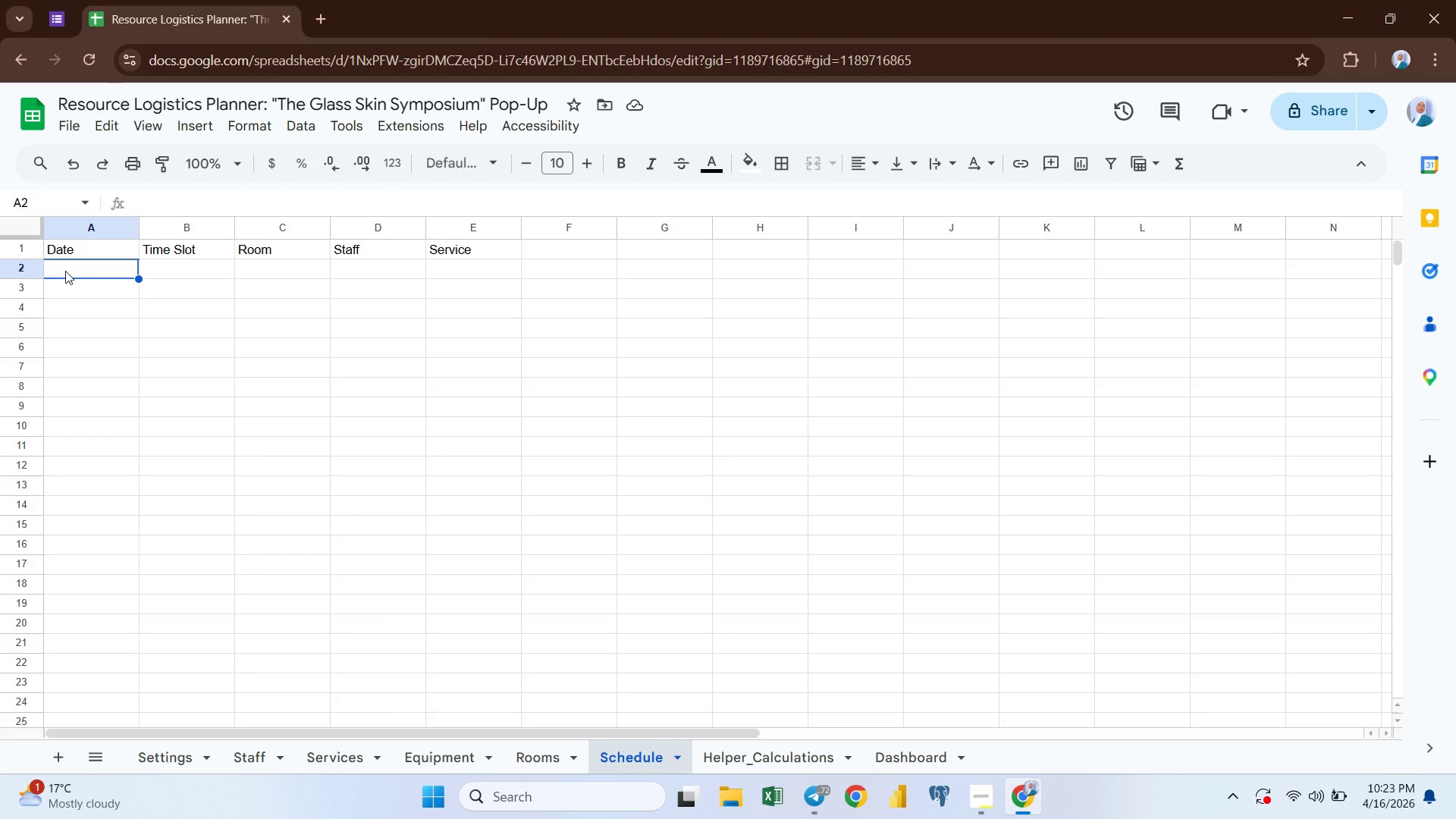 
left_click([265, 274])
 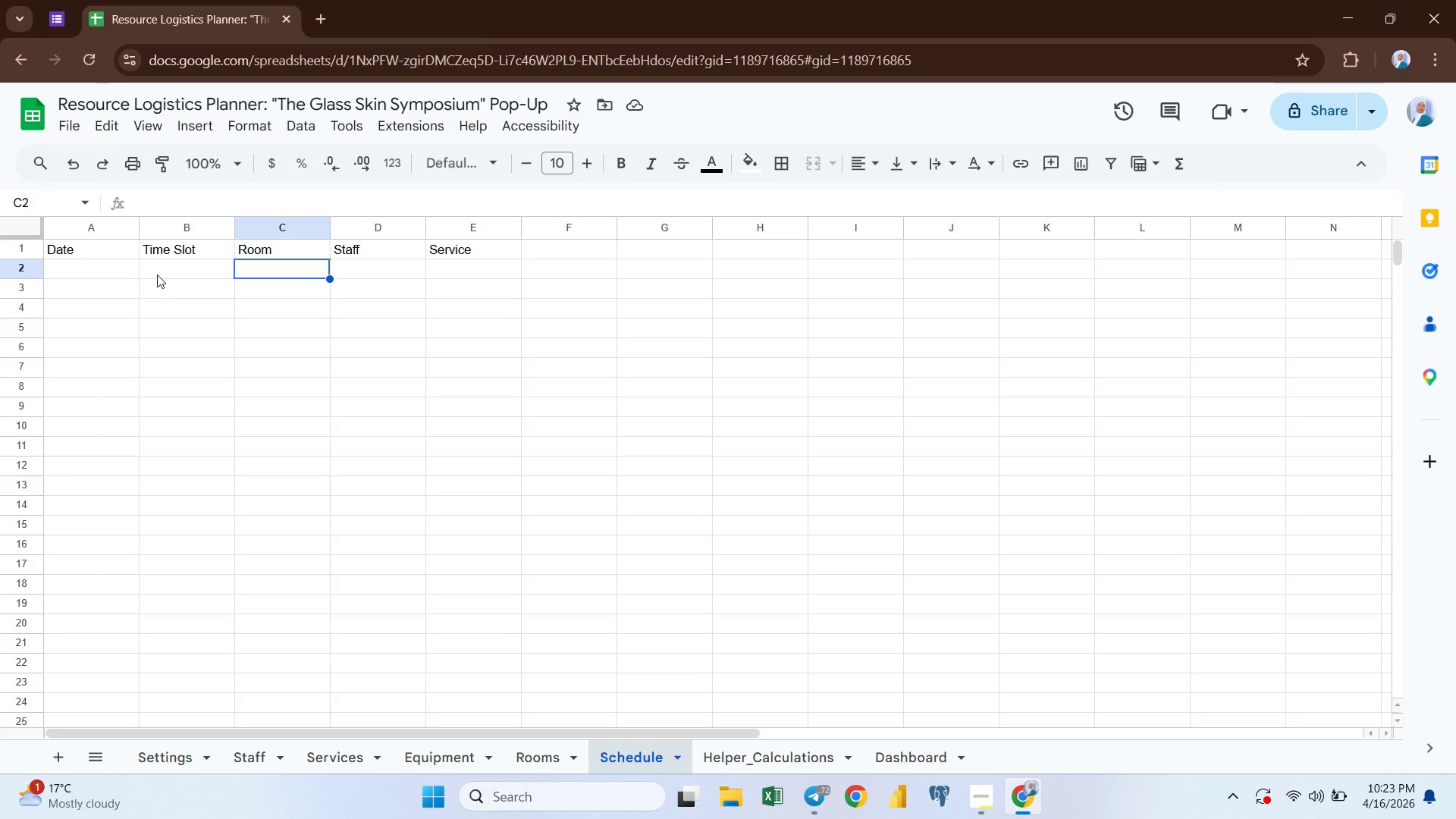 
left_click([174, 267])
 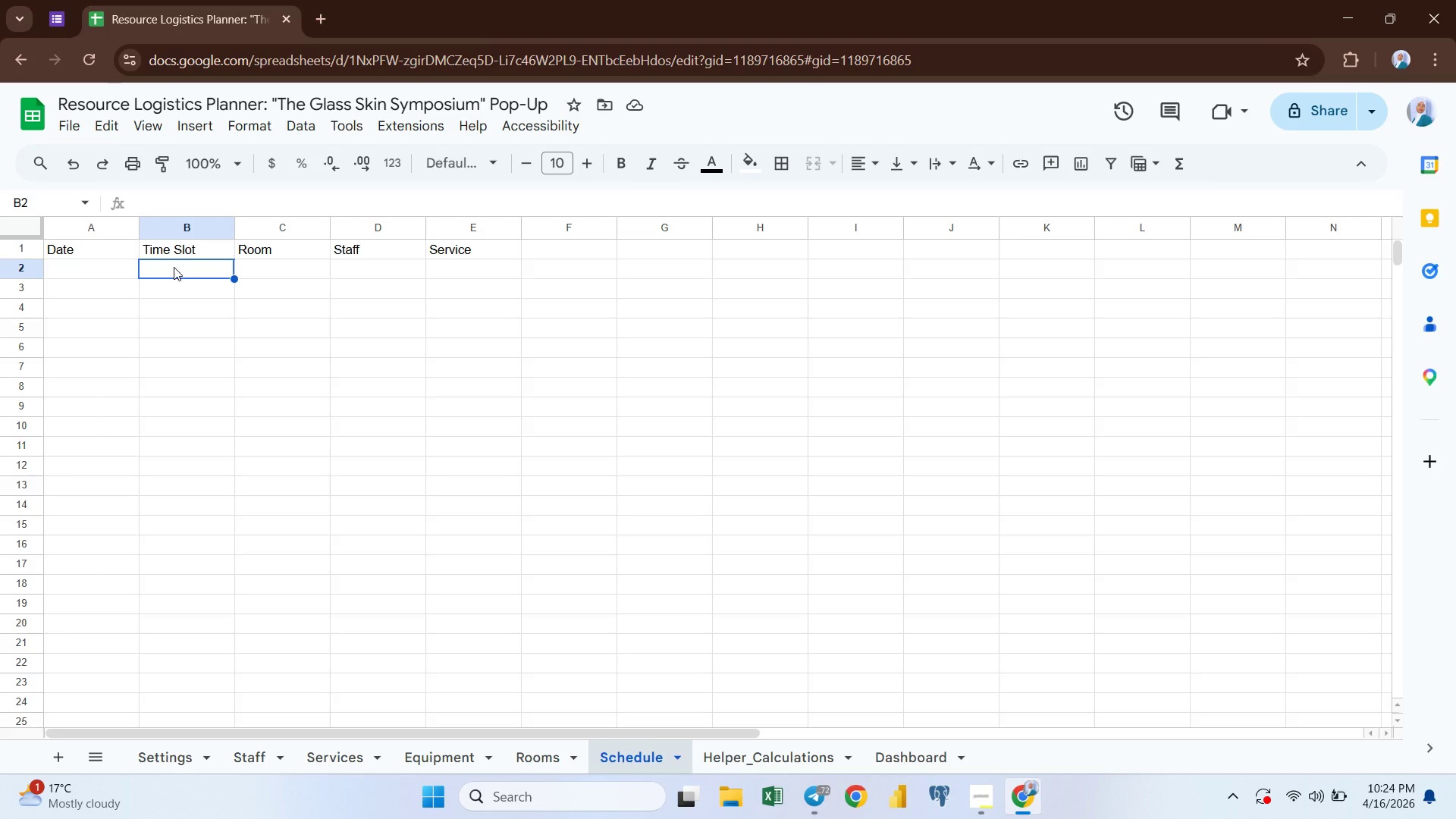 
wait(40.83)
 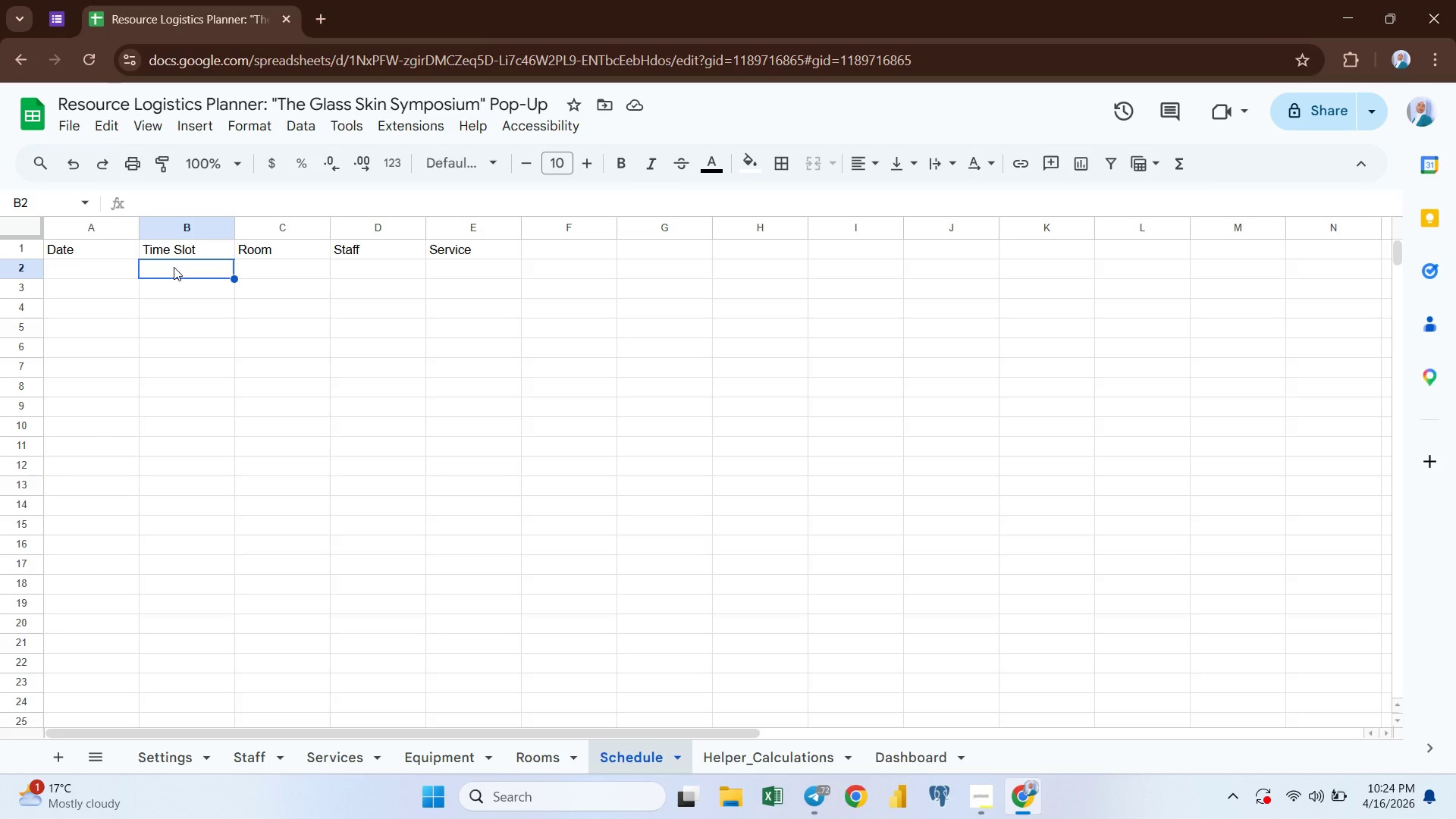 
left_click([253, 757])
 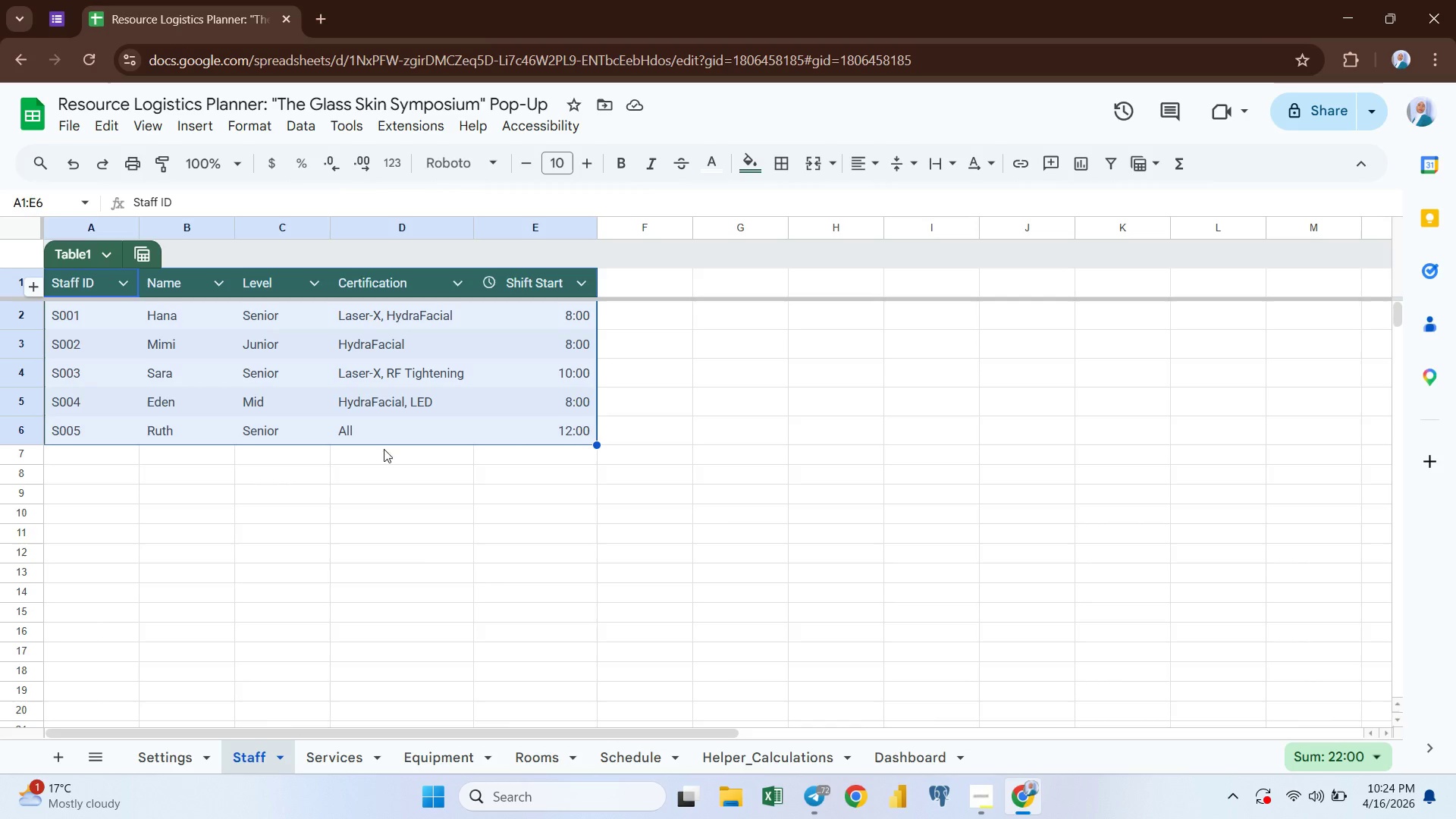 
wait(7.27)
 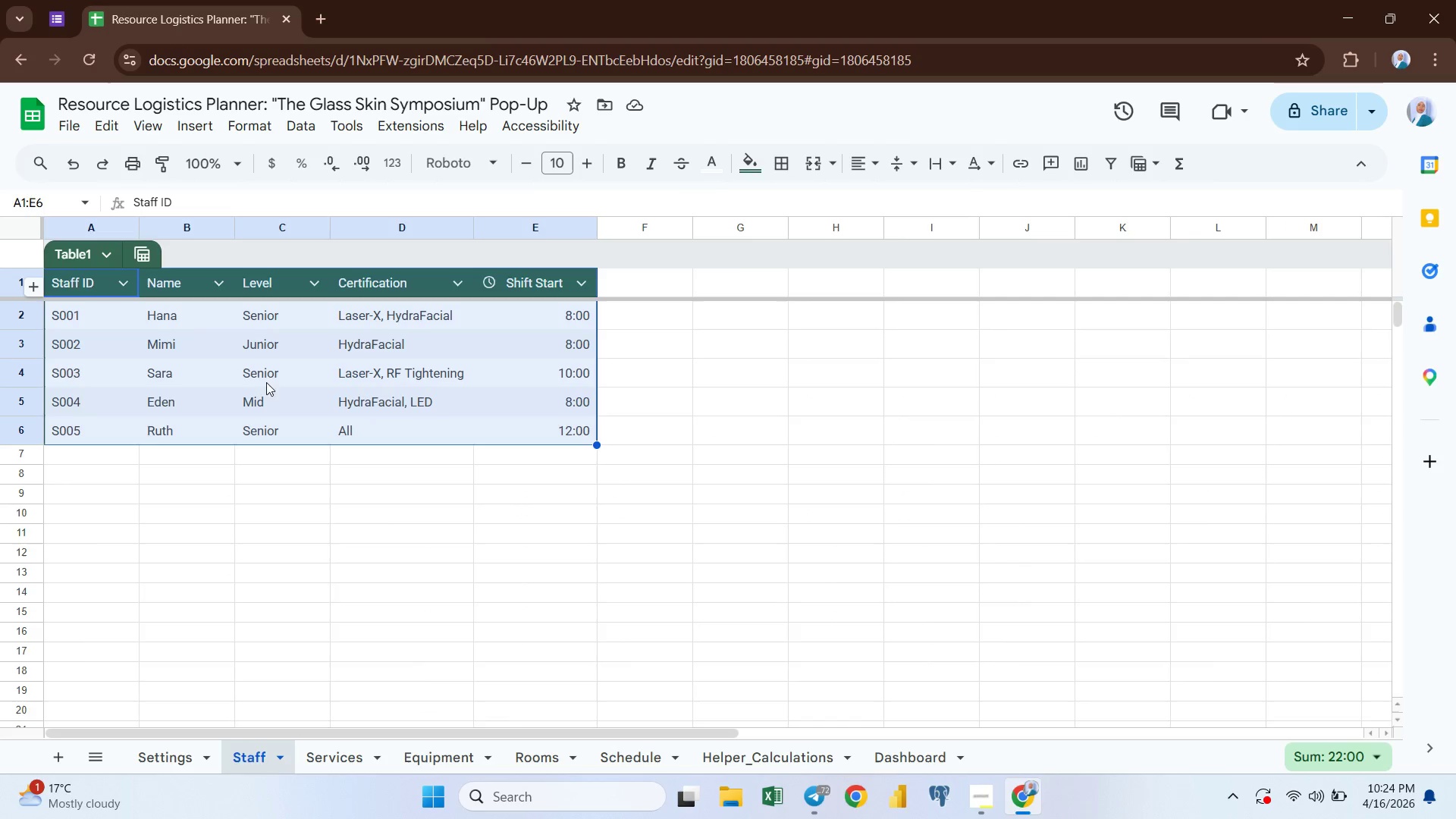 
left_click([526, 756])
 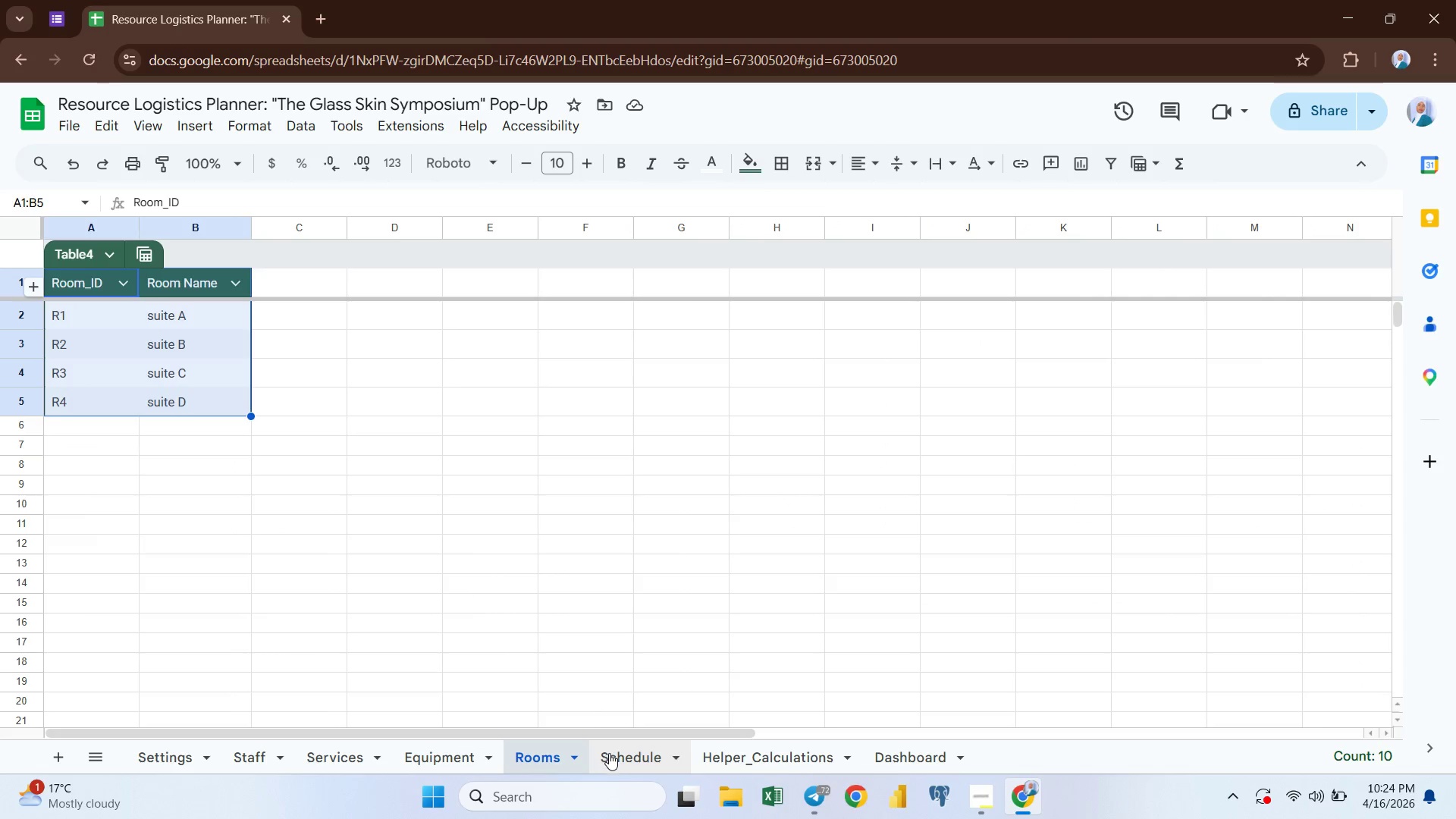 
left_click([609, 754])
 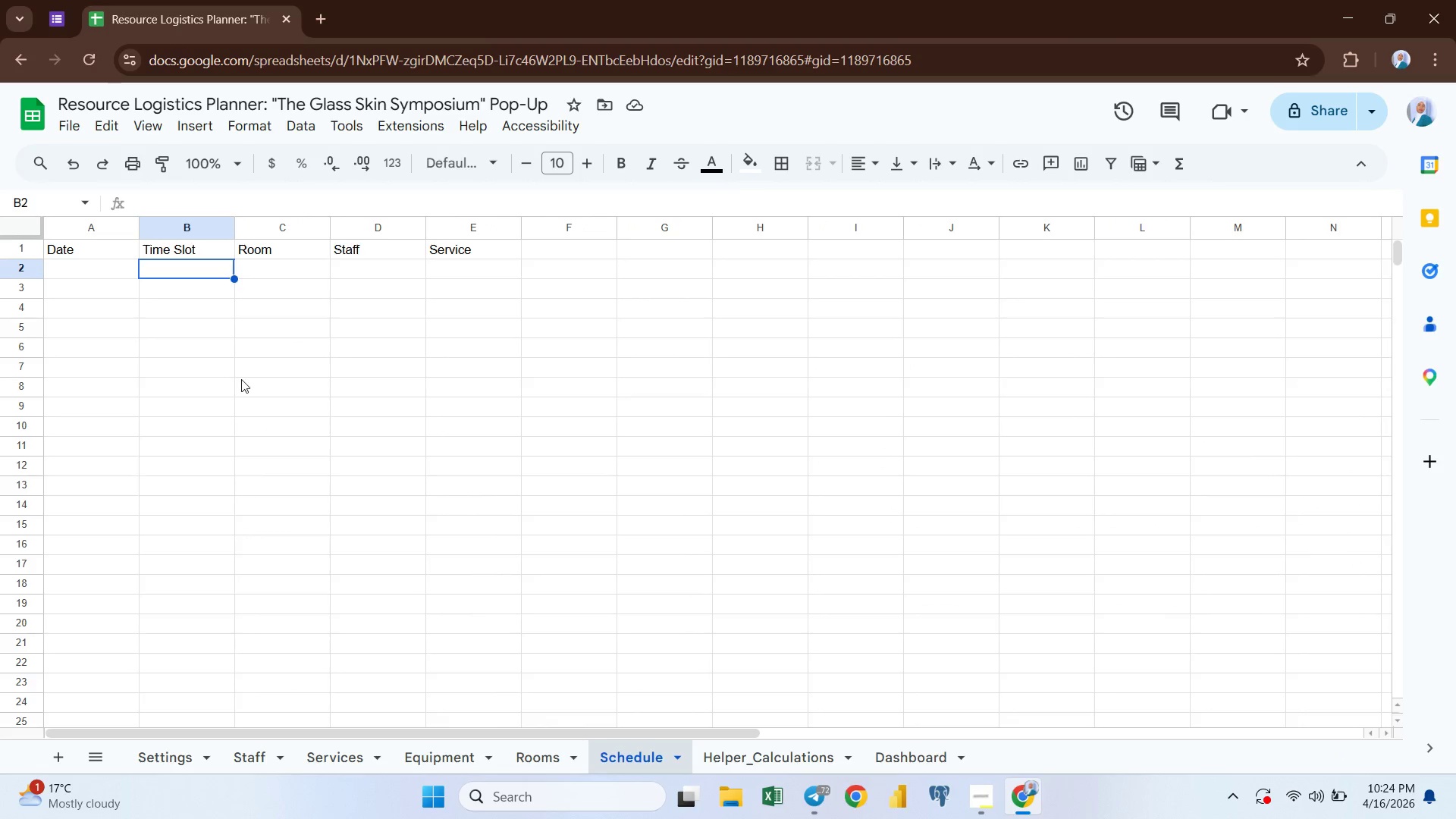 
left_click([80, 271])
 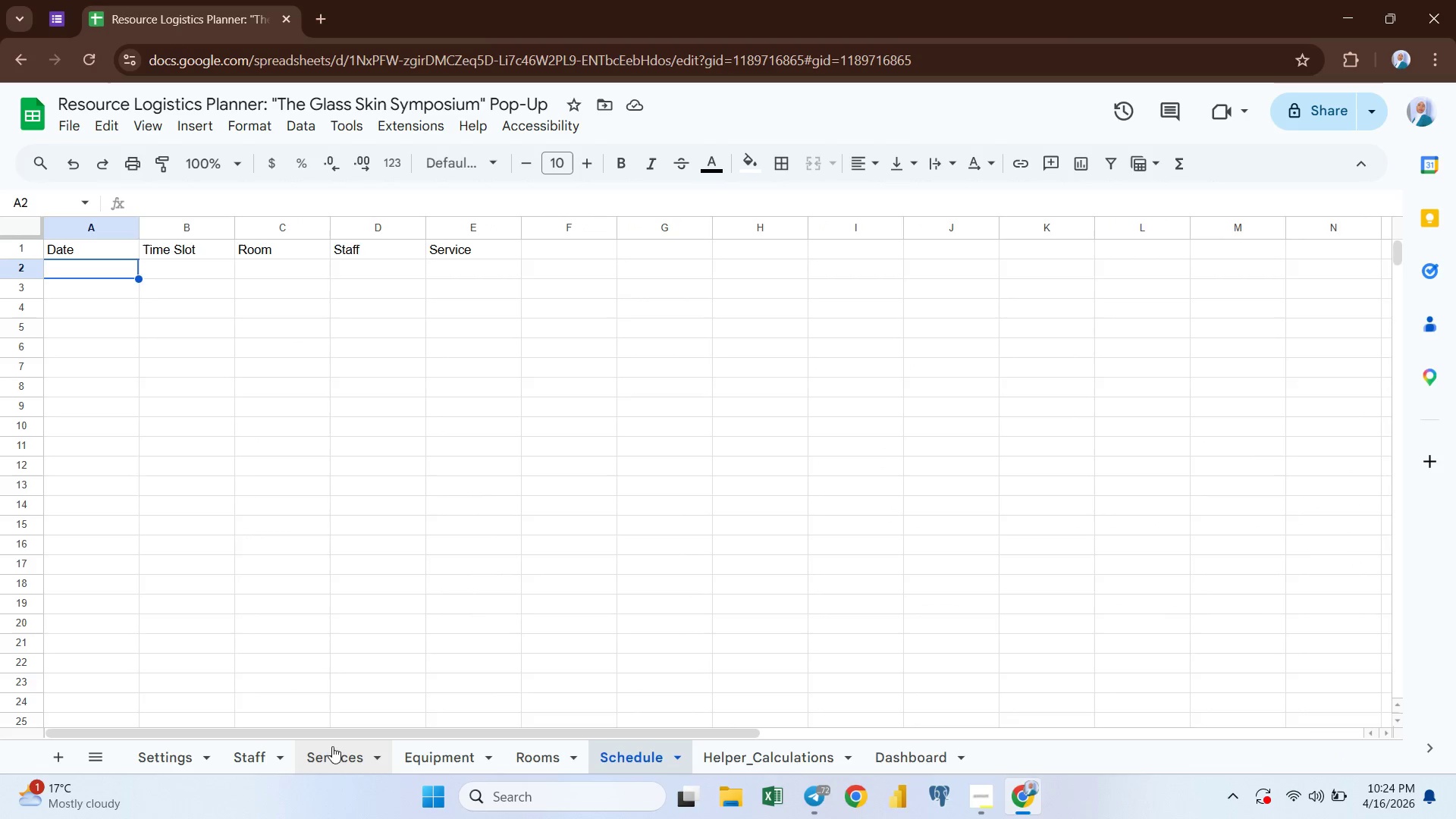 
left_click([337, 753])
 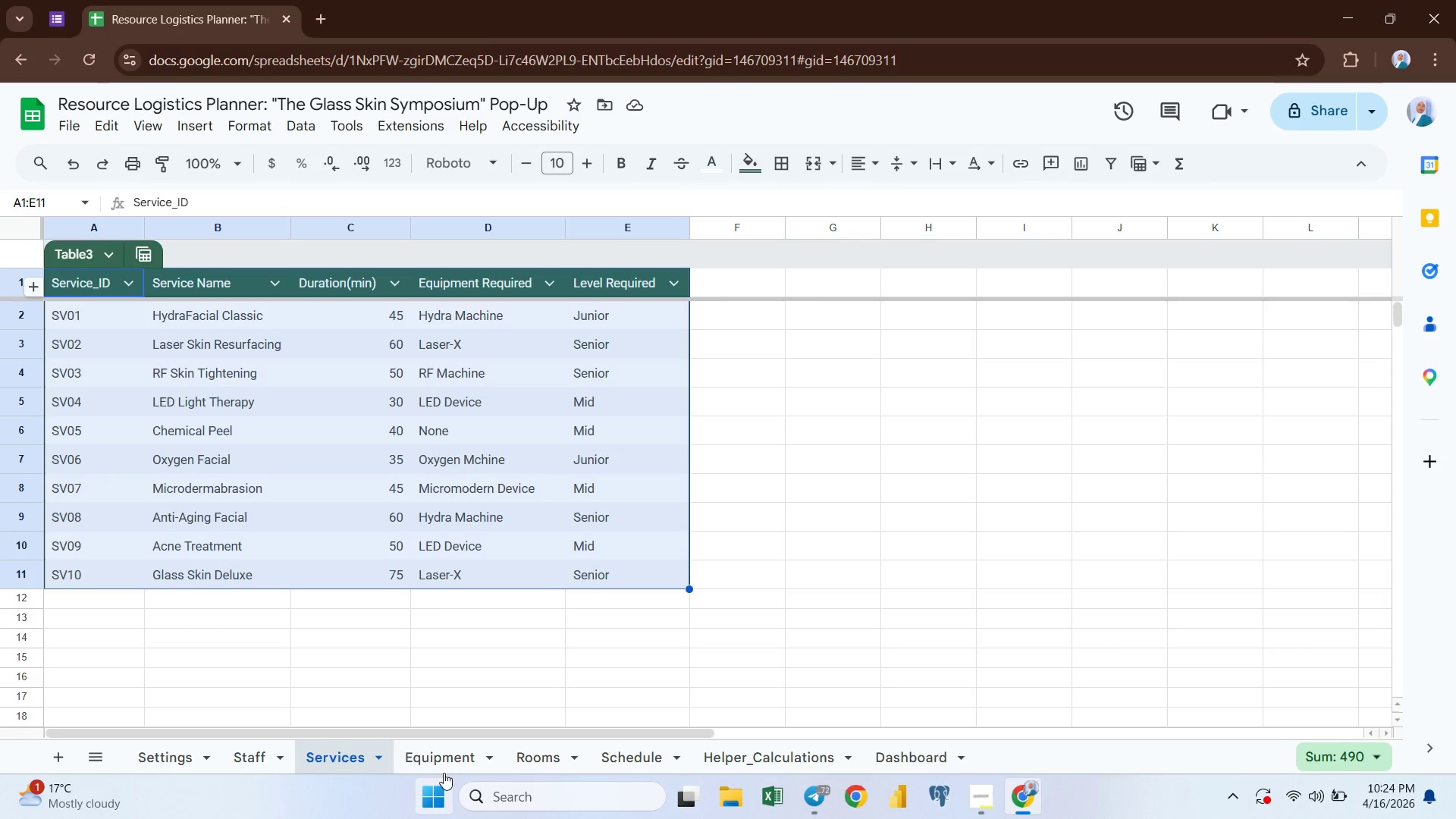 
left_click([445, 758])
 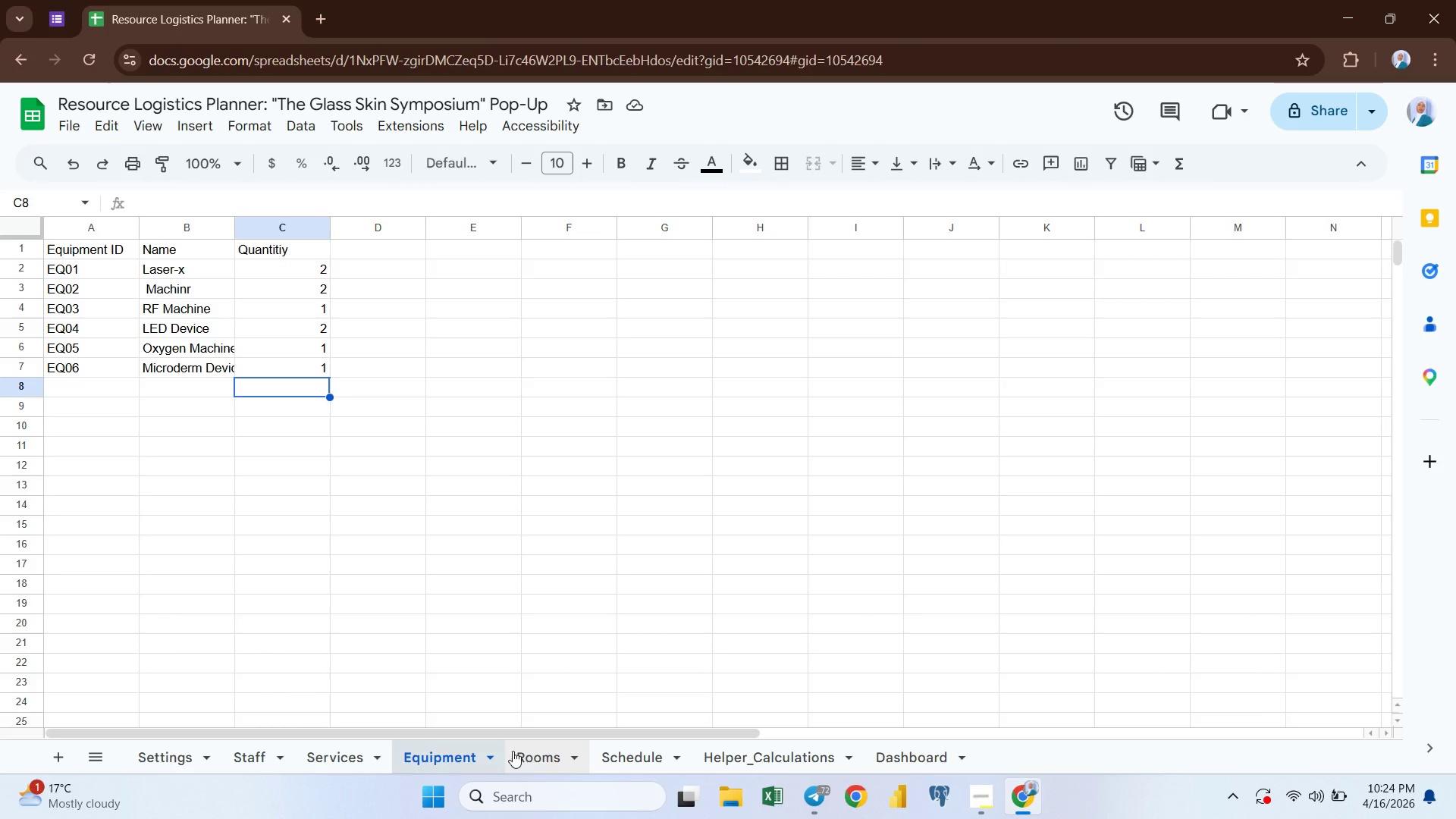 
left_click([520, 755])
 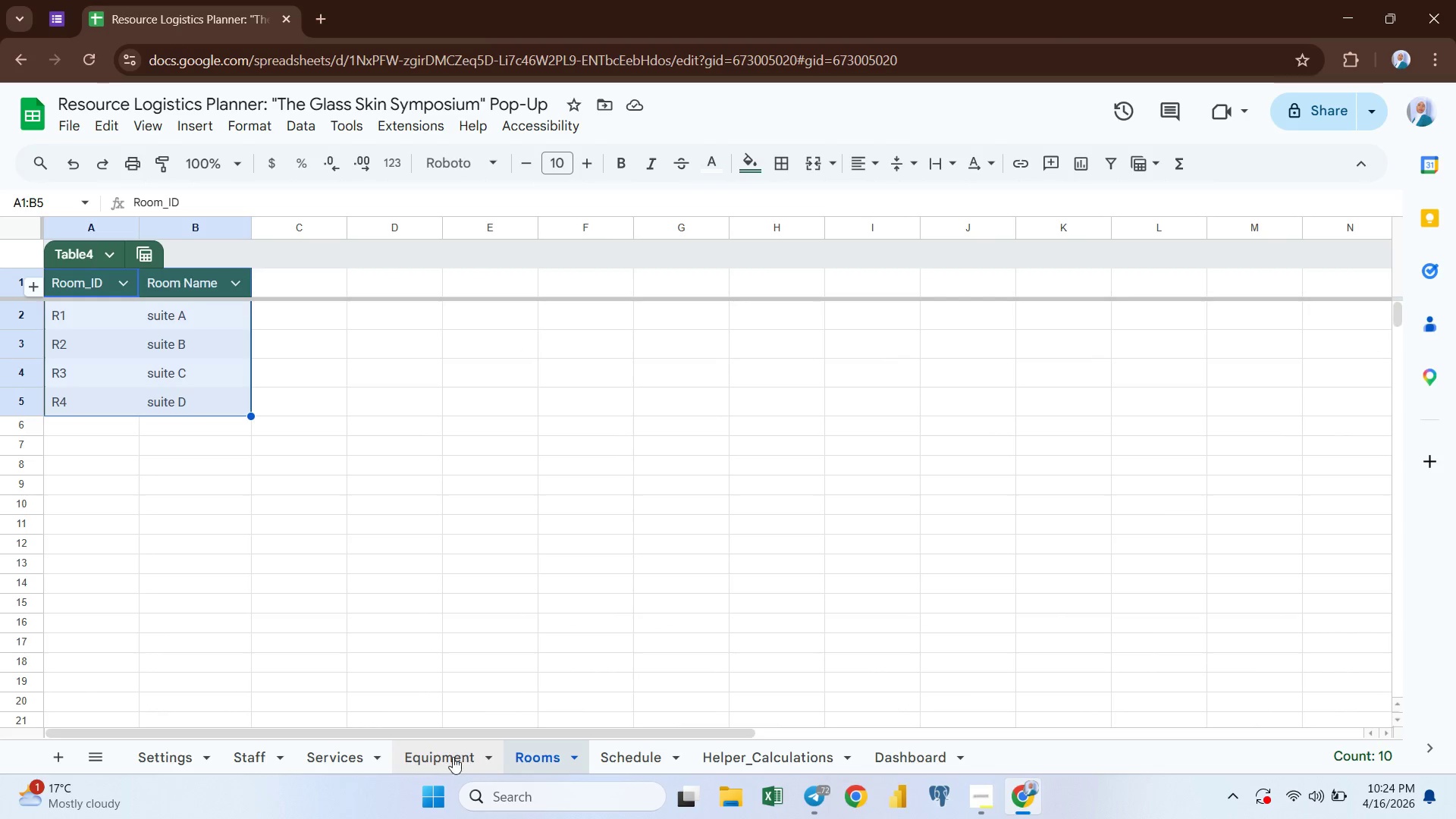 
left_click([431, 758])
 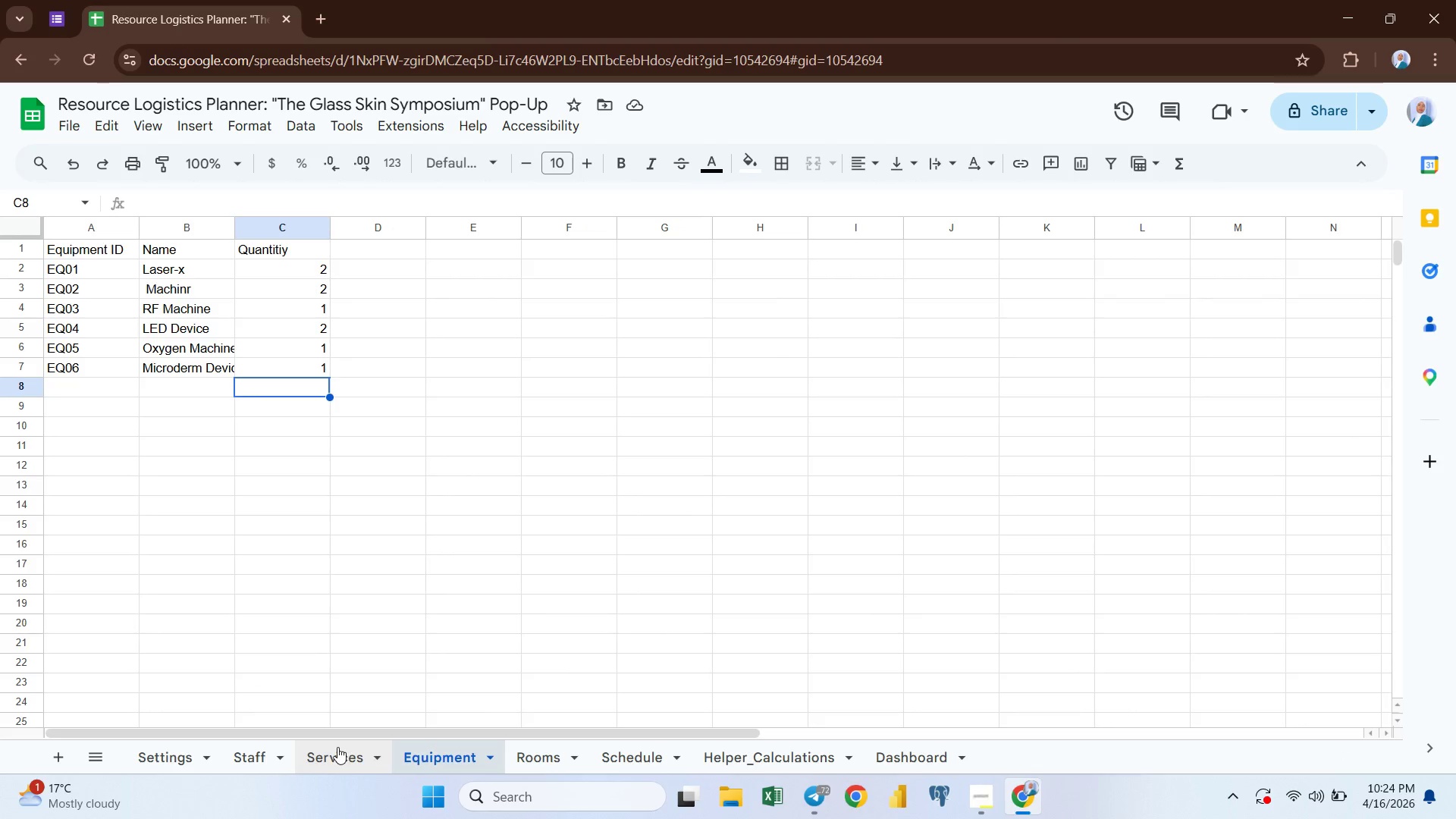 
left_click([336, 747])
 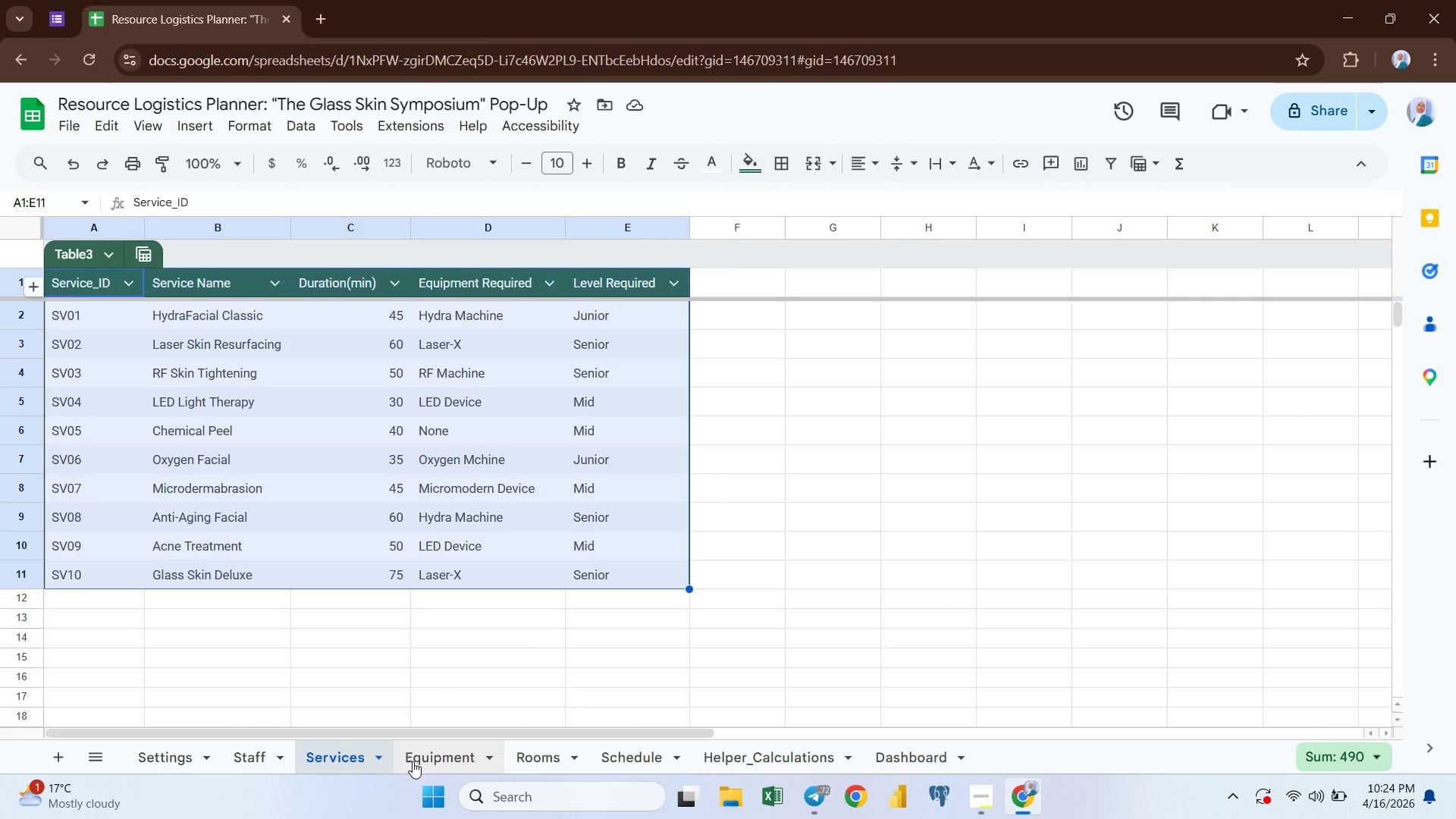 
left_click([422, 758])
 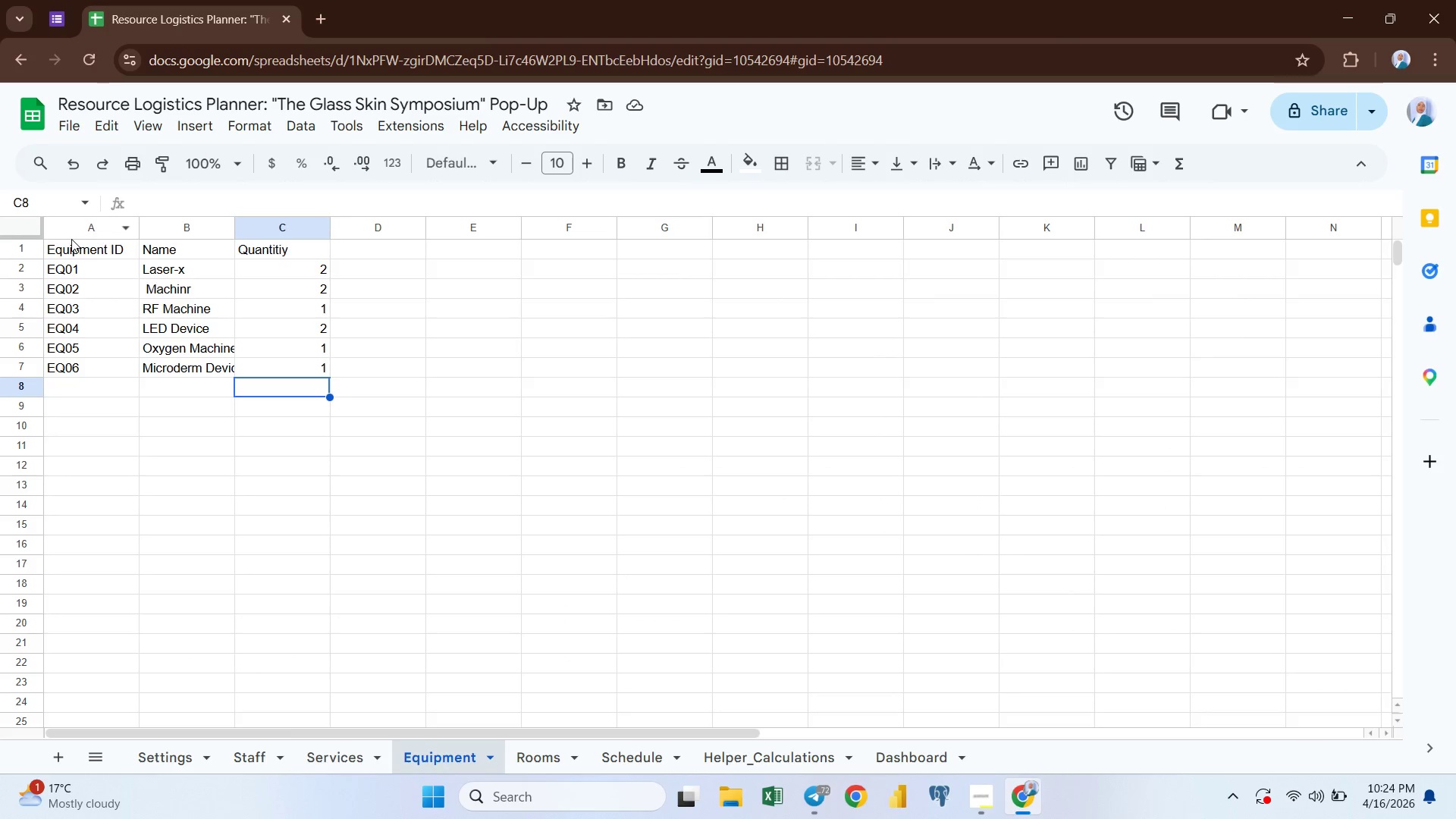 
left_click([74, 248])
 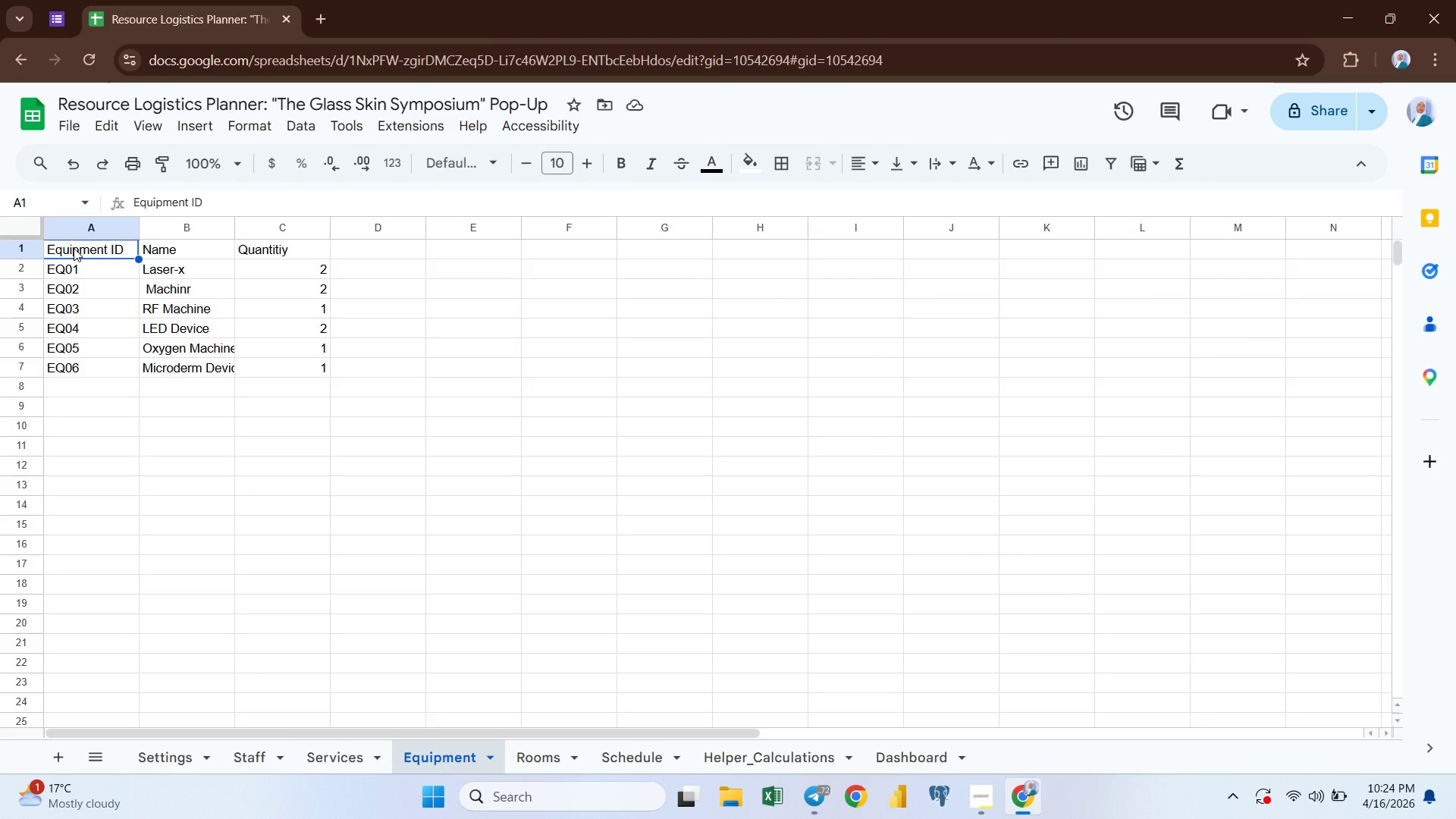 
key(Control+Shift+ArrowDown)
 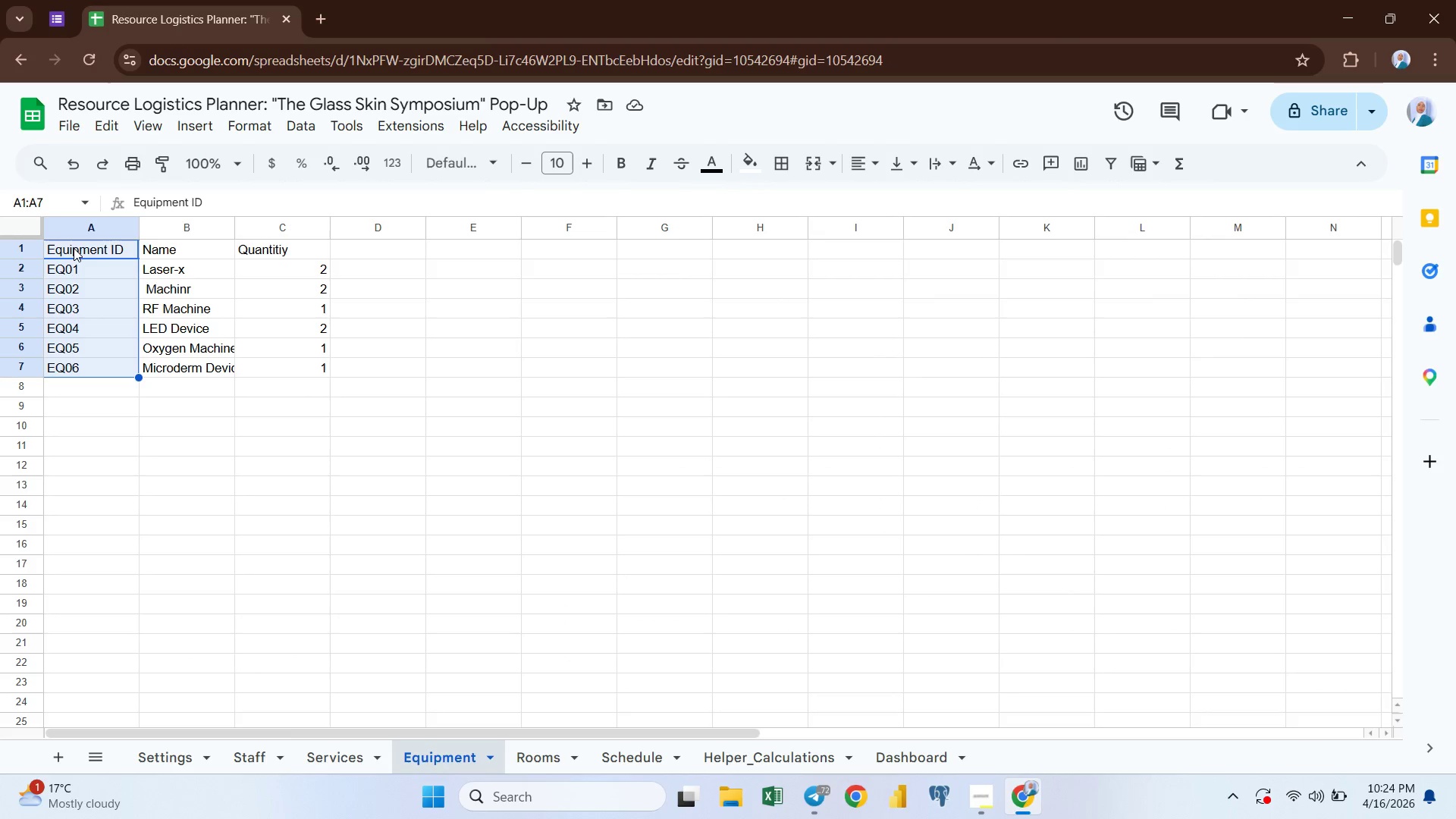 
key(Control+Shift+ArrowRight)
 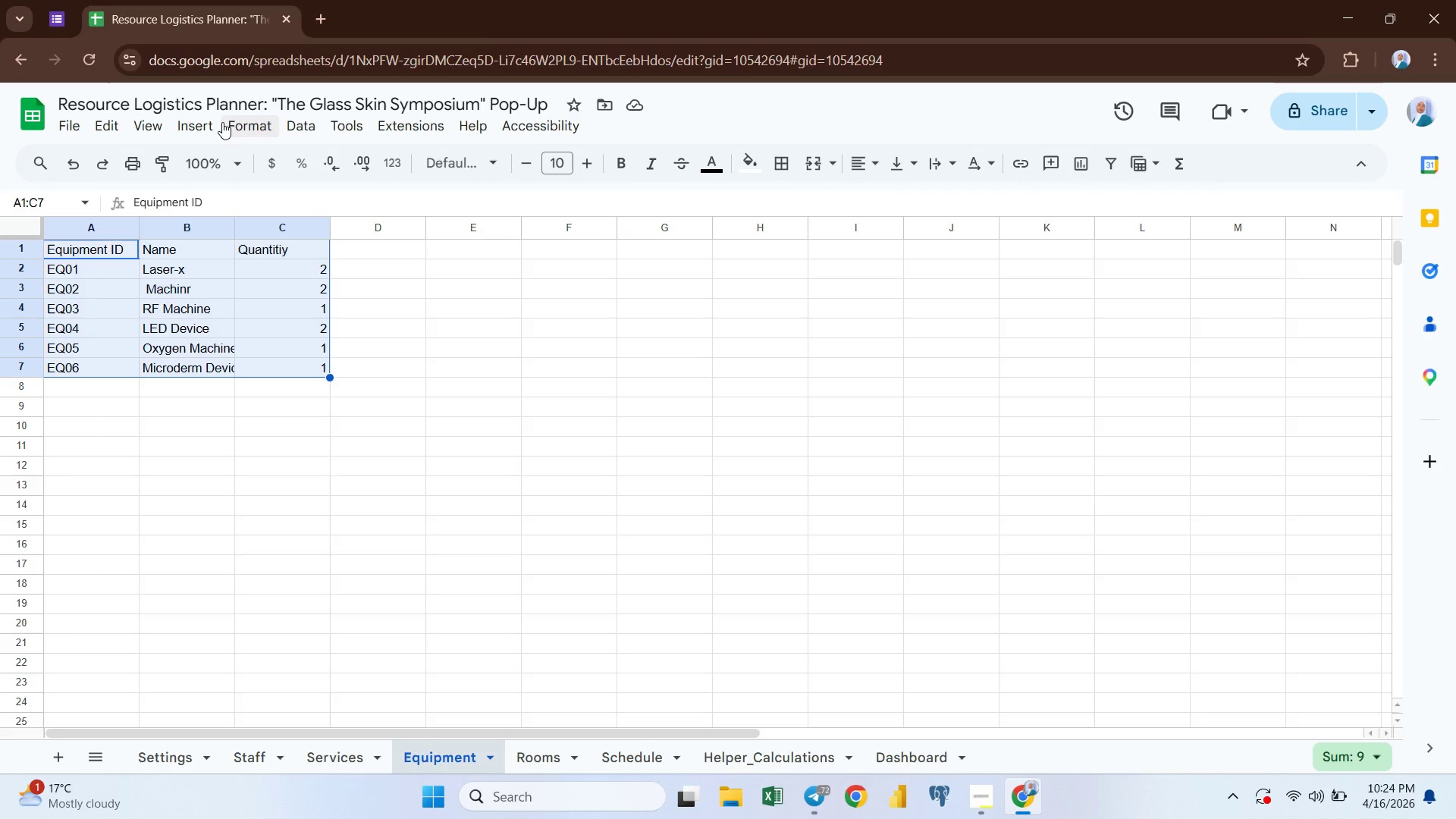 
left_click([236, 126])
 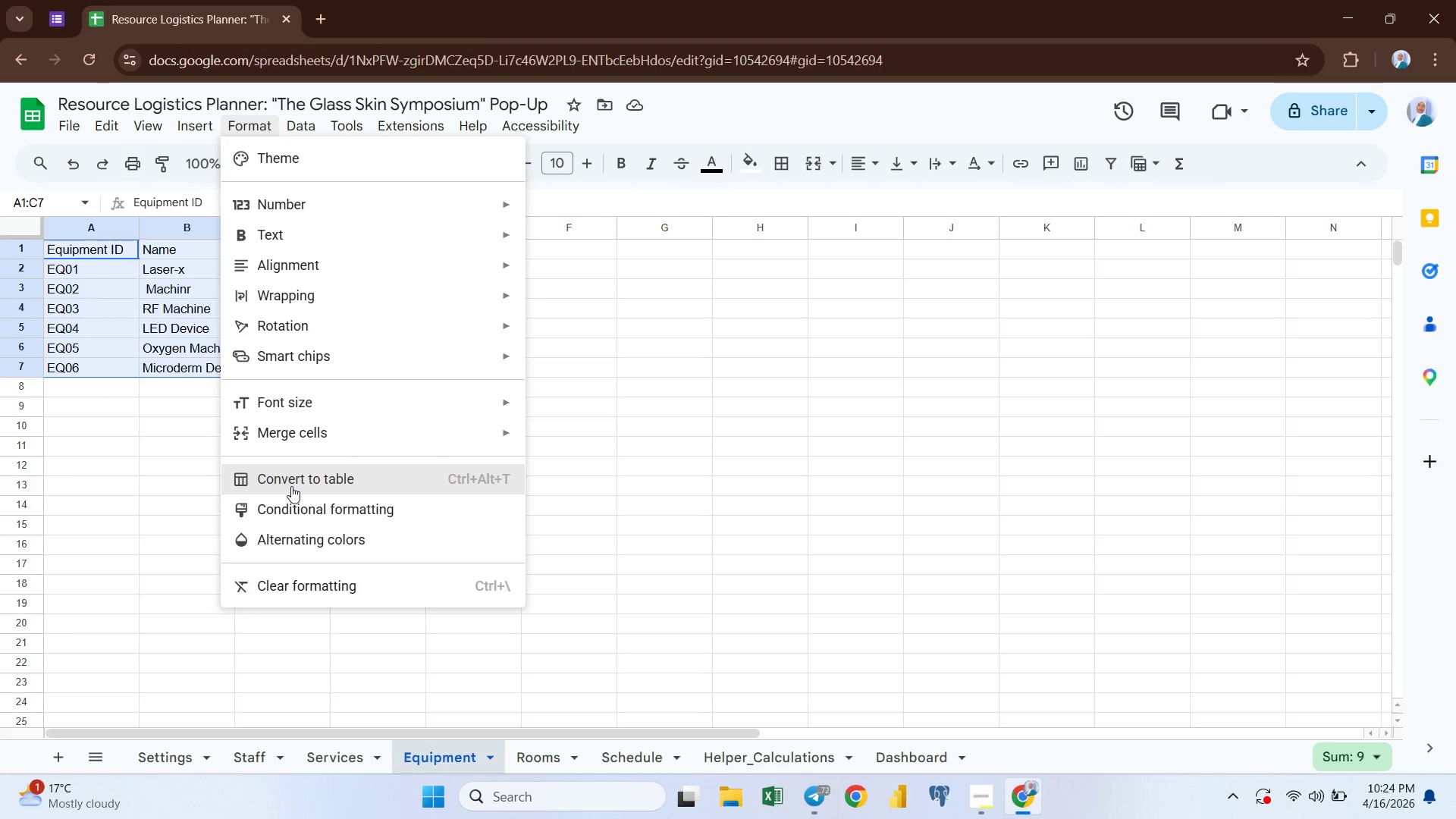 
left_click([290, 483])
 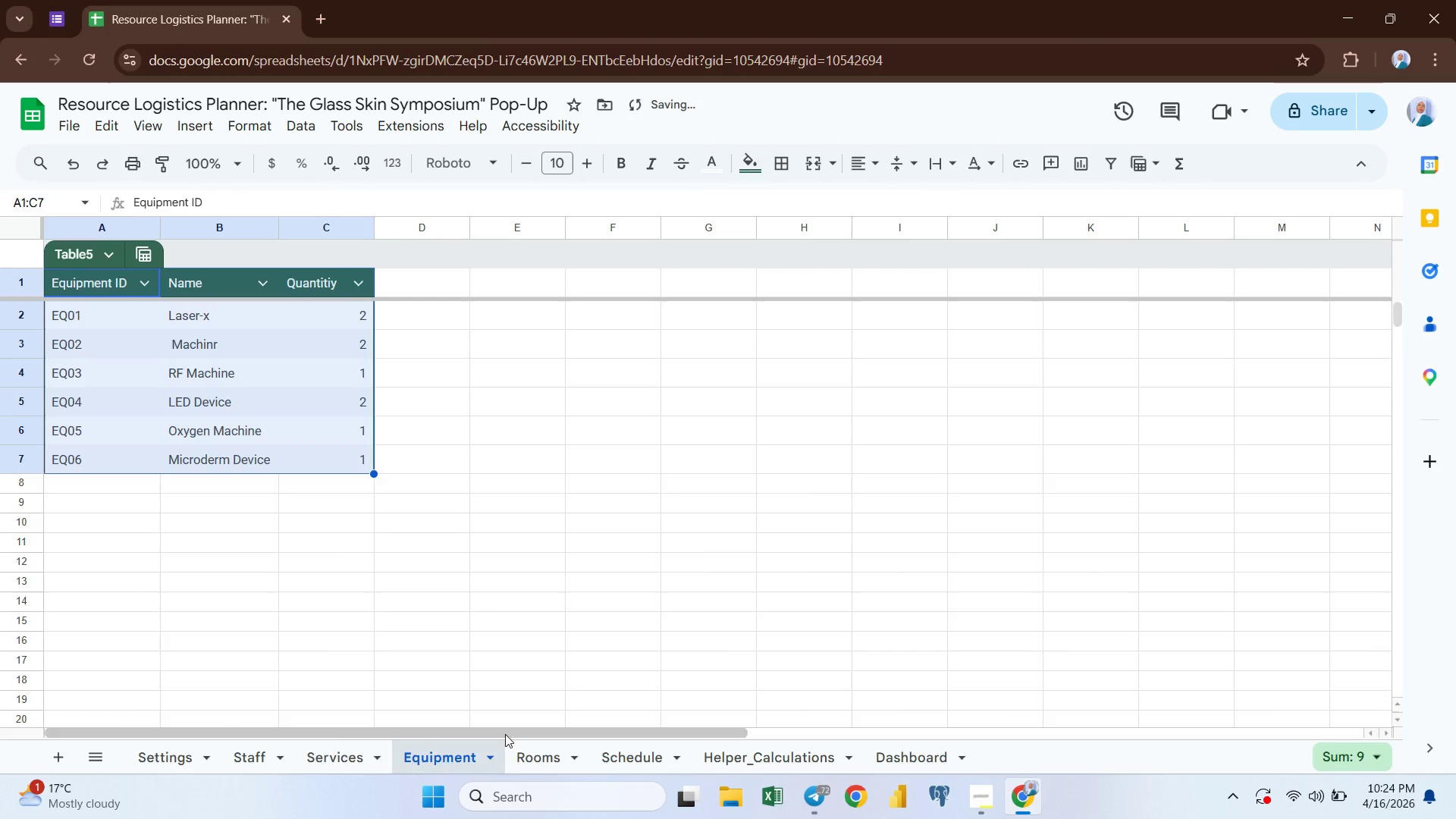 
left_click([529, 755])
 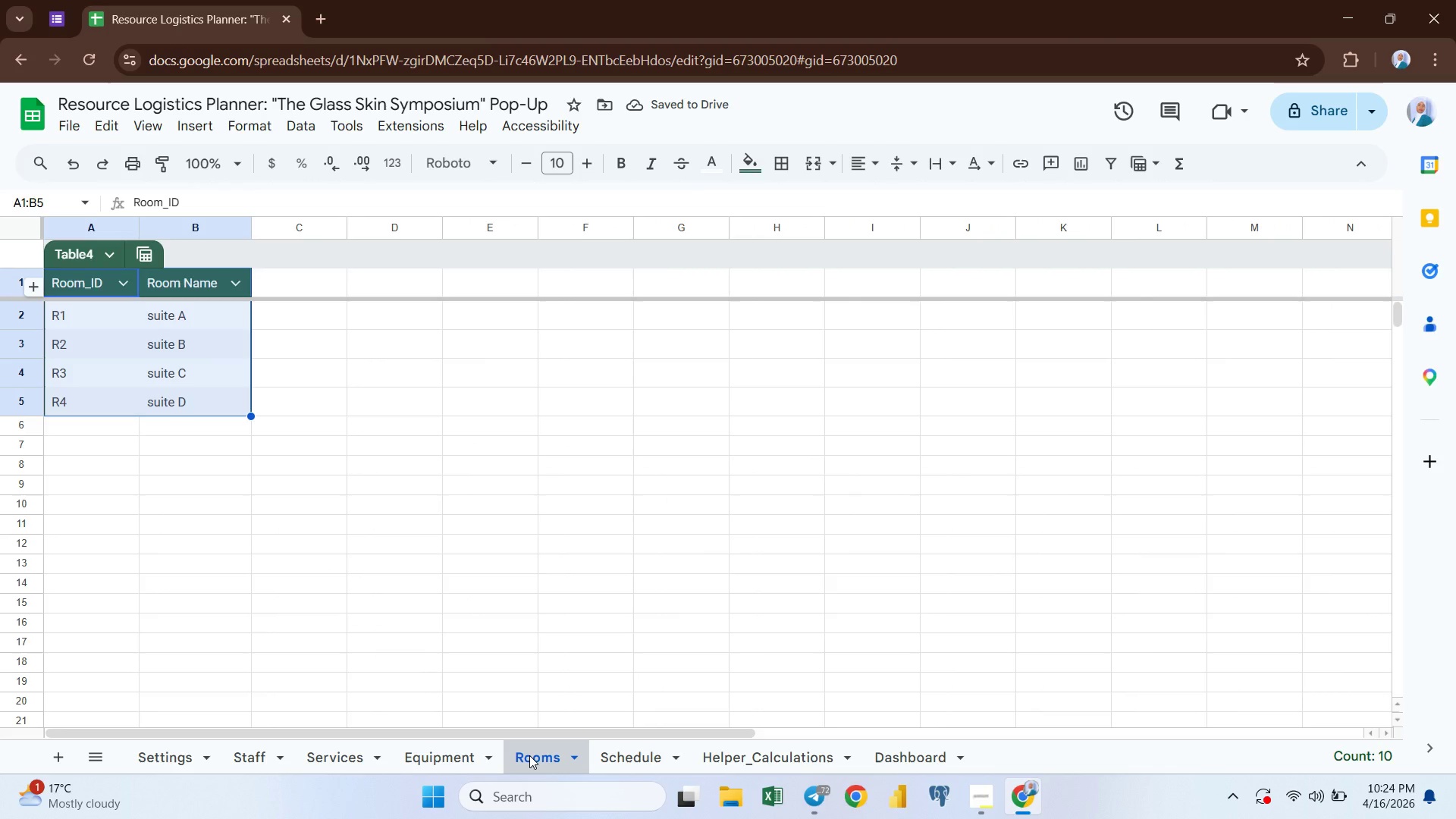 
left_click([529, 755])
 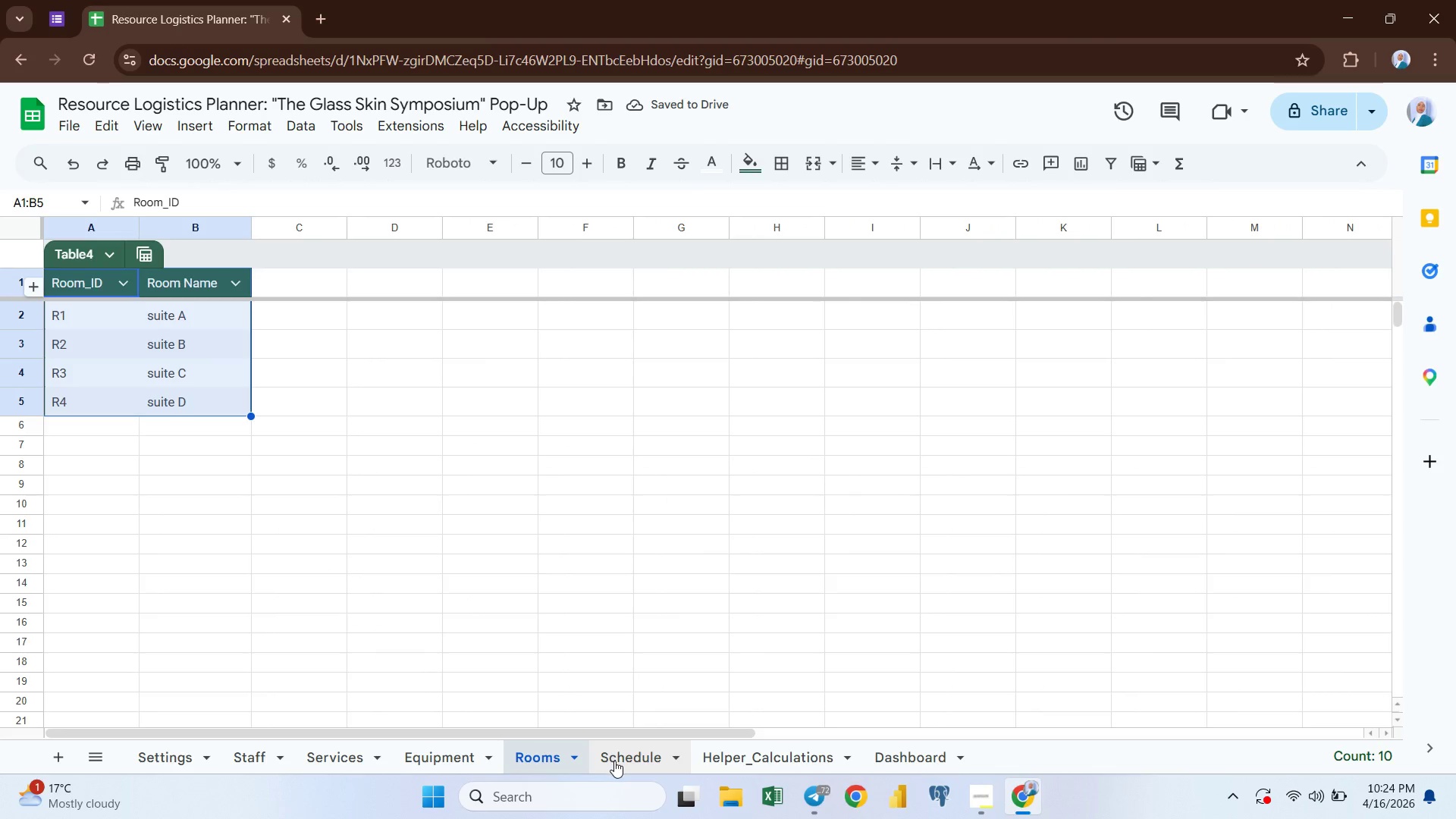 
left_click([616, 761])
 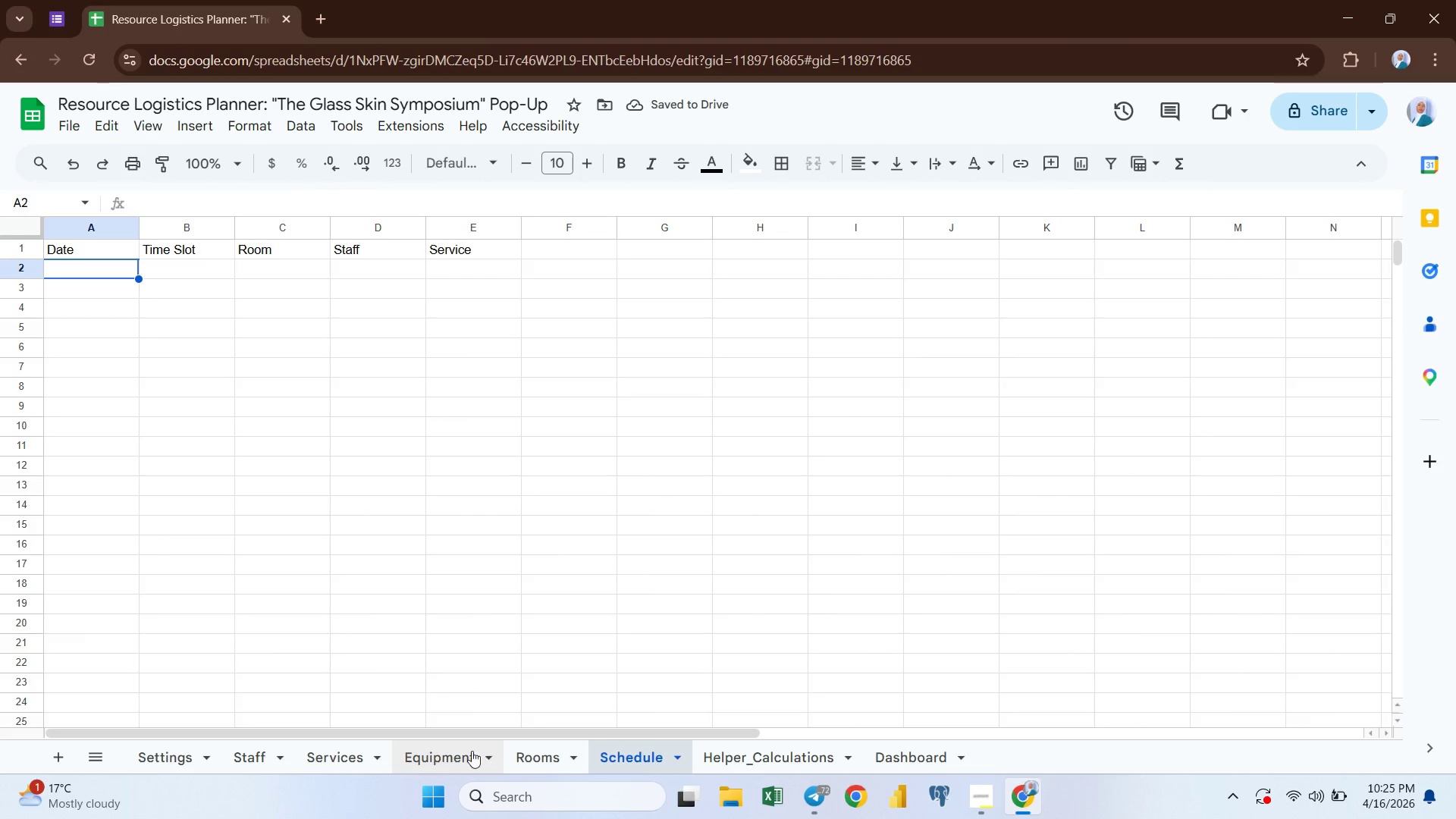 
left_click([443, 745])
 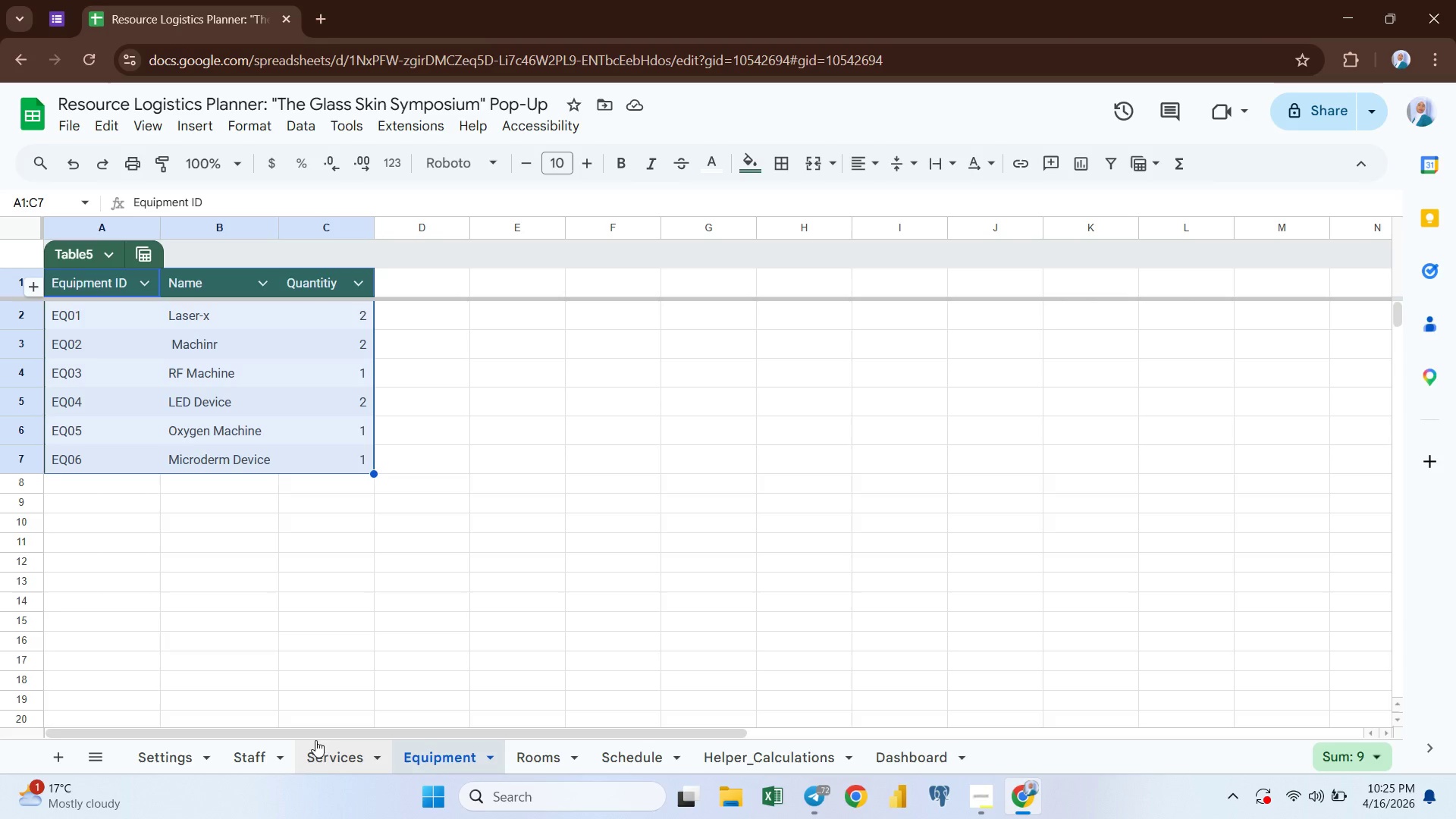 
left_click([331, 758])
 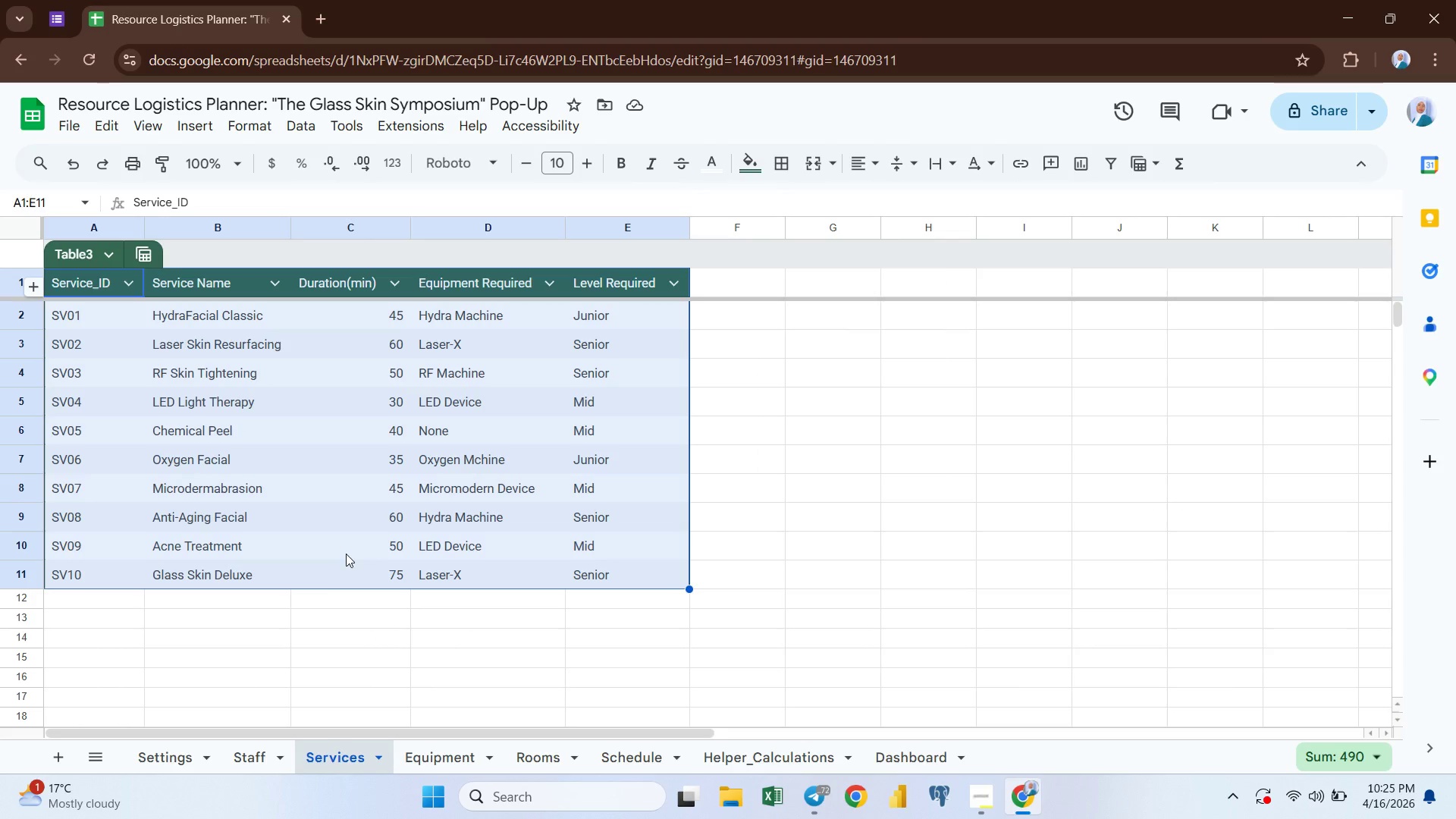 
left_click([258, 758])
 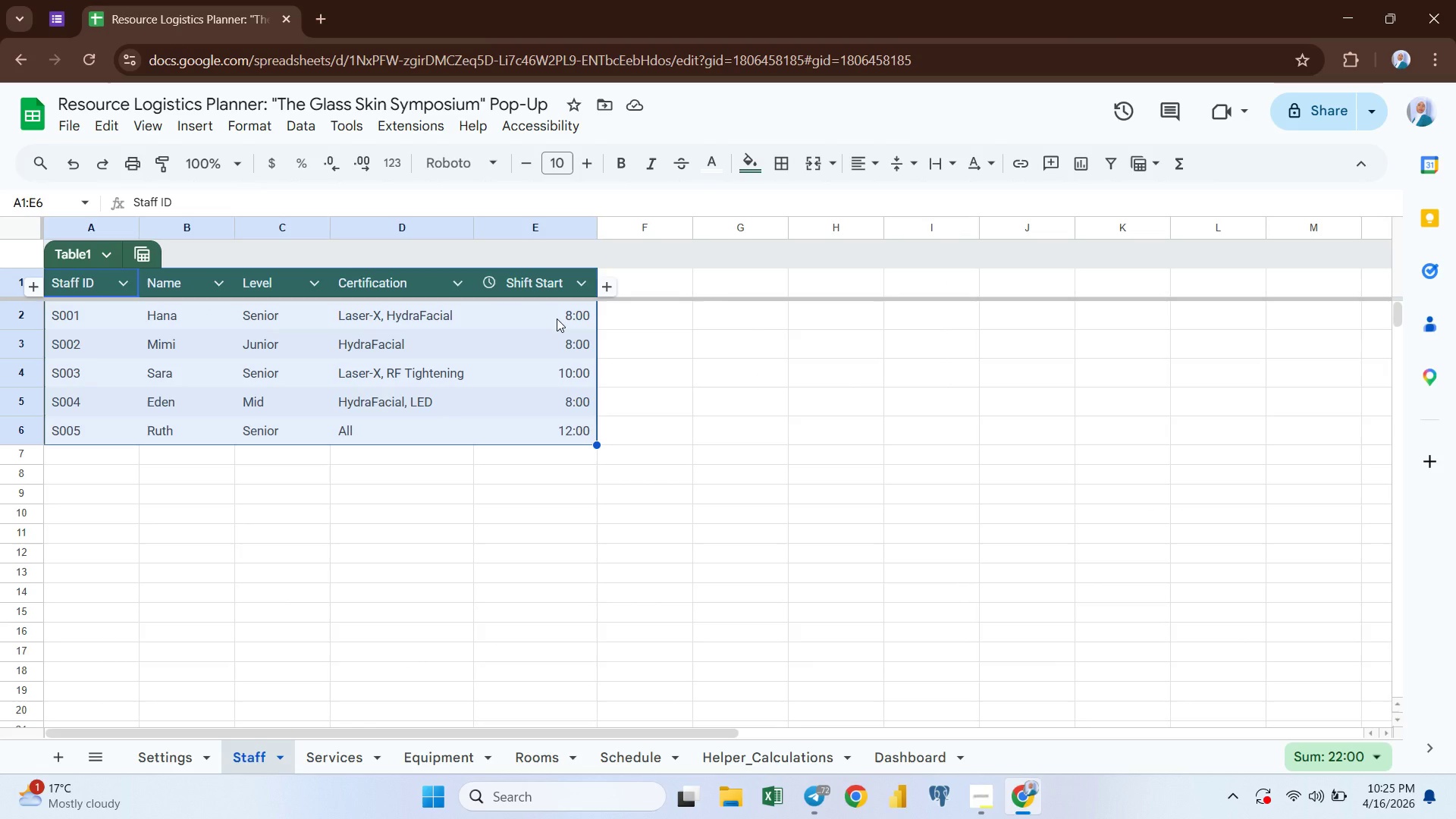 
left_click([557, 318])
 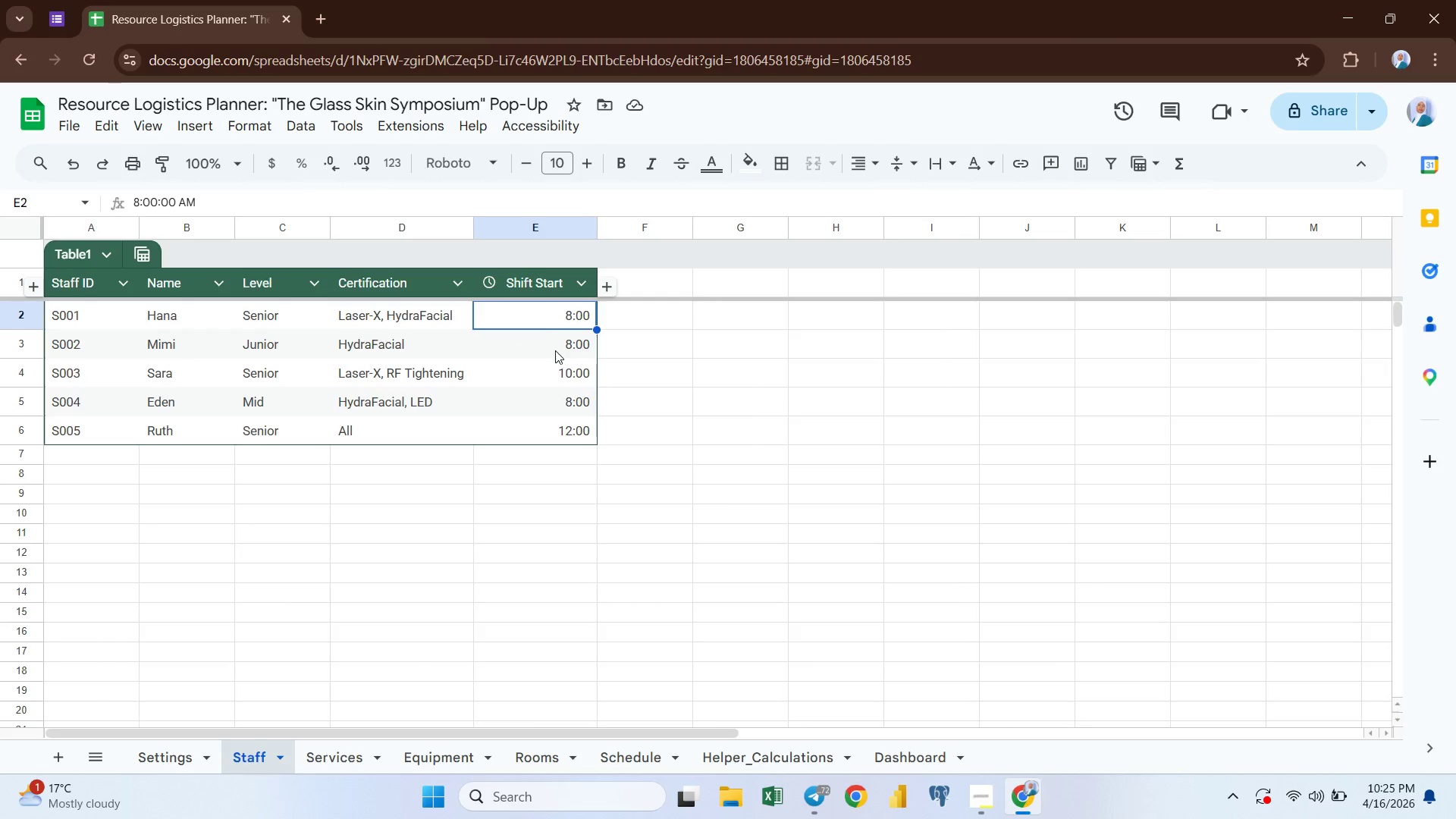 
left_click([555, 350])
 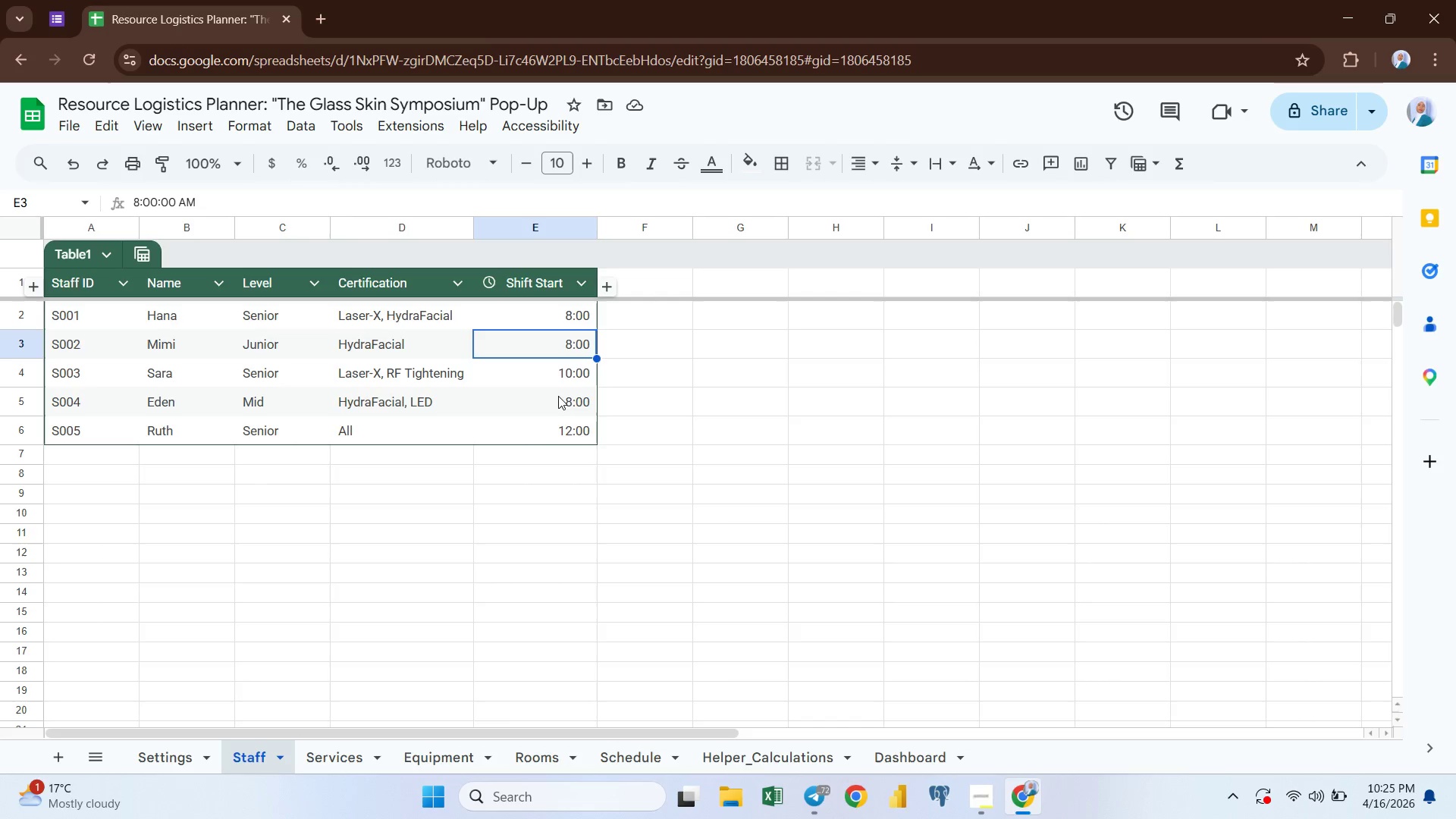 
left_click([558, 397])
 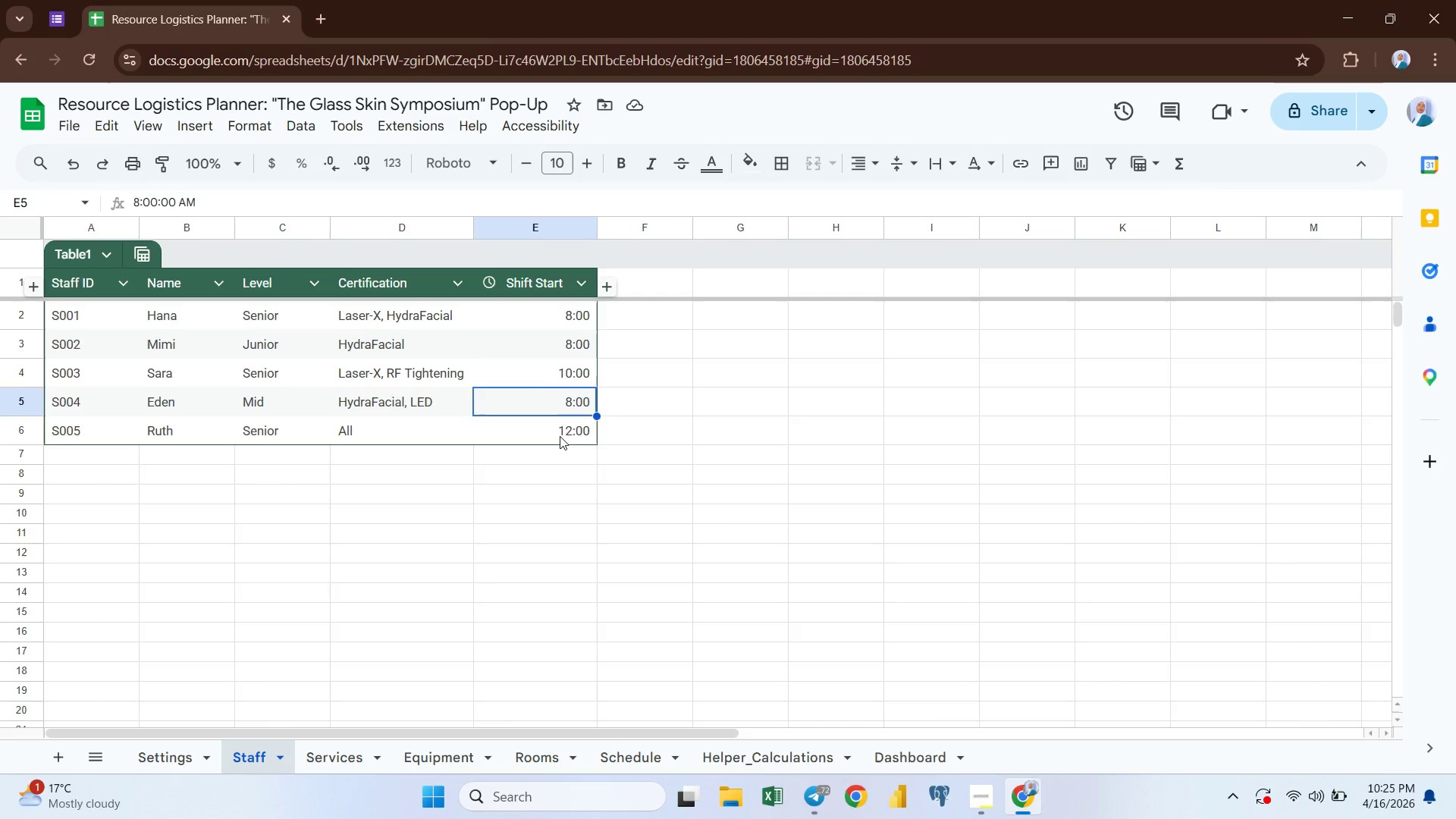 
left_click([560, 436])
 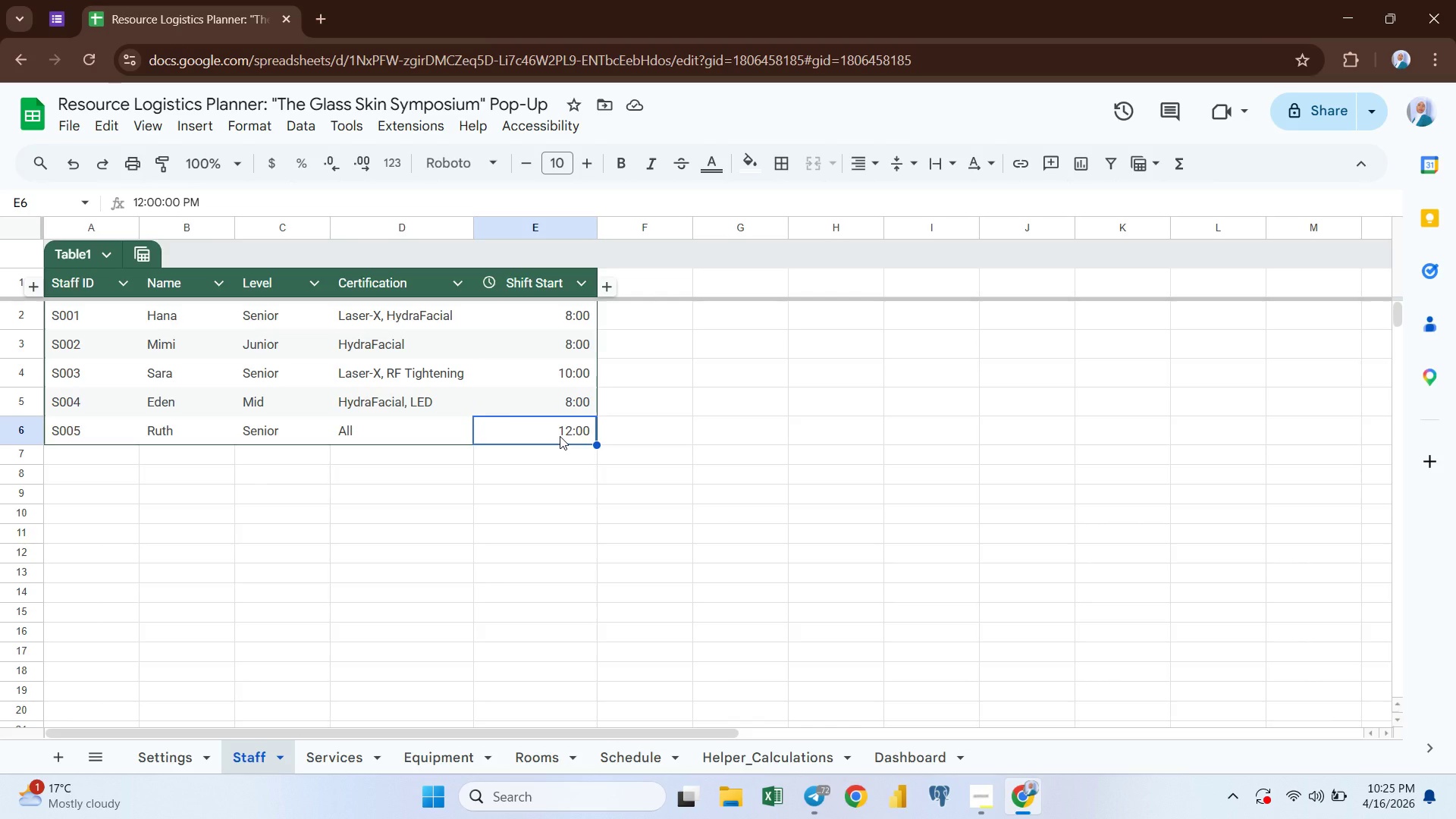 
wait(5.74)
 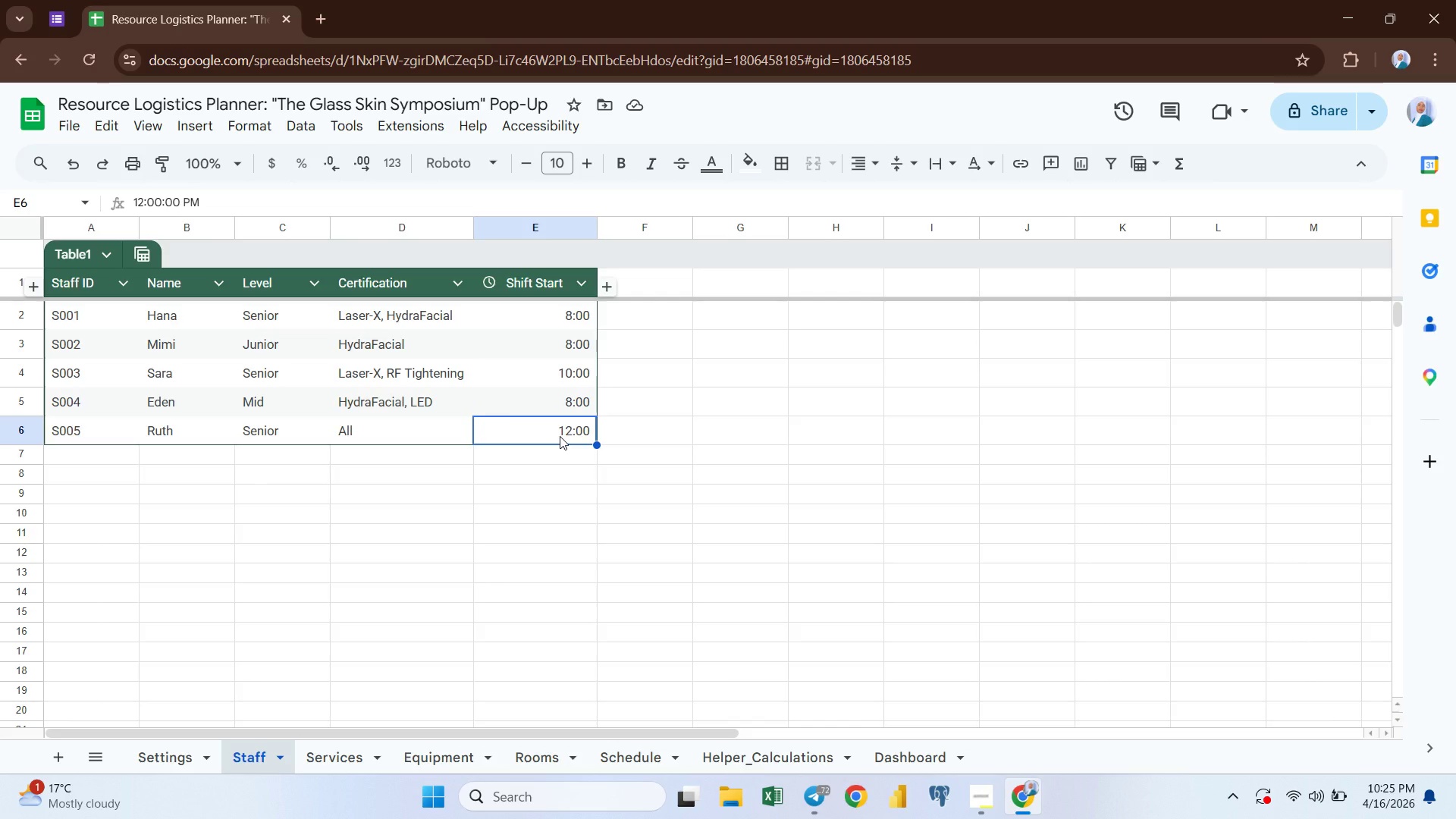 
left_click([162, 753])
 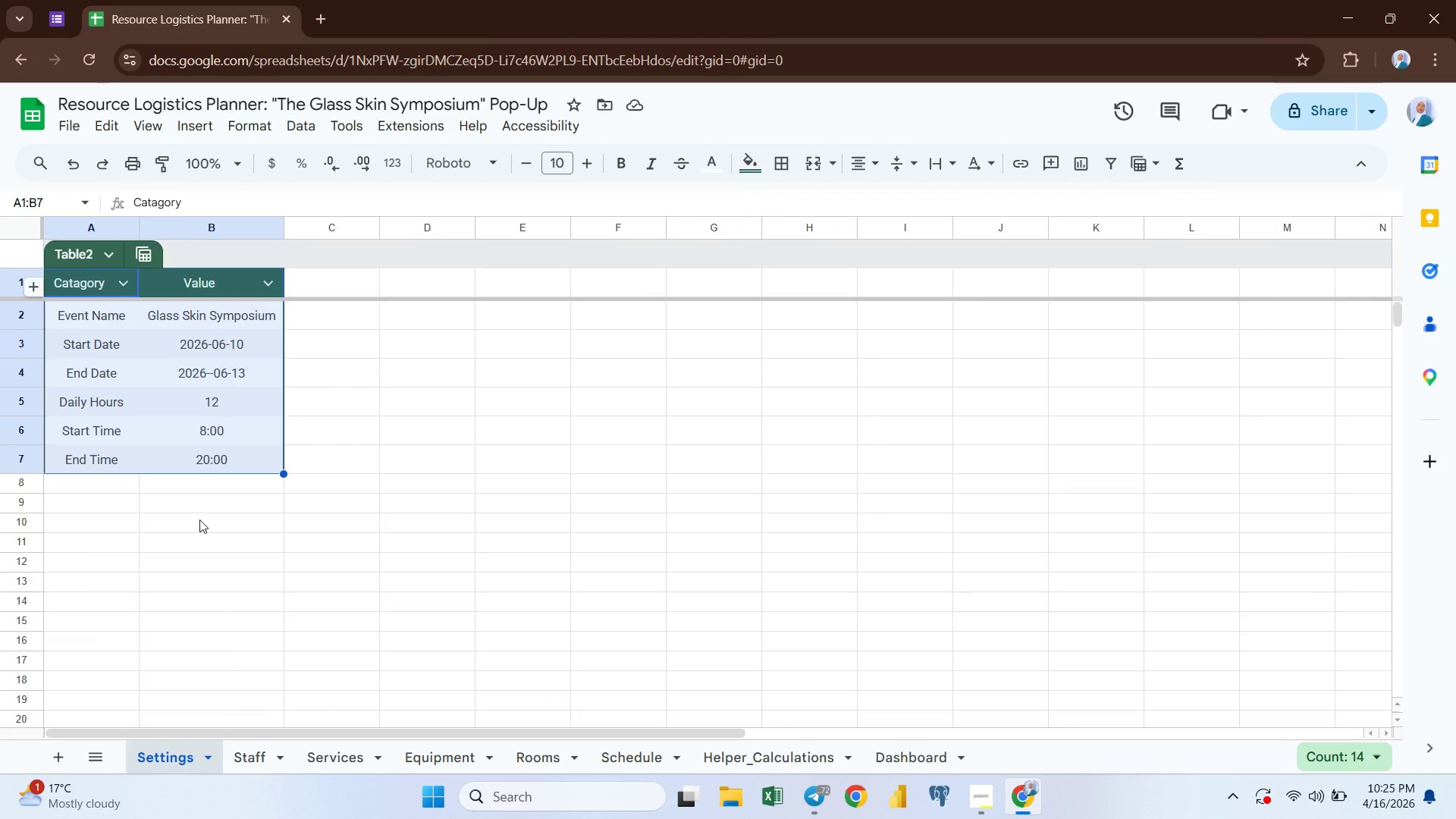 
left_click([199, 519])
 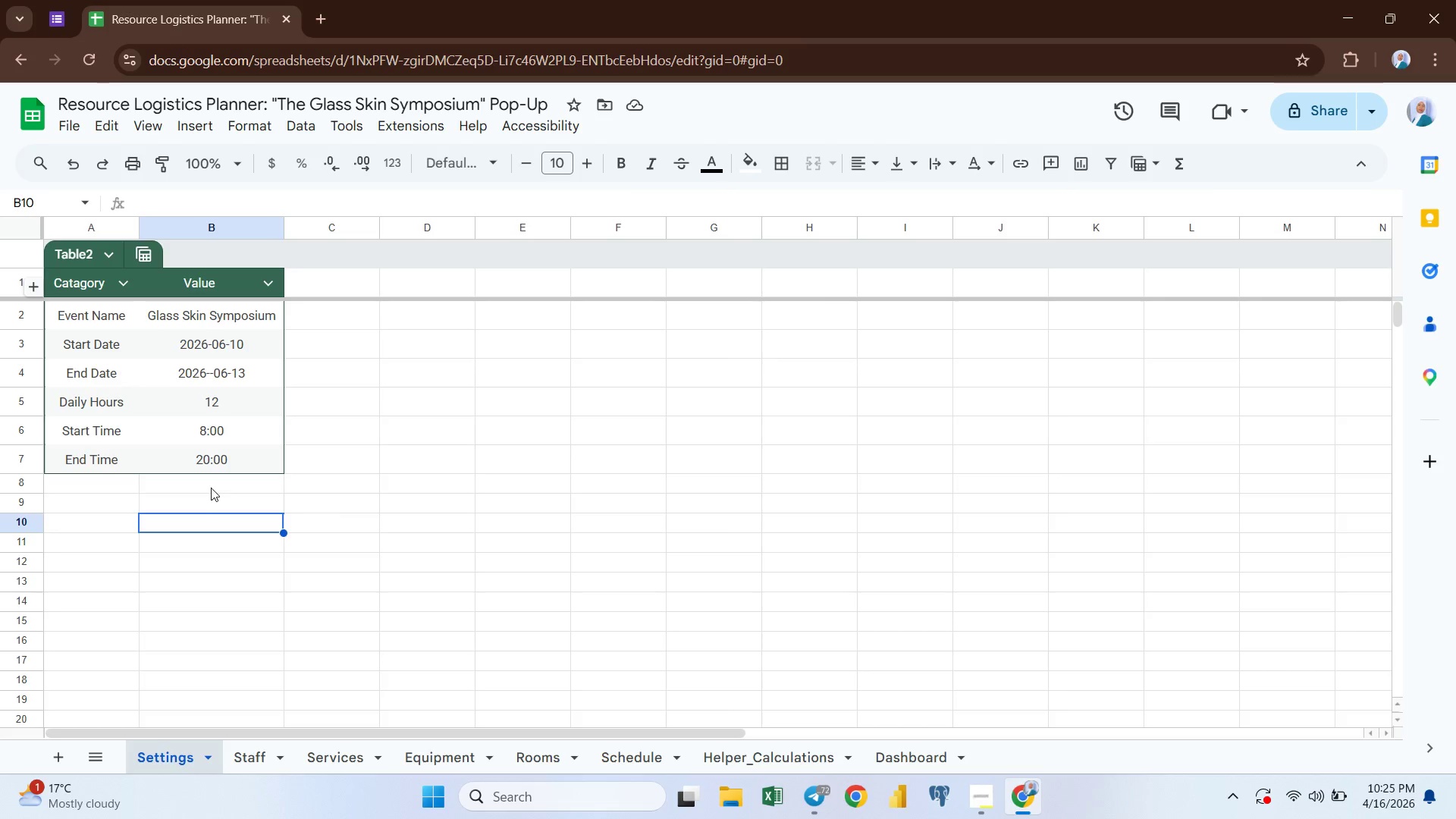 
left_click([202, 369])
 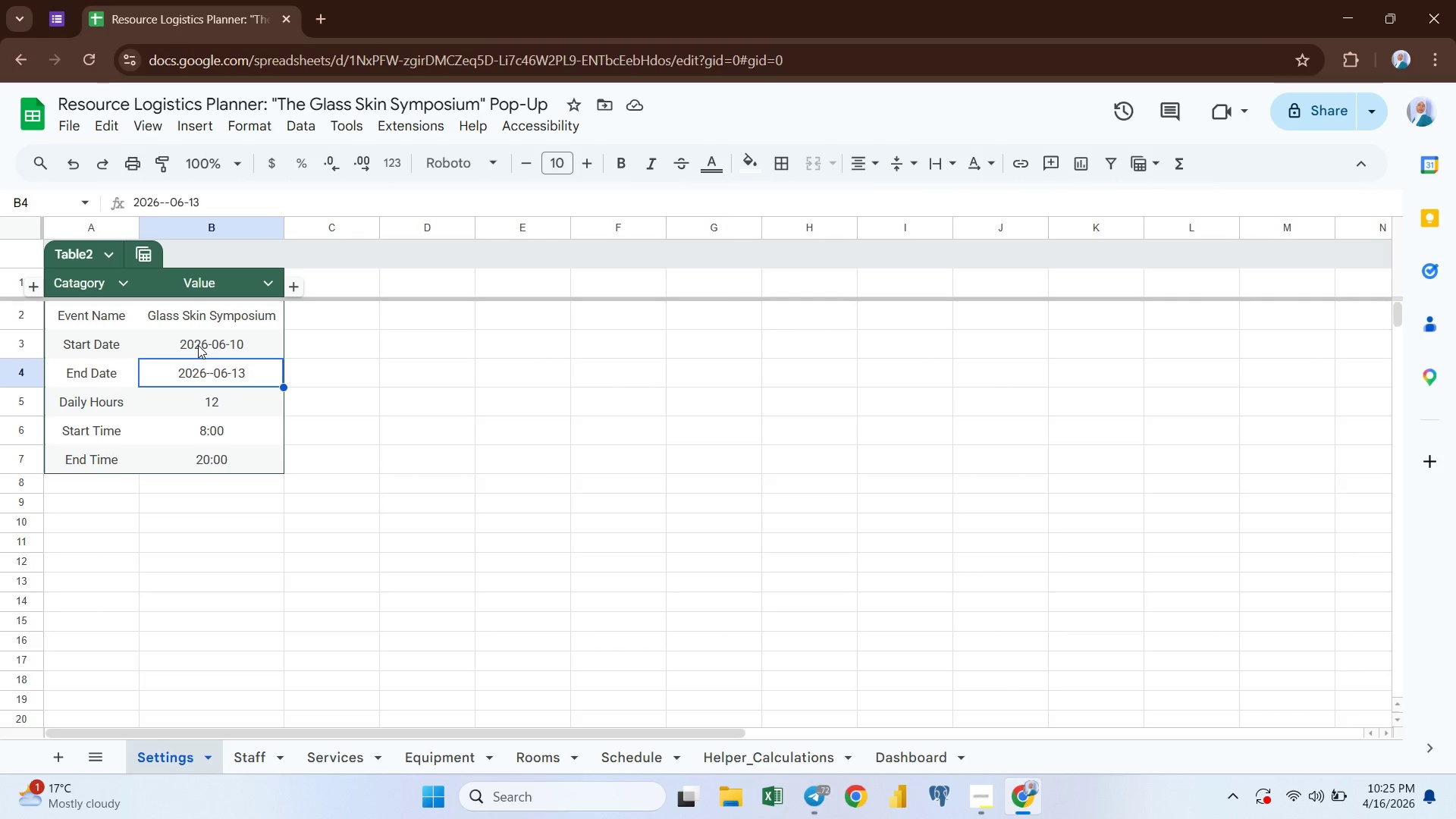 
left_click([197, 345])
 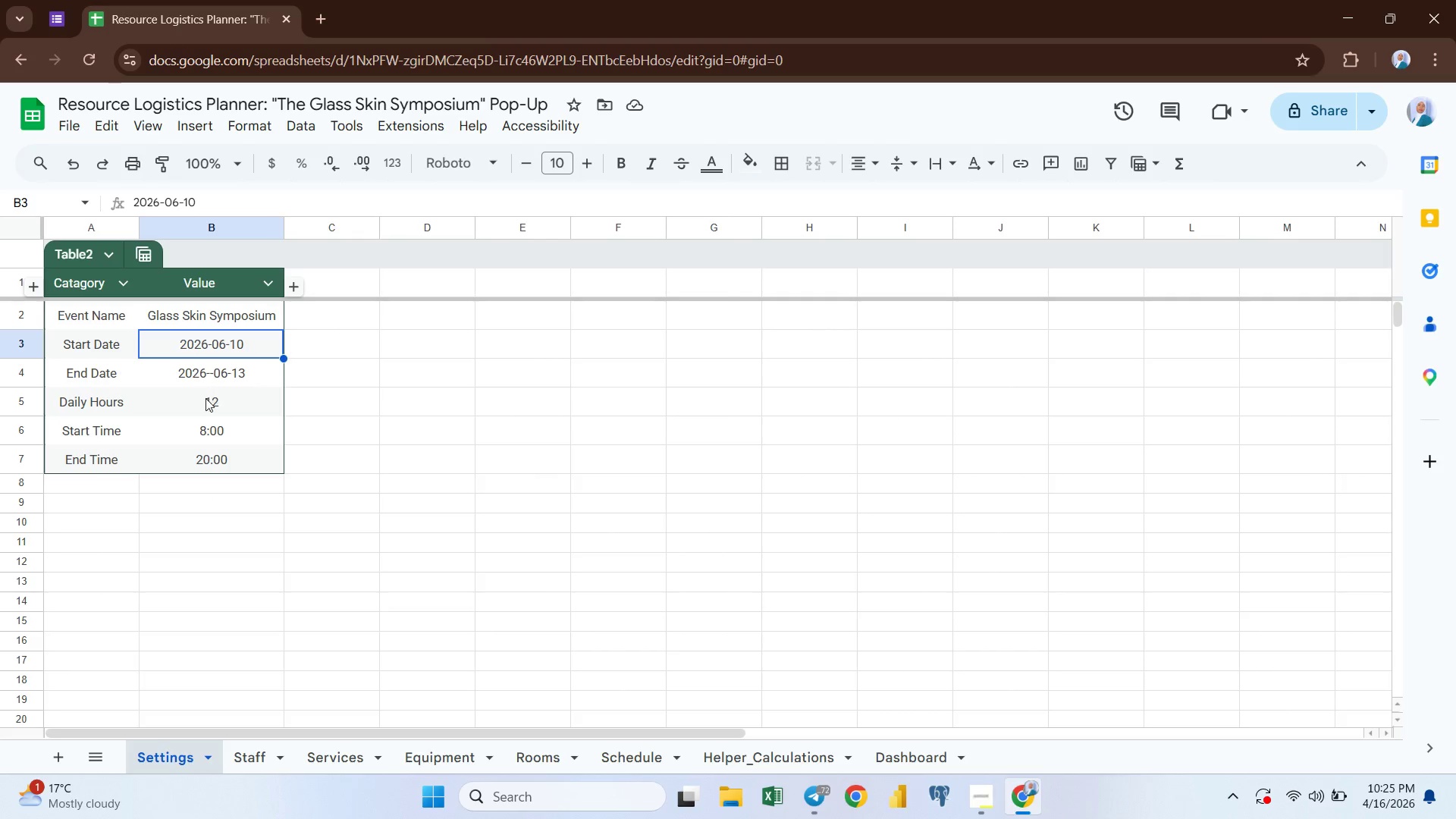 
left_click([206, 400])
 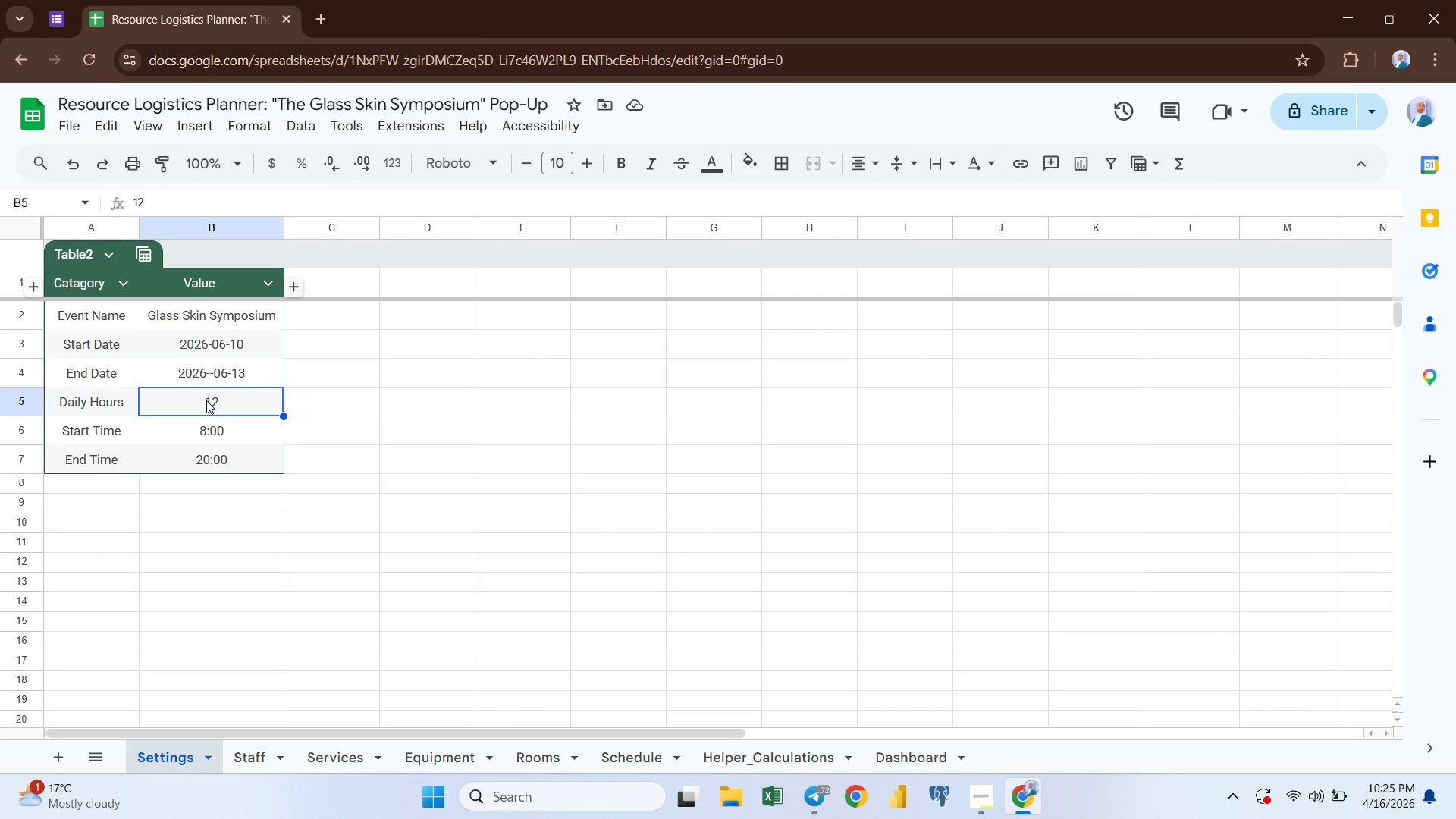 
wait(12.86)
 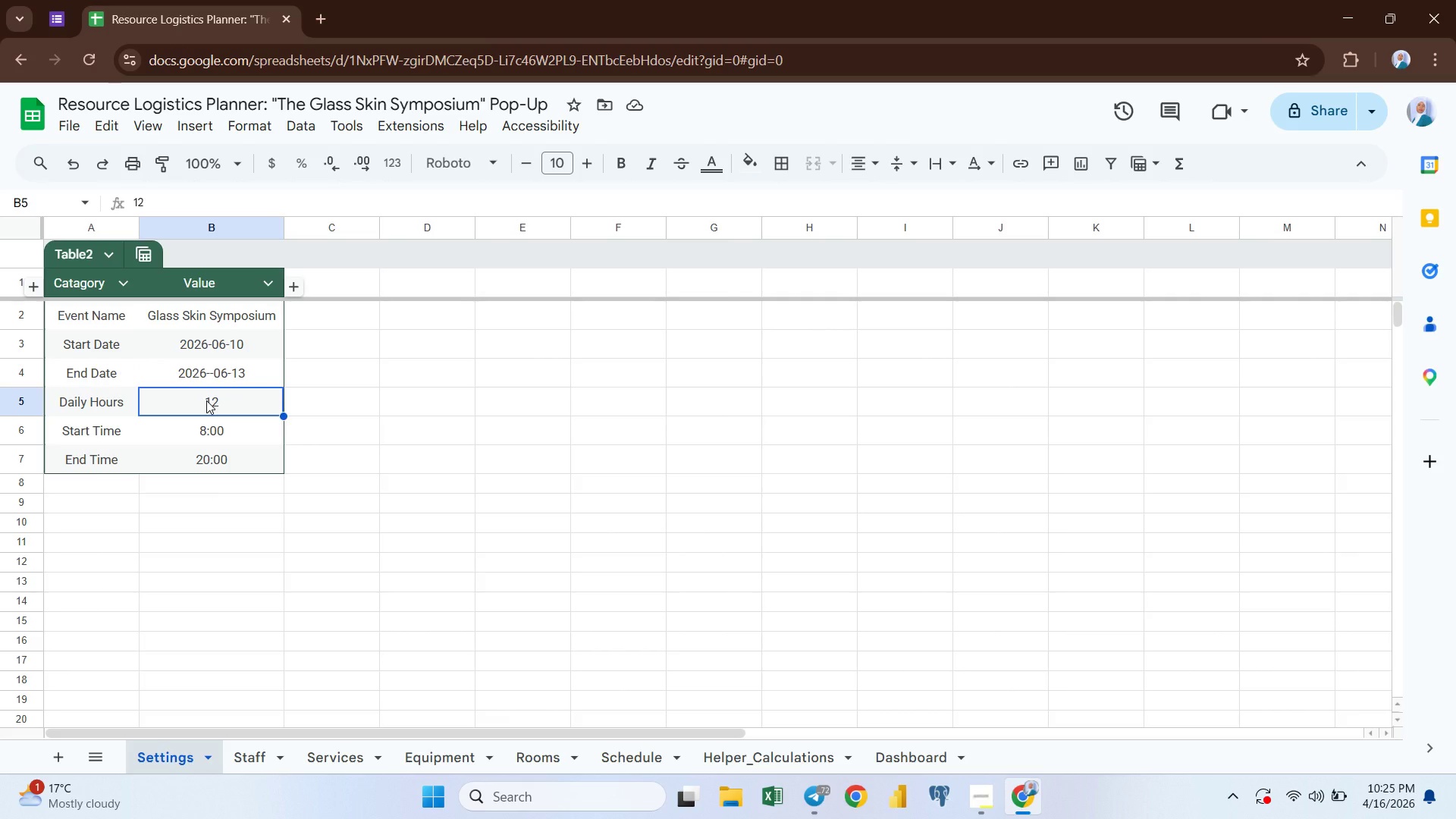 
left_click([206, 379])
 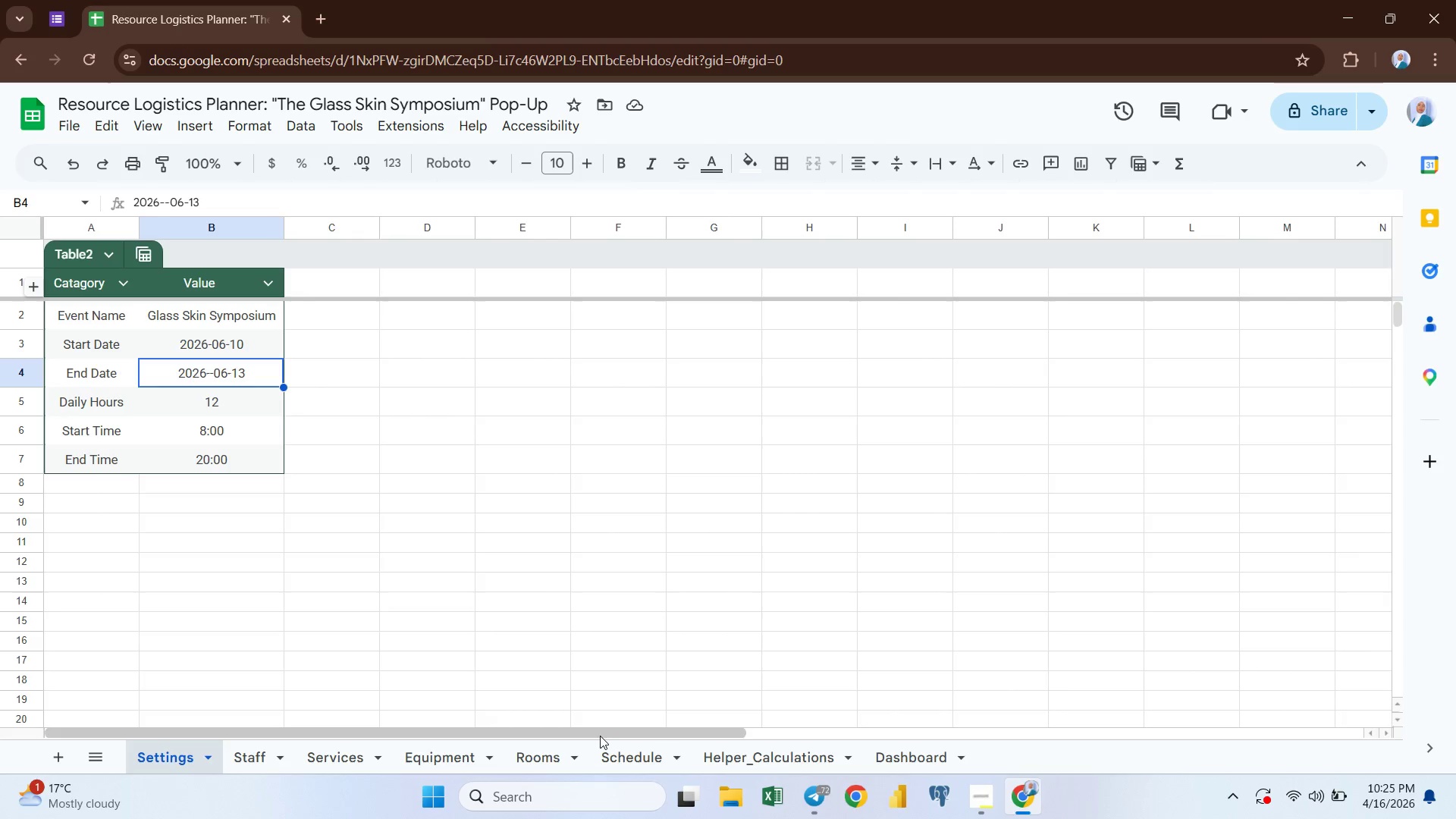 
left_click([556, 751])
 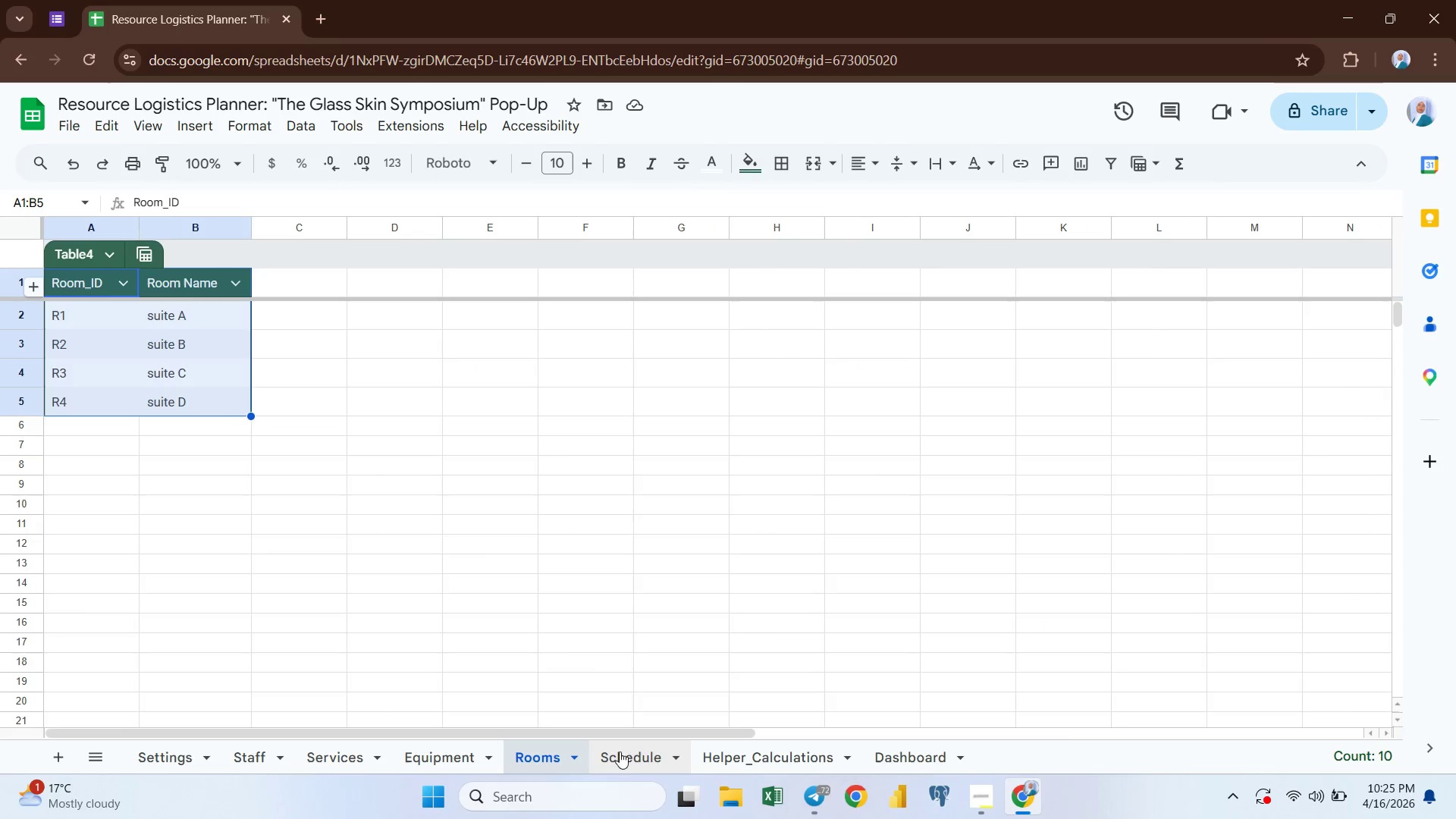 
left_click([630, 755])
 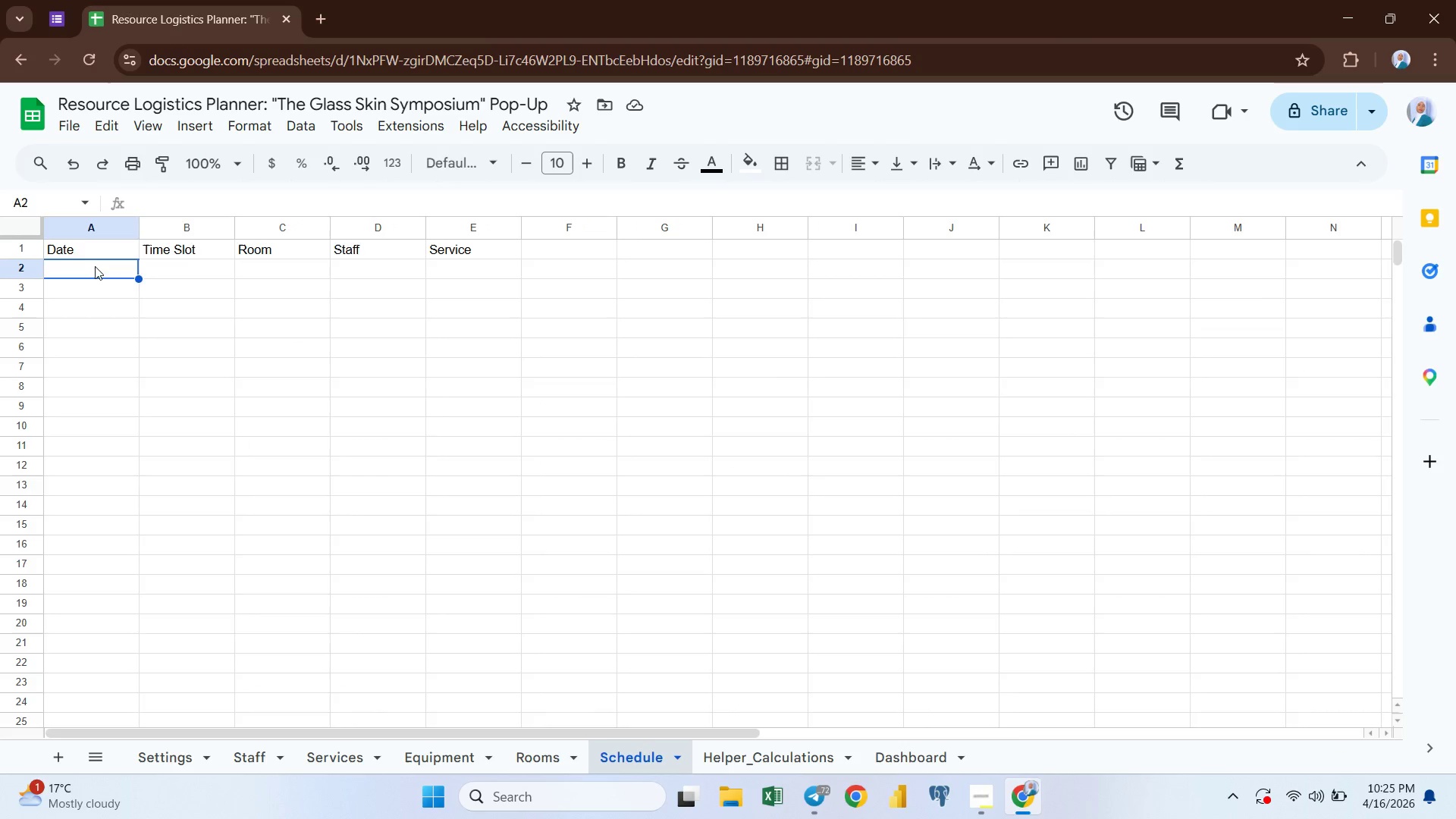 
wait(5.62)
 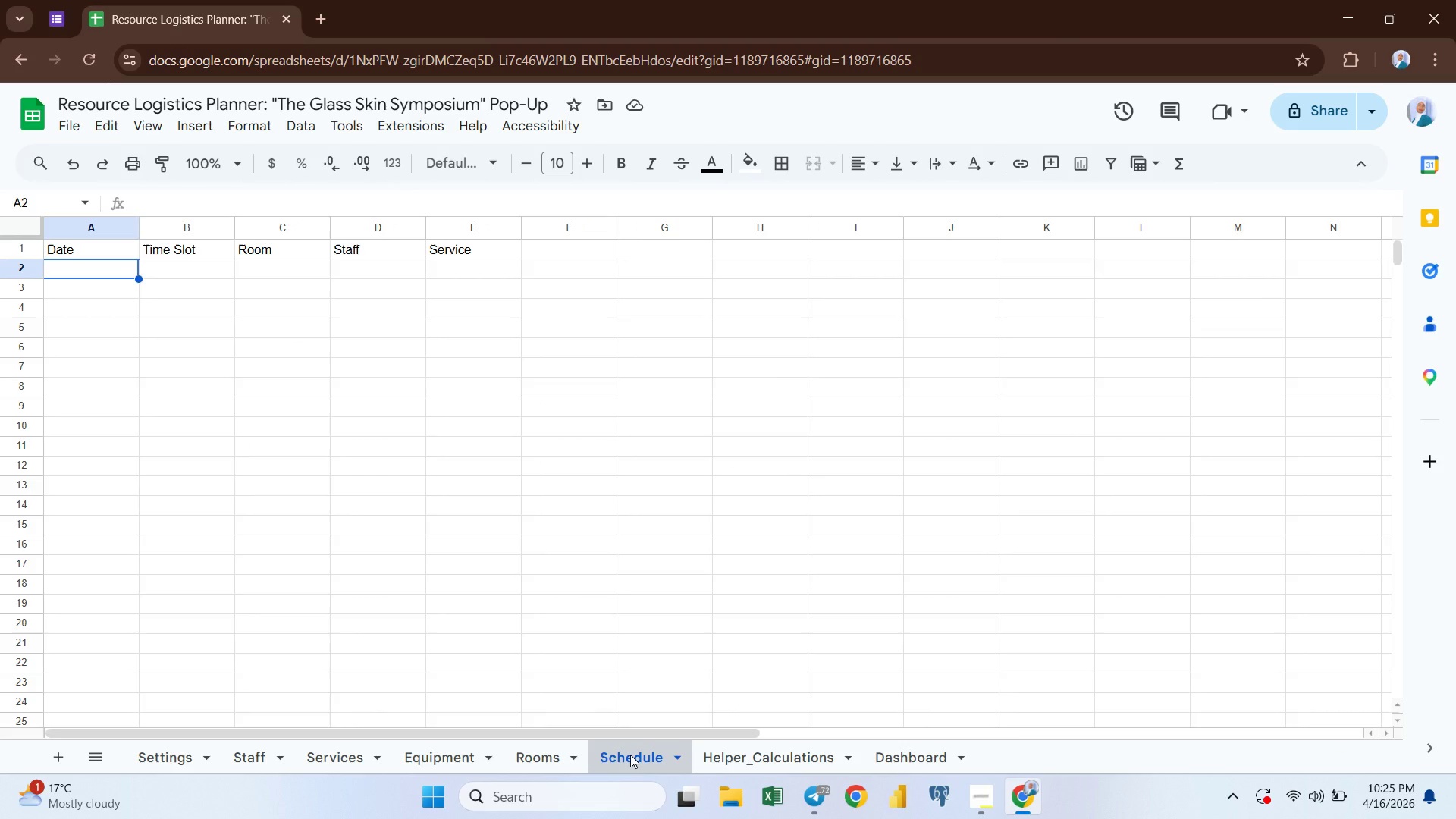 
key(Equal)
 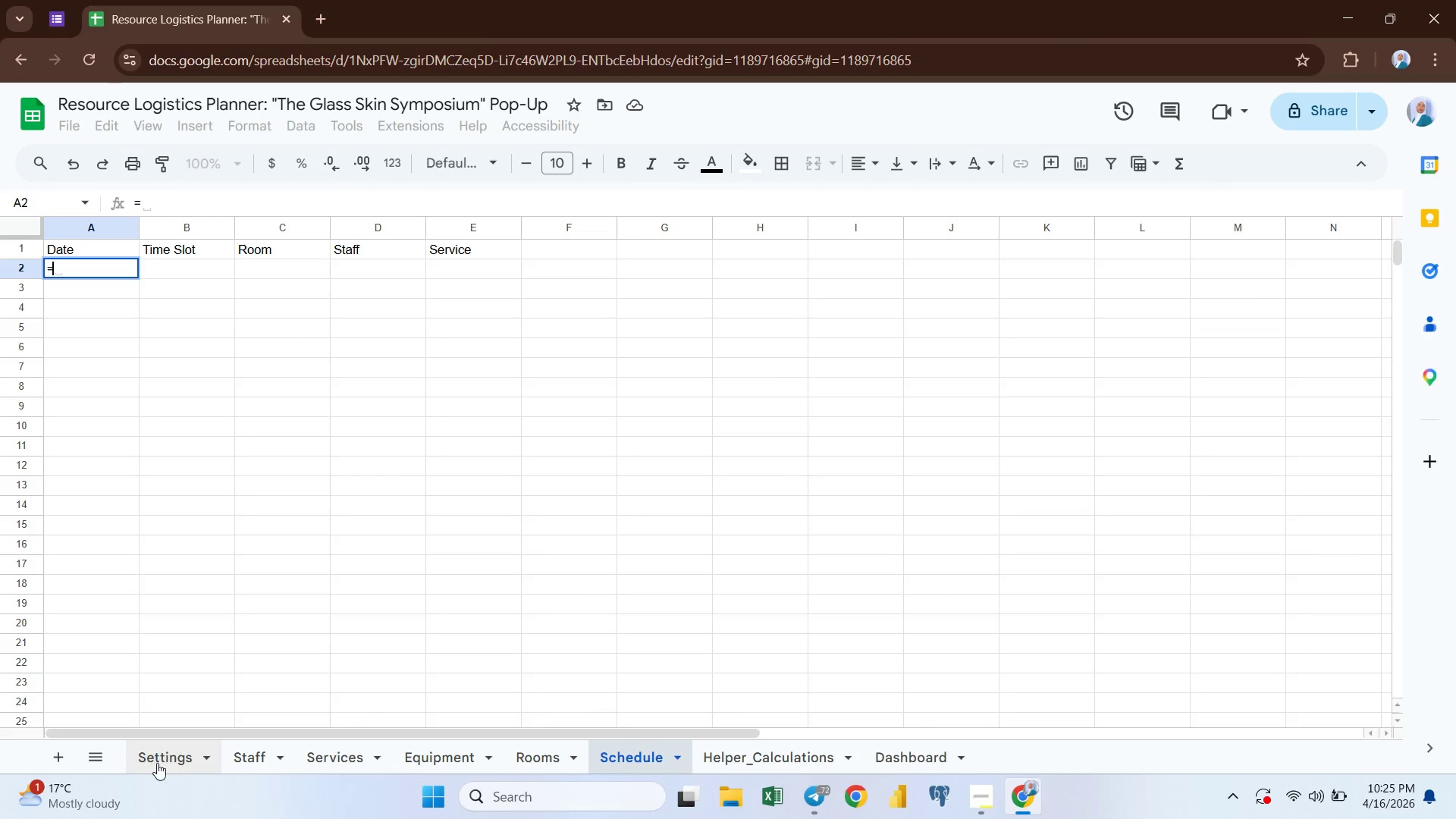 
left_click([157, 759])
 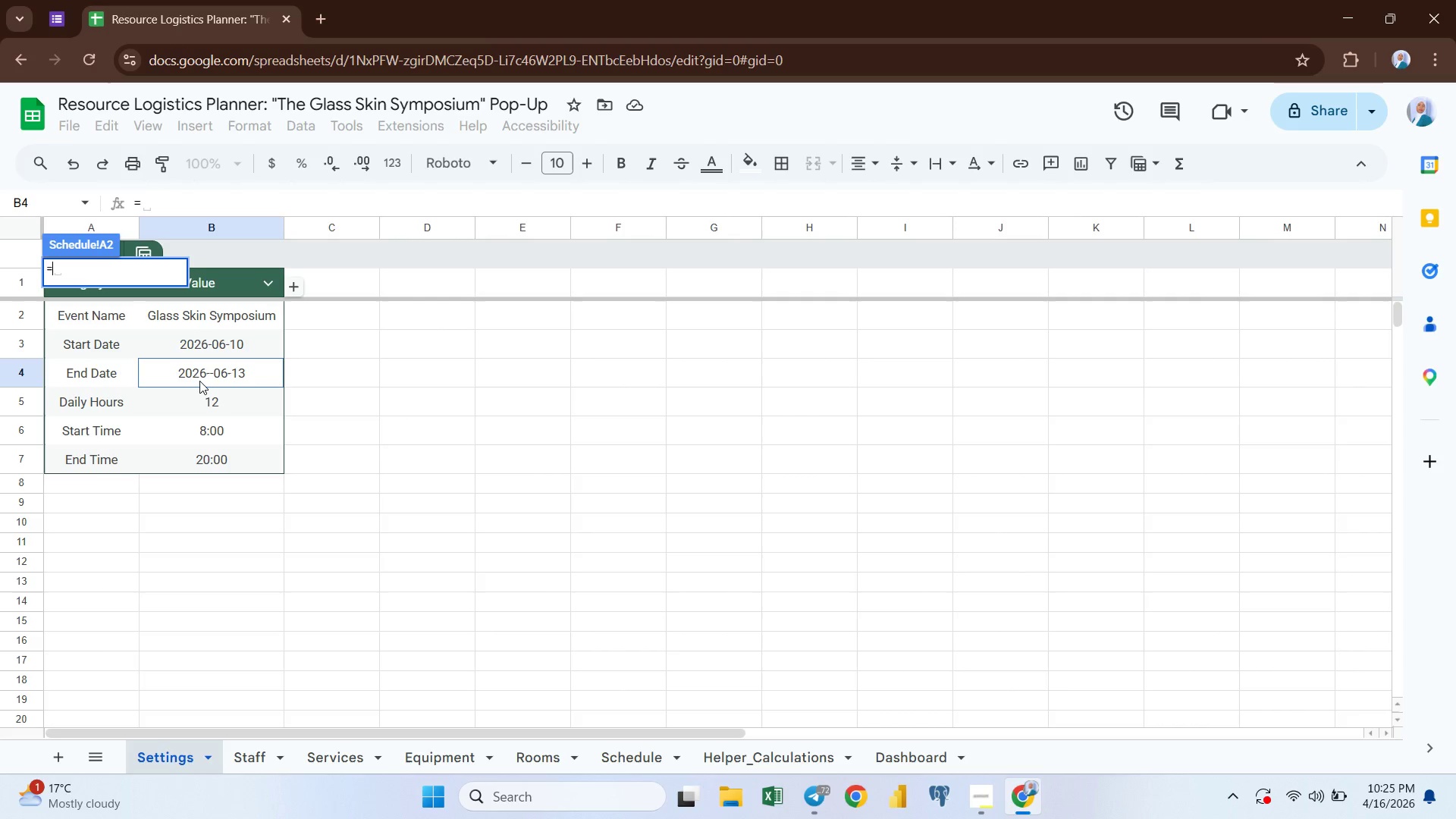 
wait(9.81)
 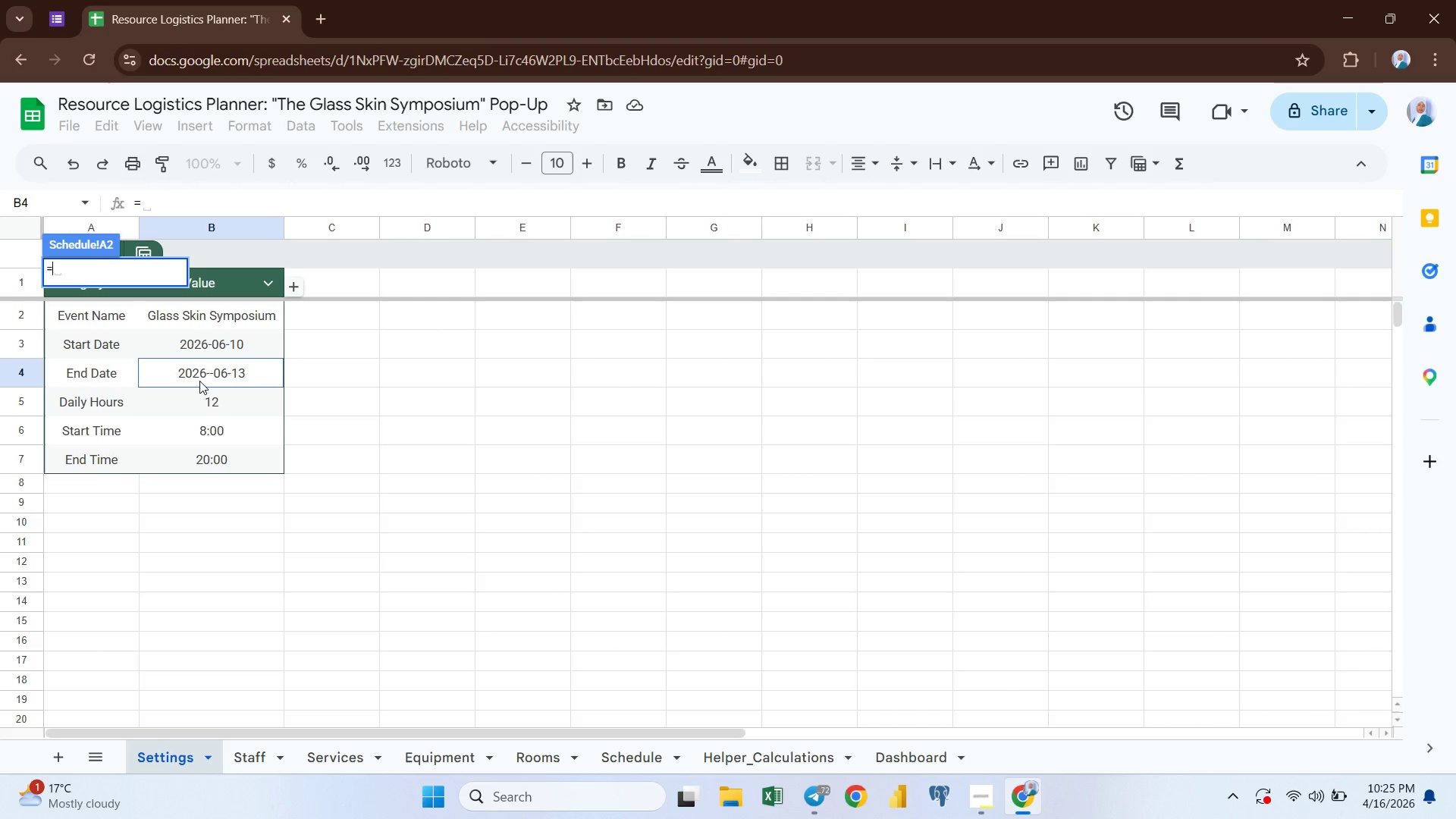 
left_click([203, 439])
 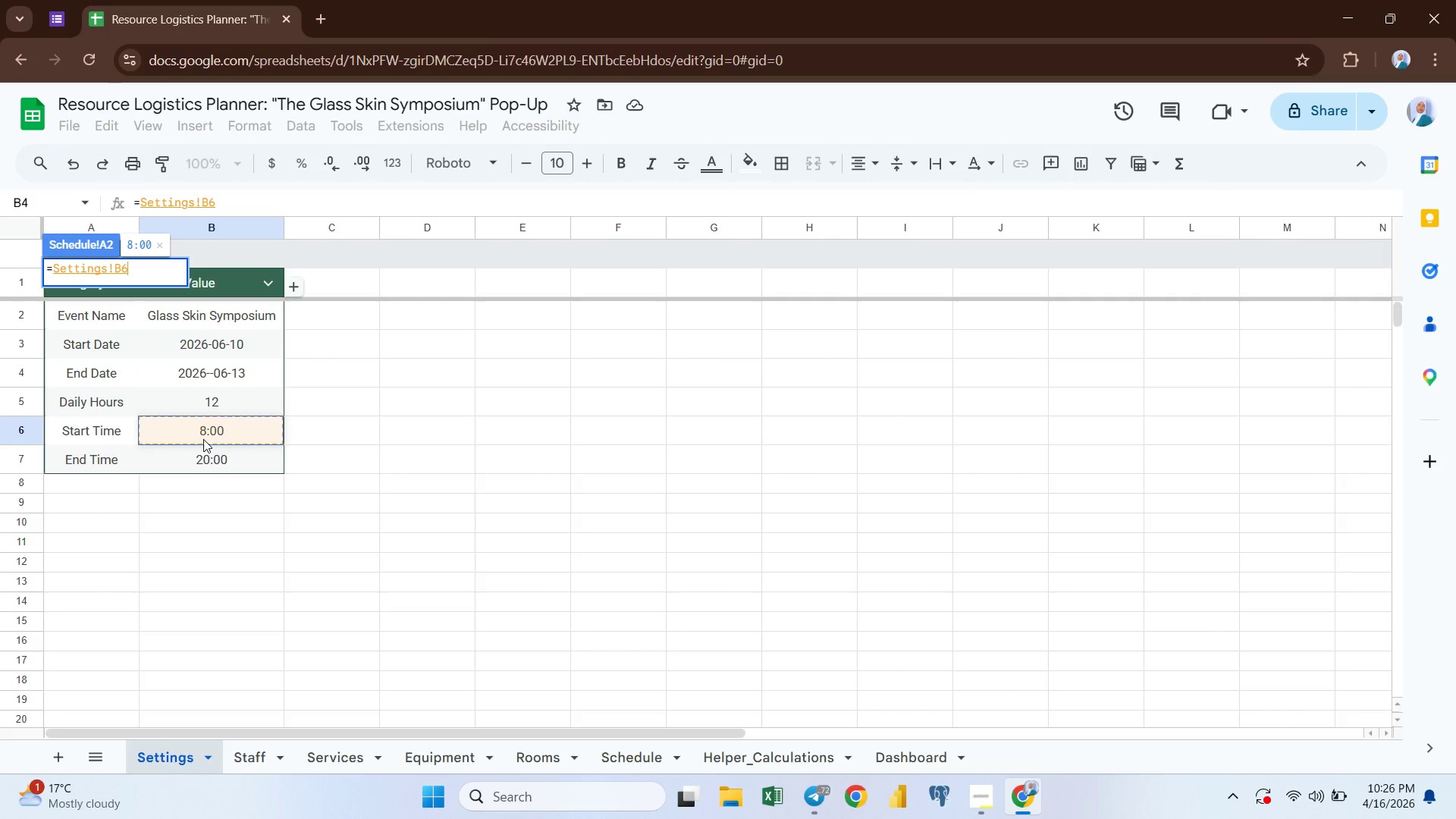 
key(Enter)
 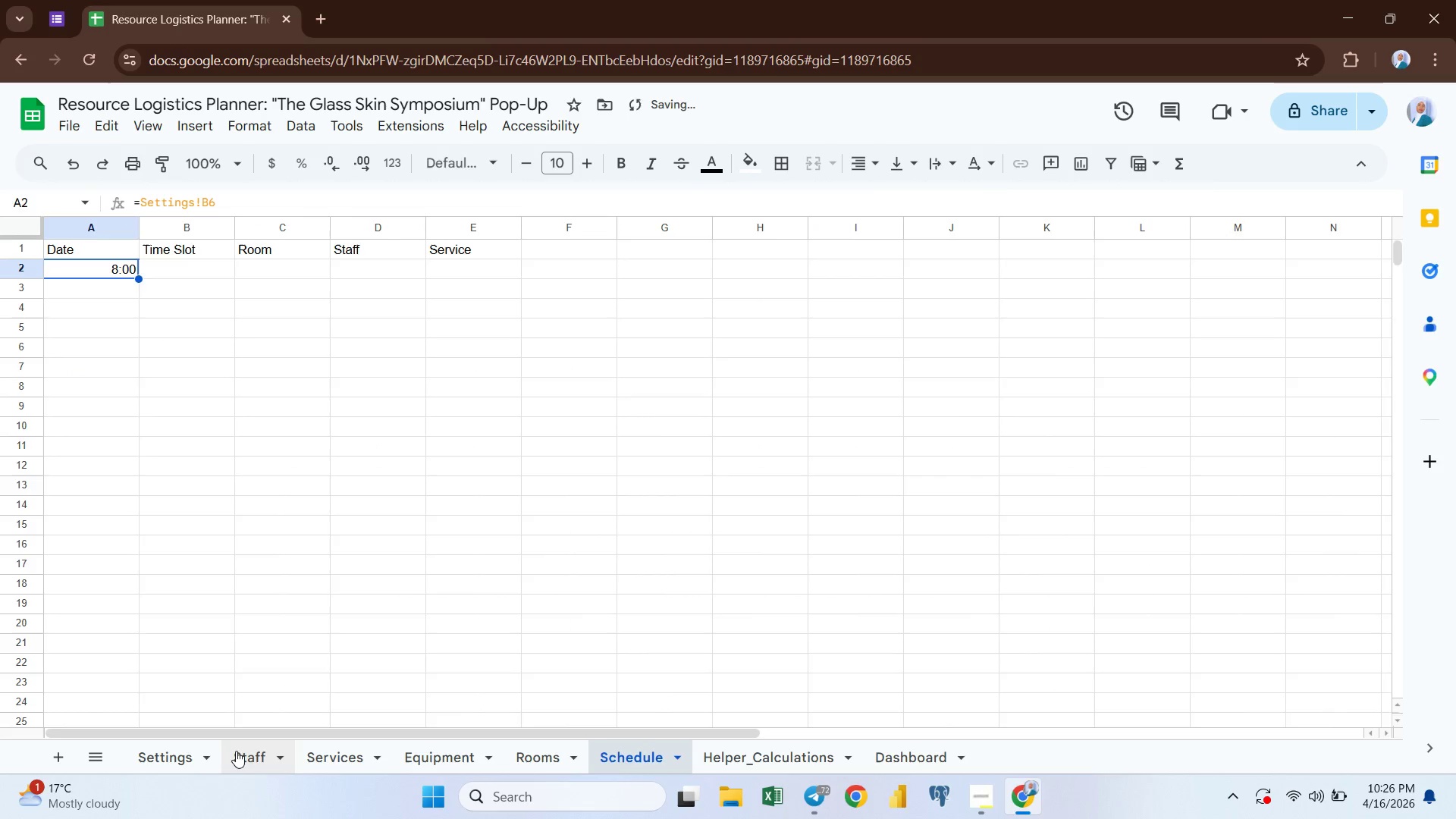 
left_click([168, 754])
 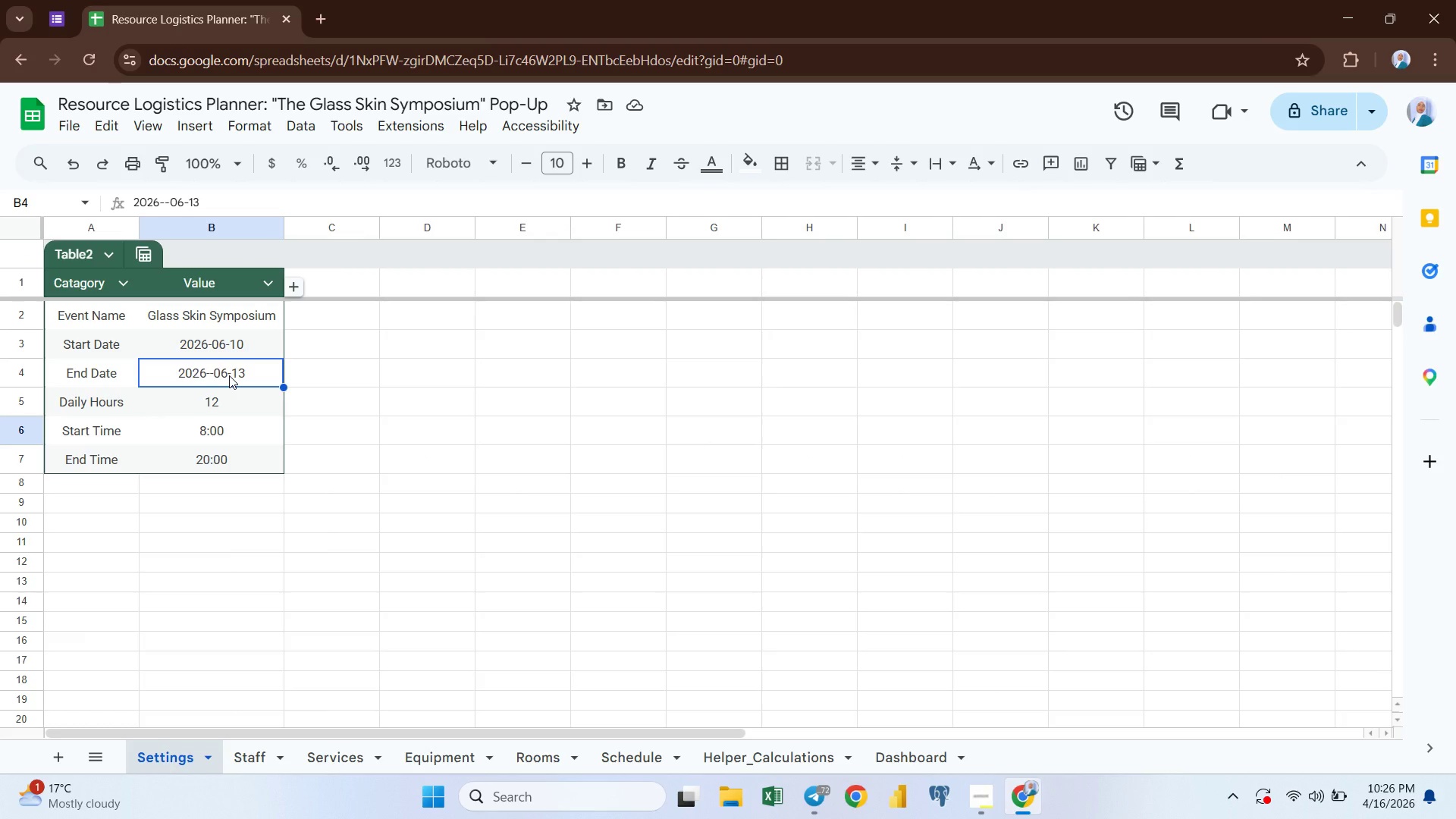 
wait(5.98)
 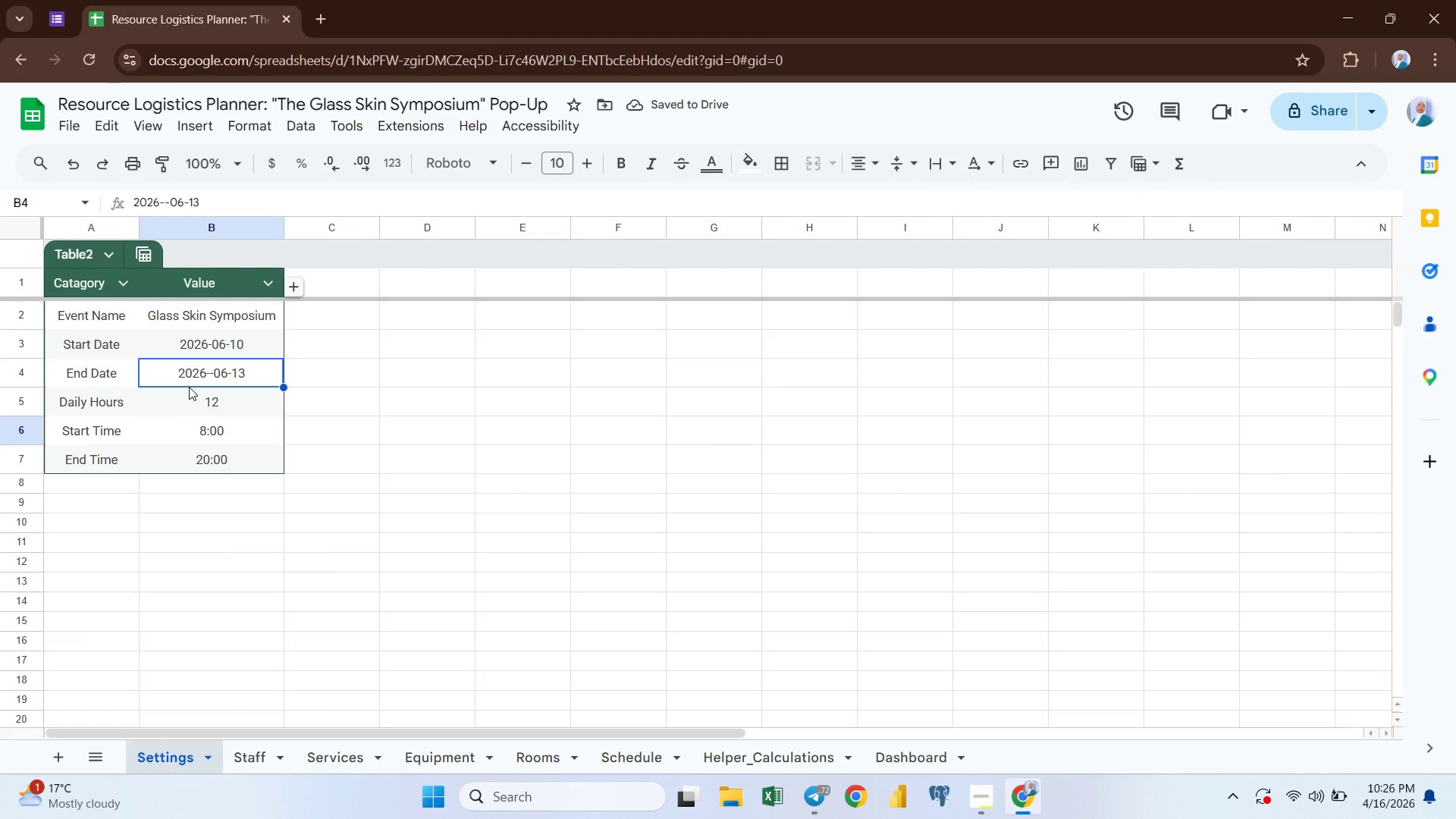 
left_click([522, 754])
 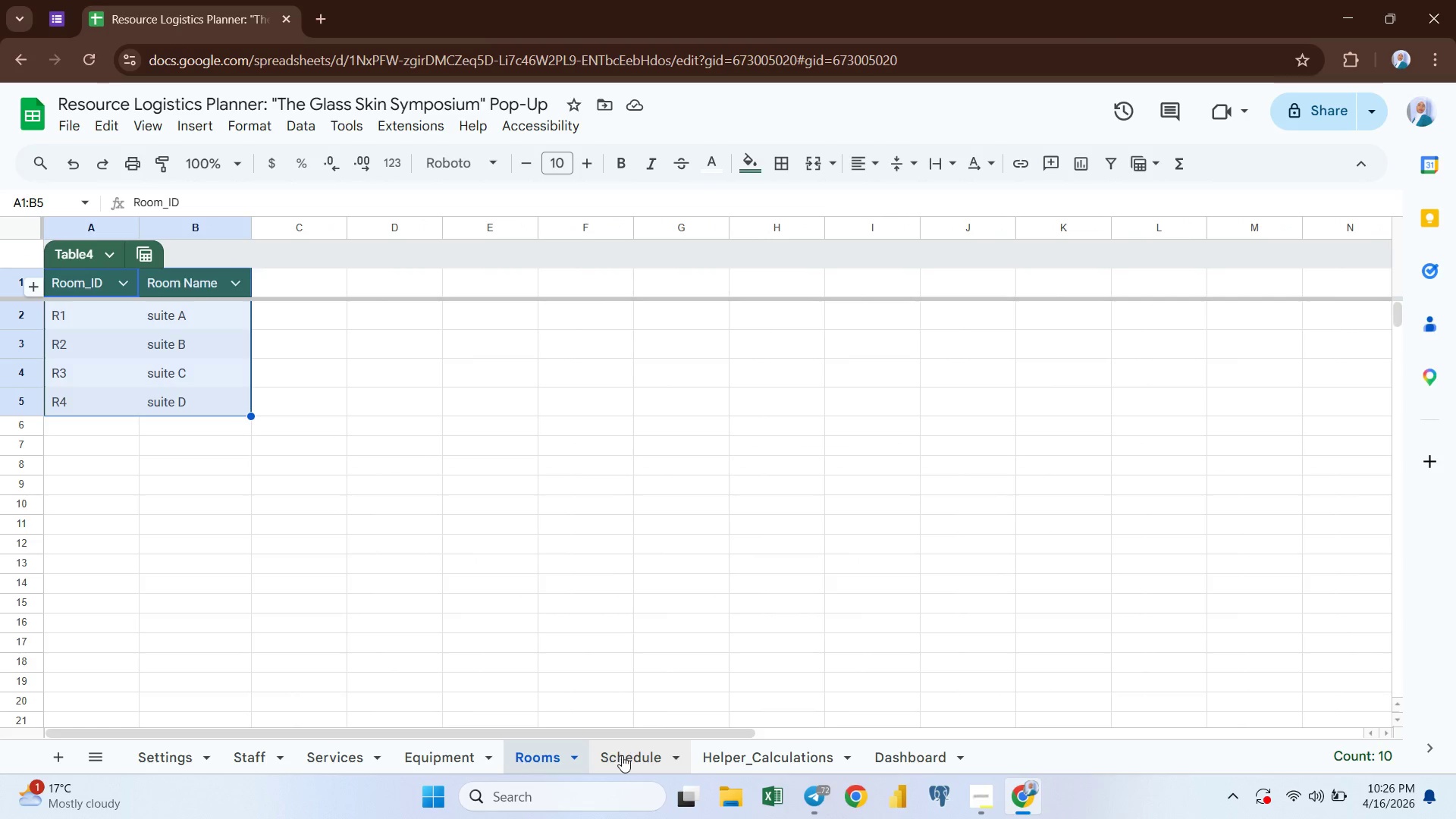 
left_click([623, 755])
 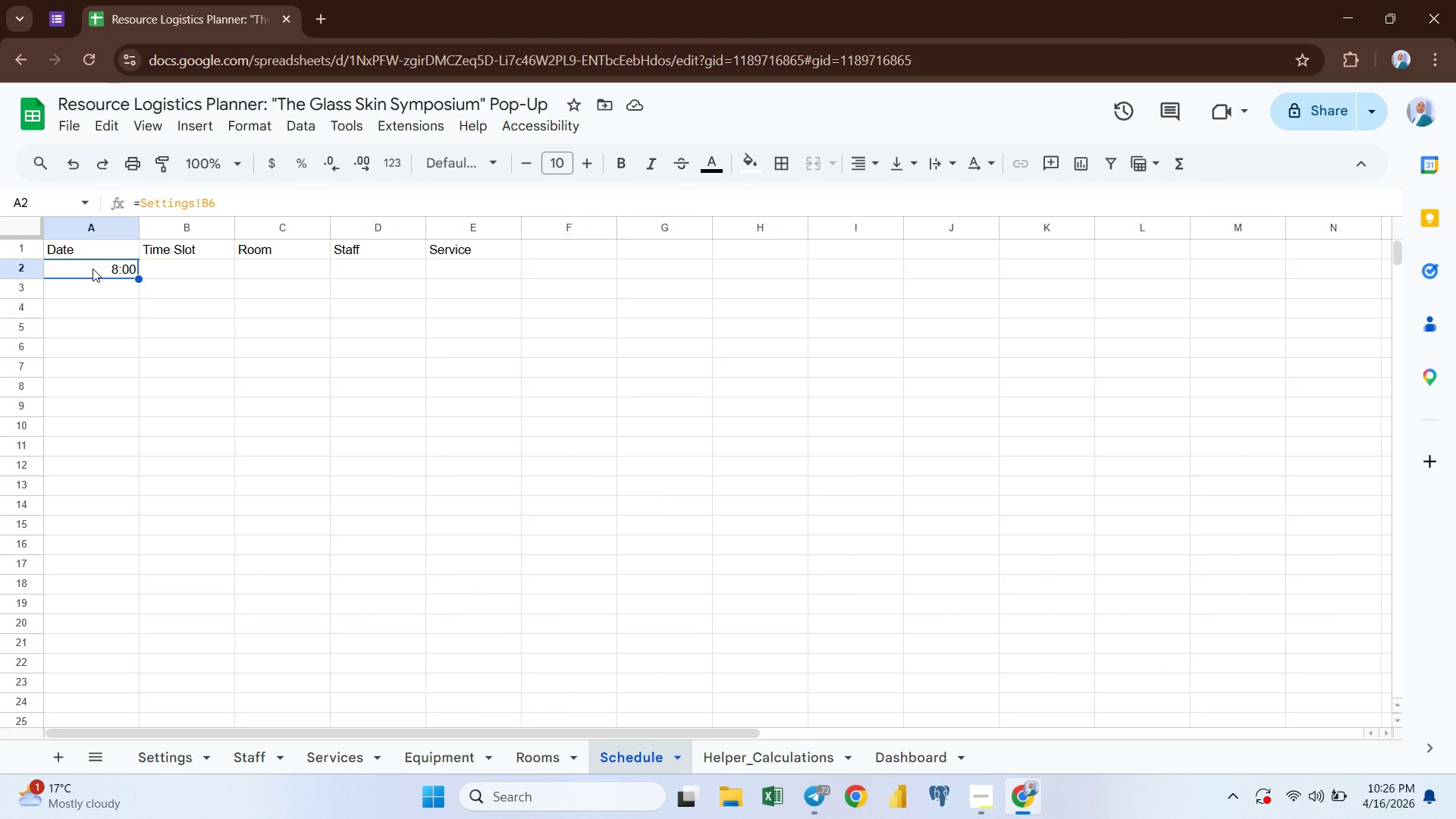 
key(Equal)
 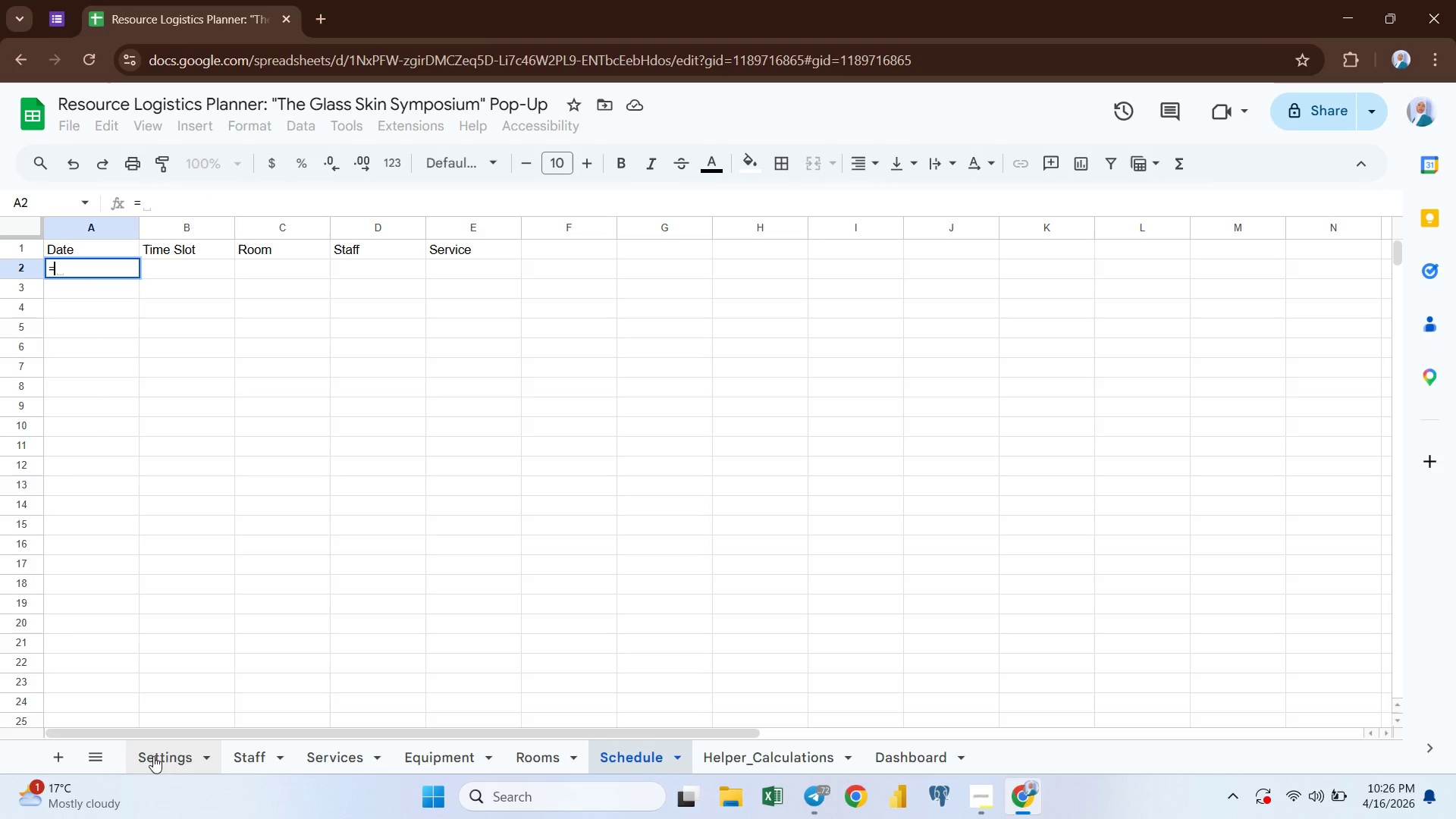 
left_click([152, 750])
 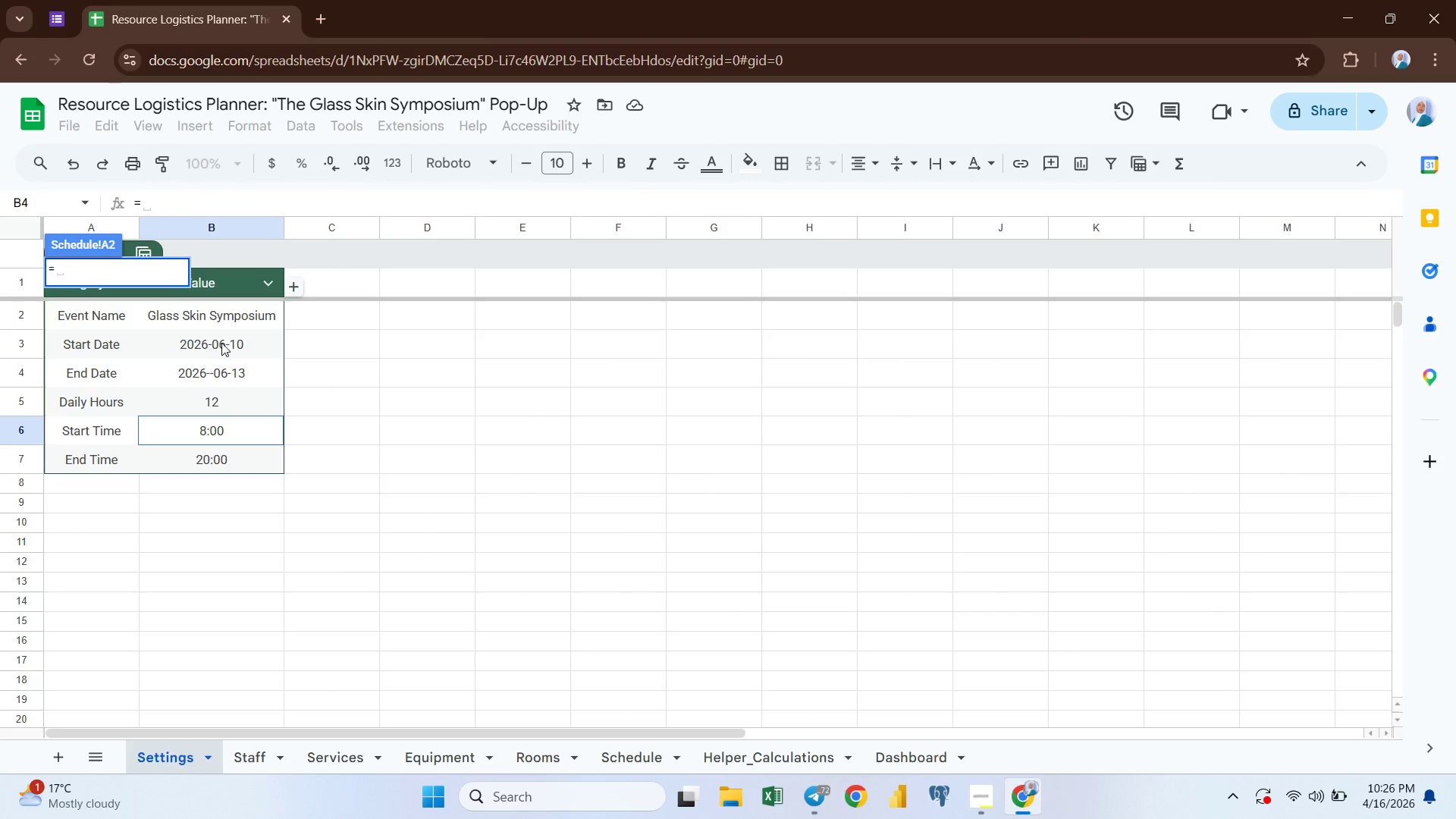 
left_click([222, 341])
 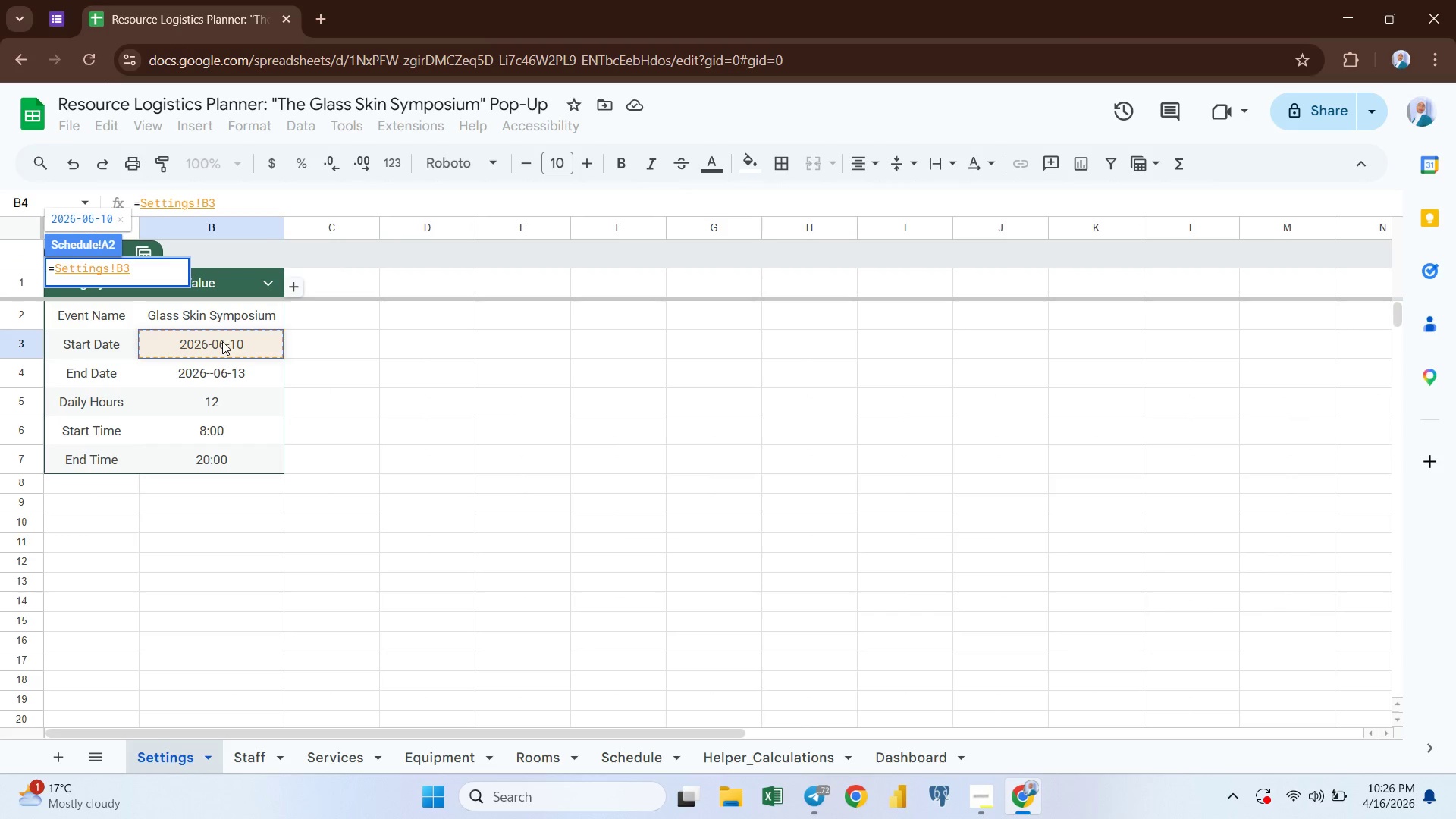 
key(Minus)
 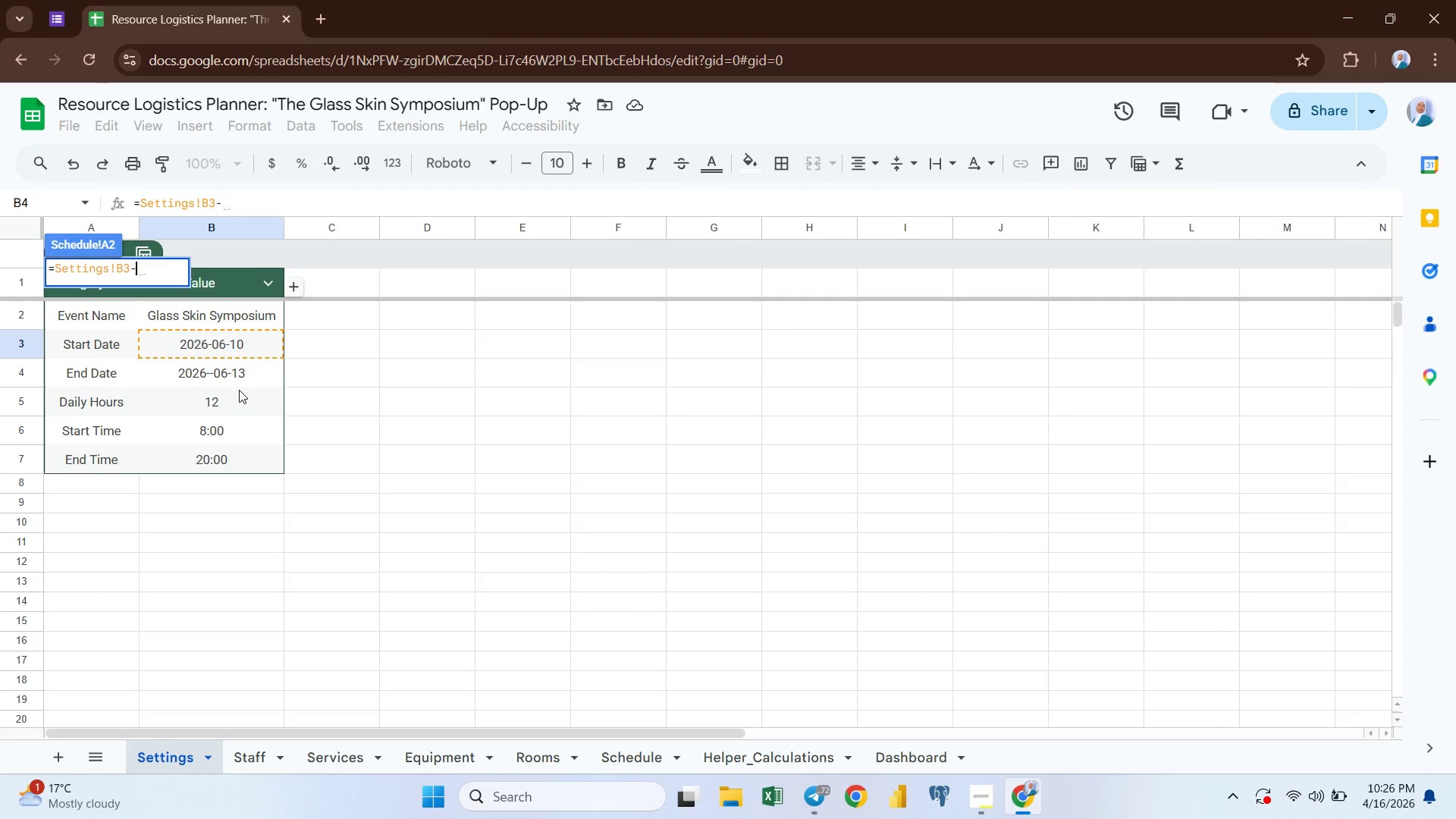 
left_click([212, 369])
 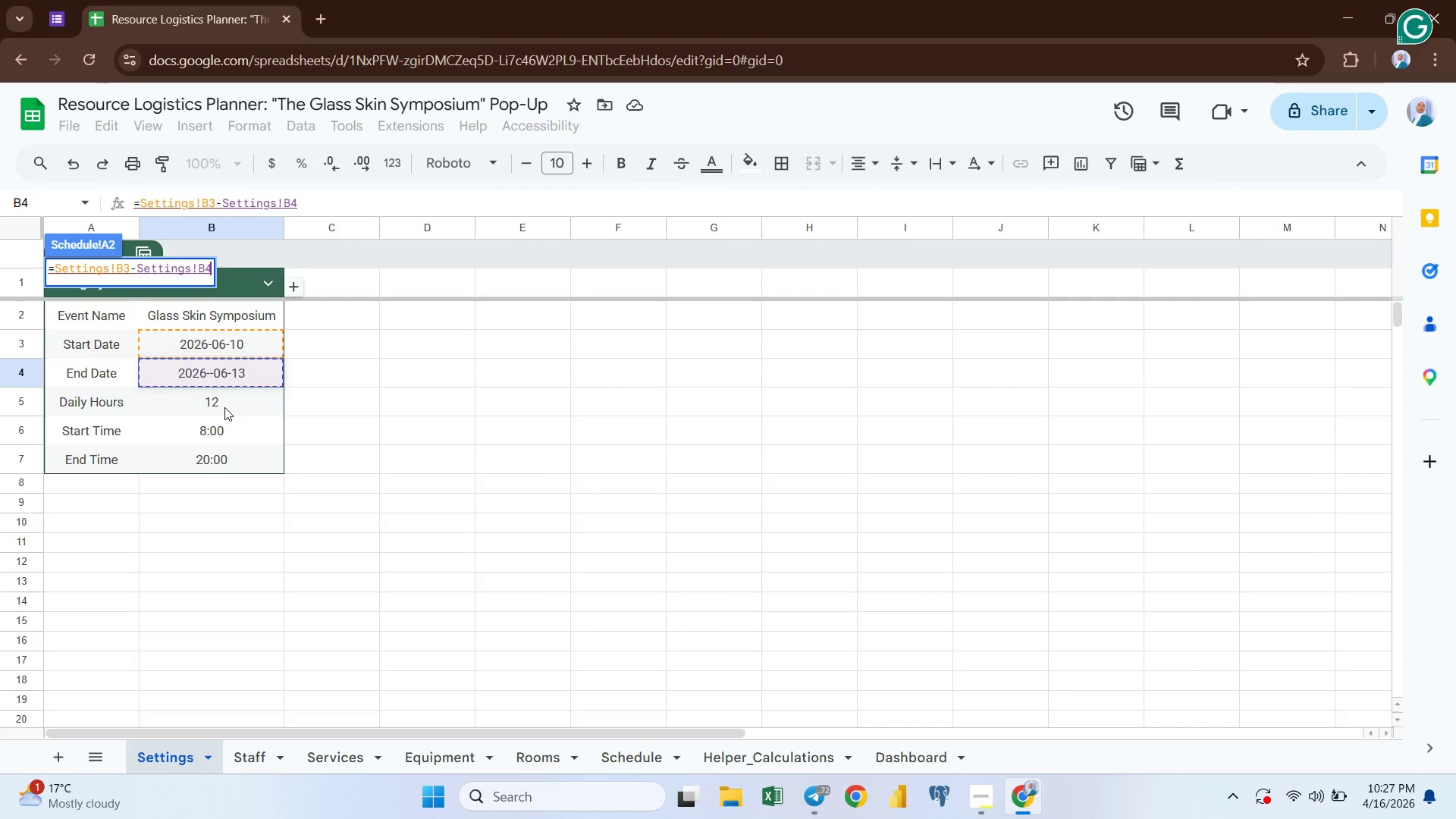 
wait(59.66)
 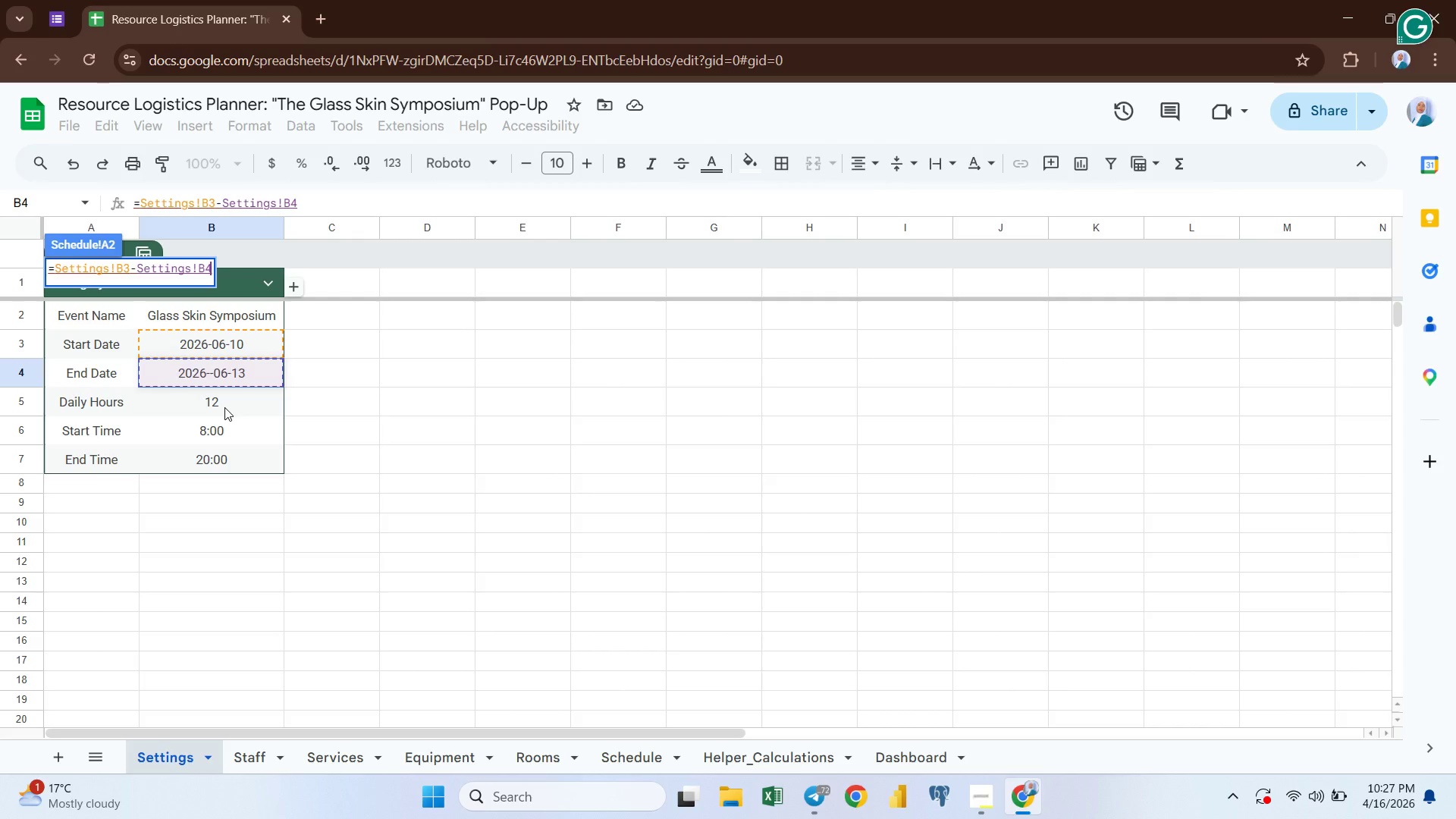 
left_click([758, 762])
 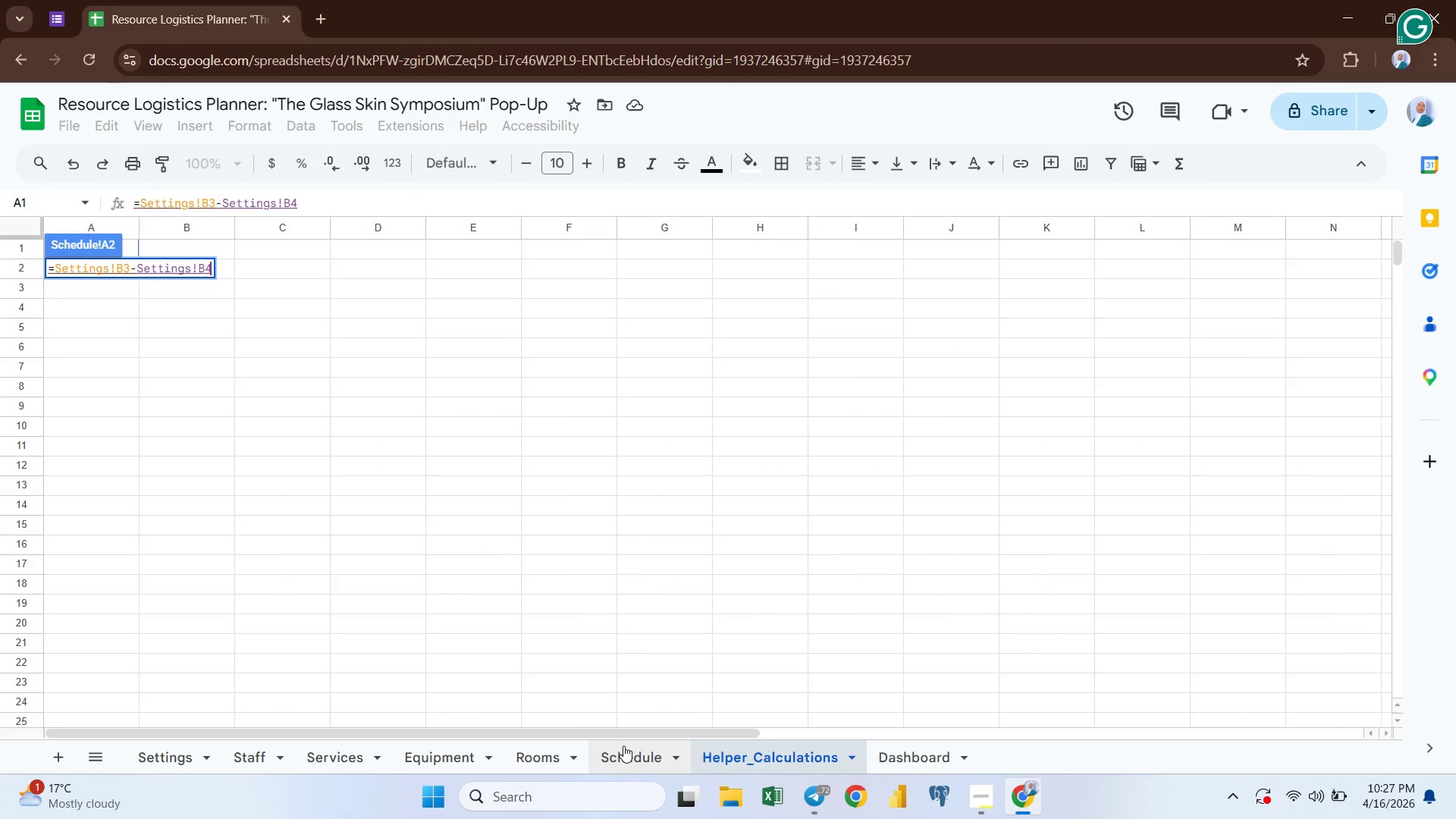 
left_click([624, 752])
 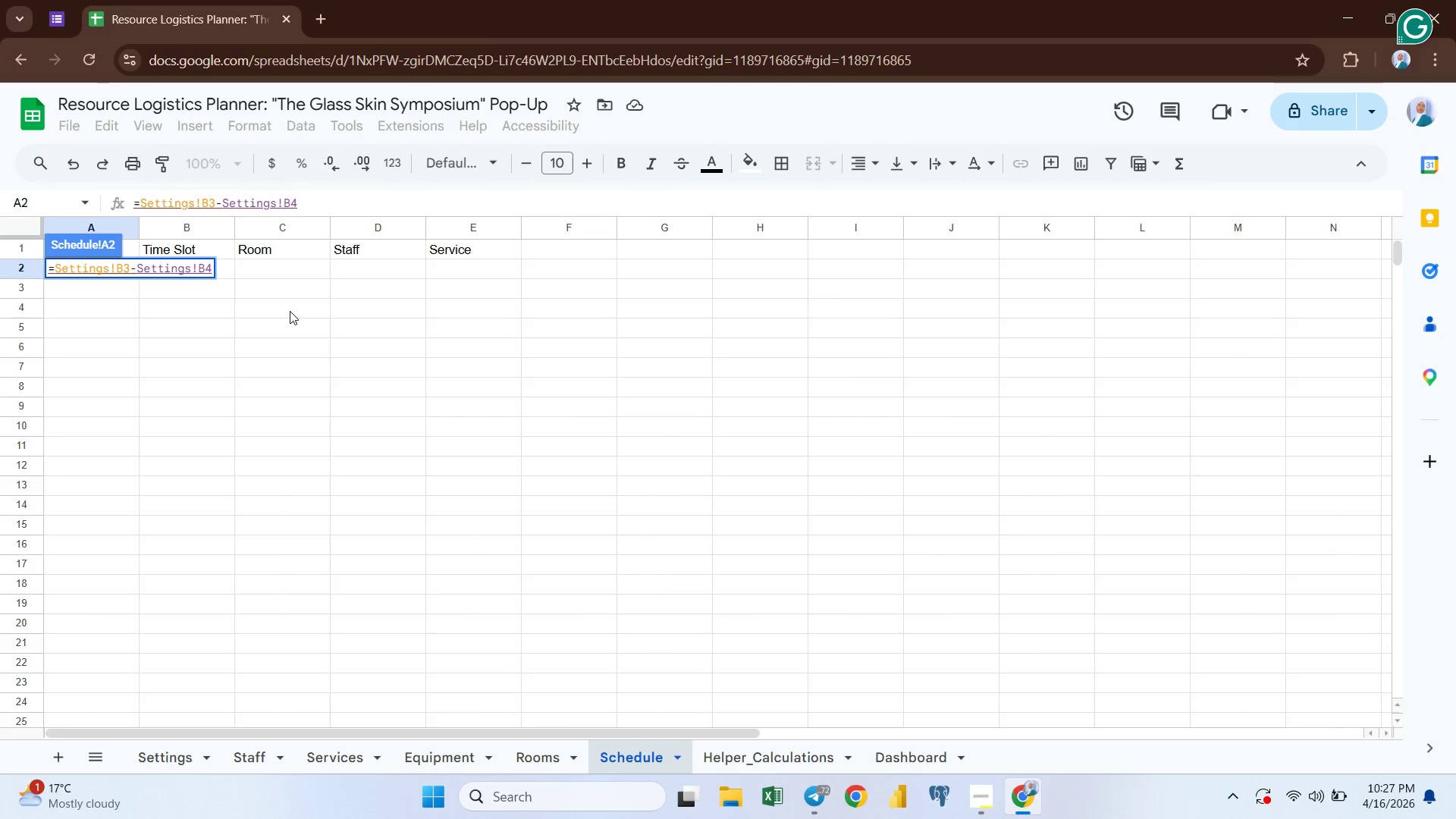 
key(Enter)
 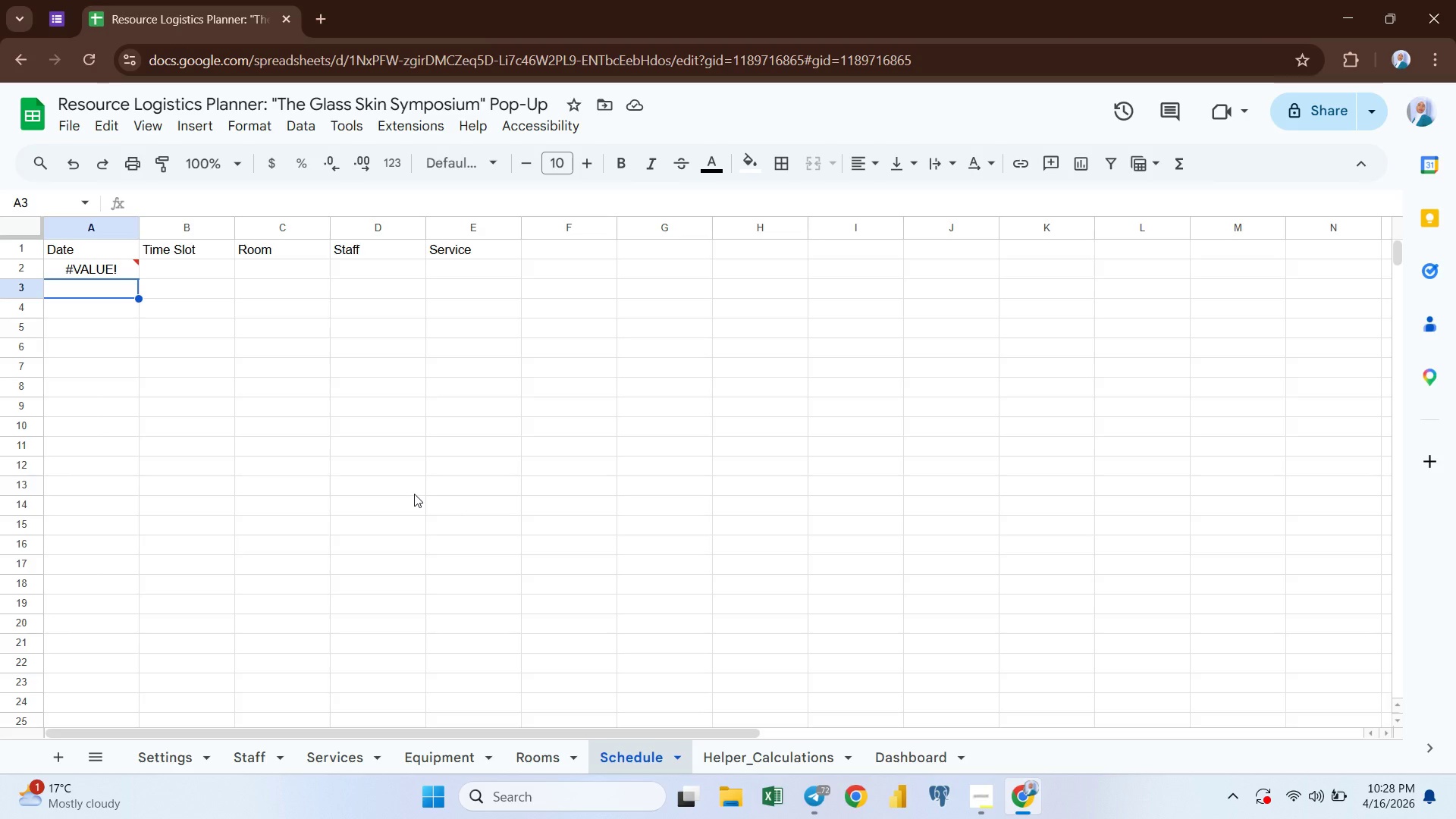 
wait(70.2)
 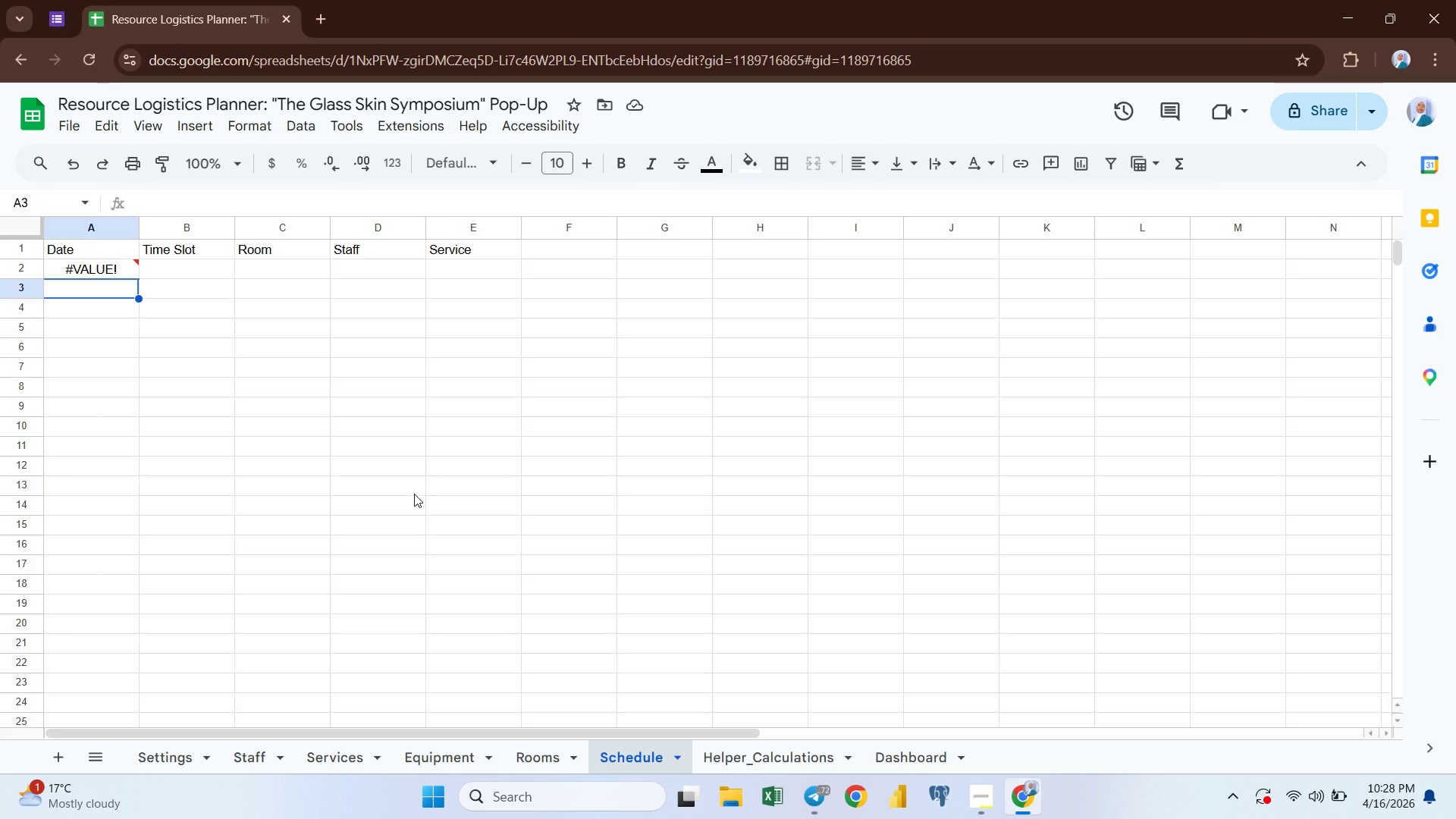 
left_click([85, 268])
 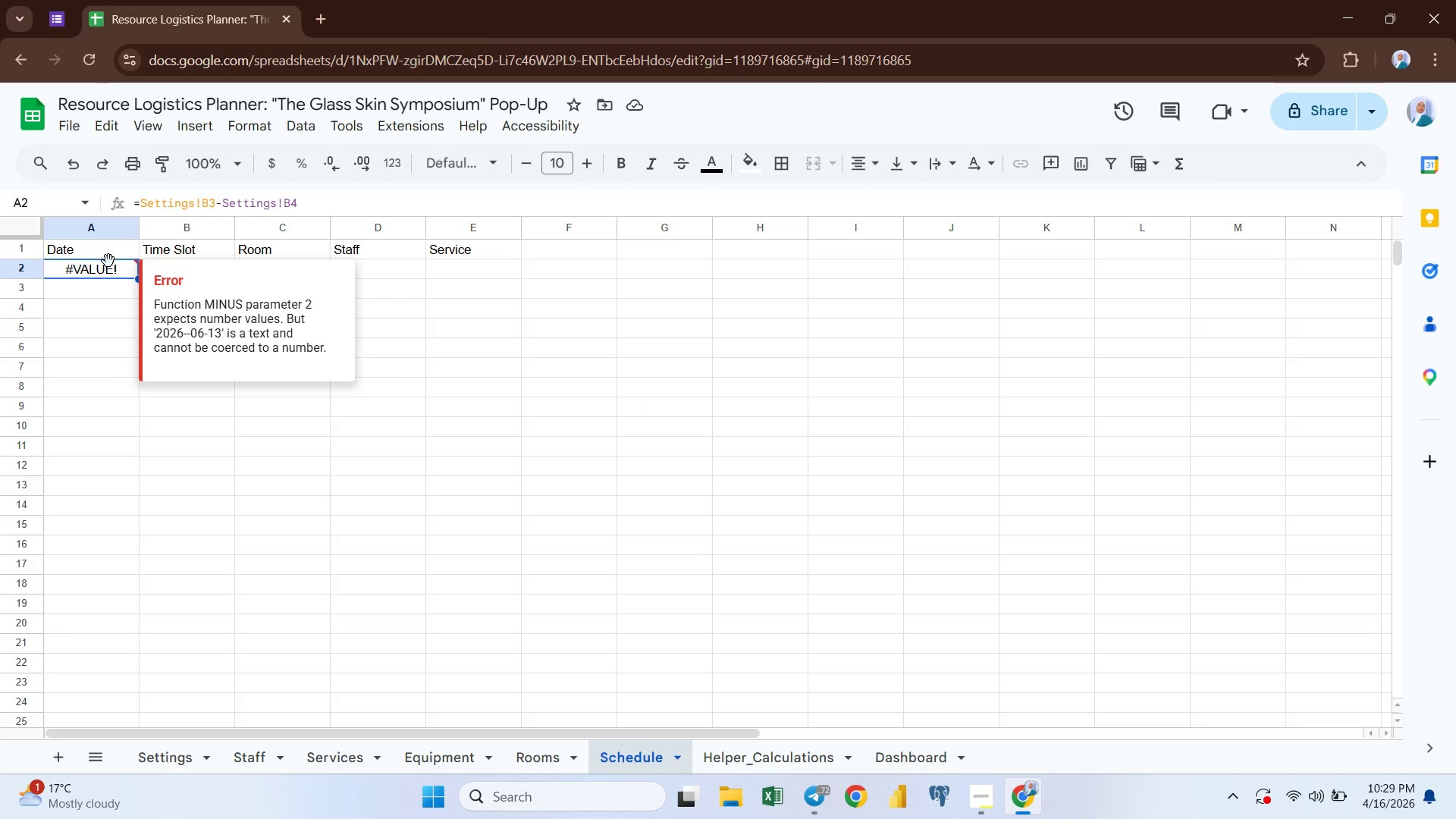 
wait(47.0)
 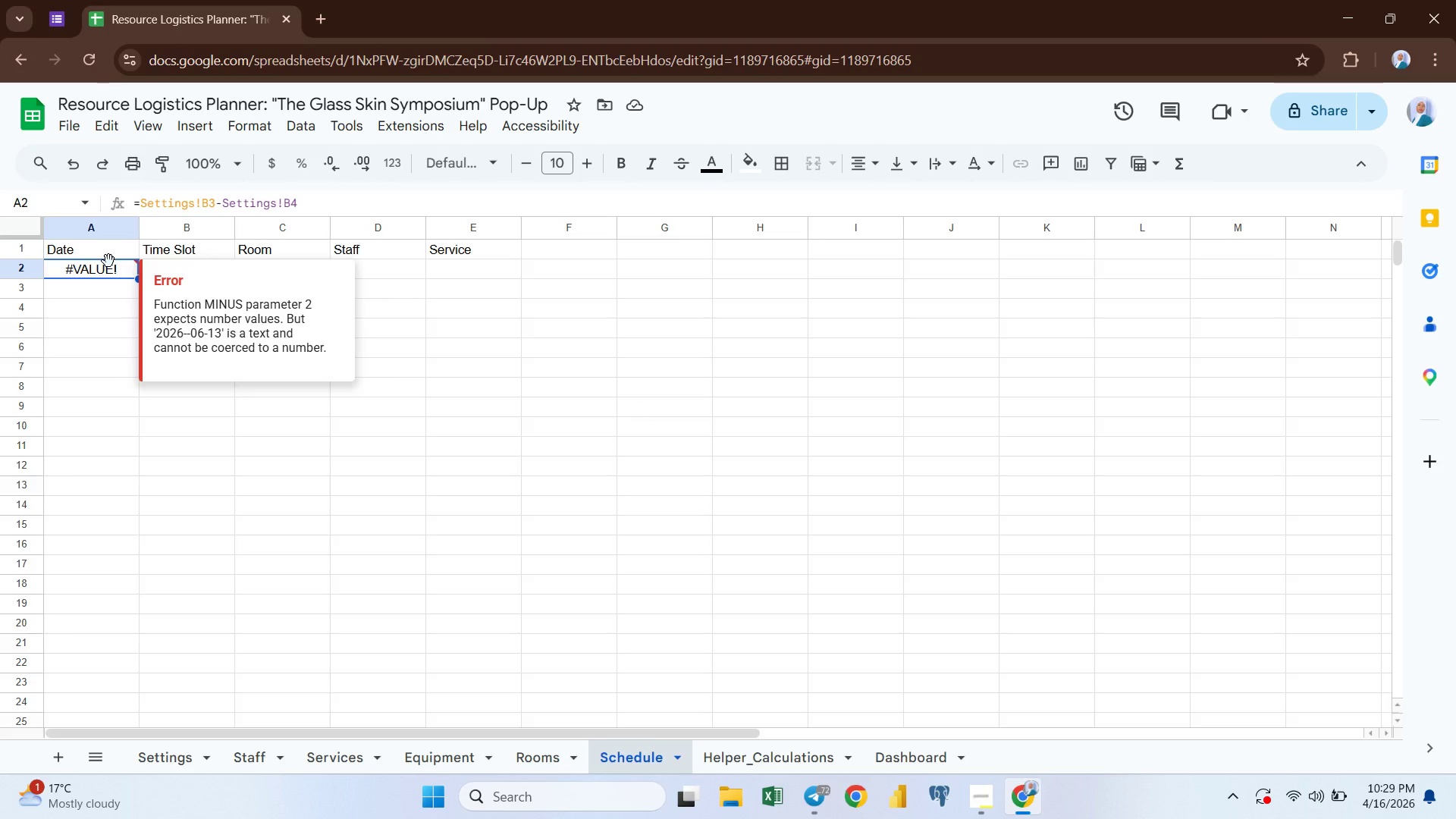 
key(4)
 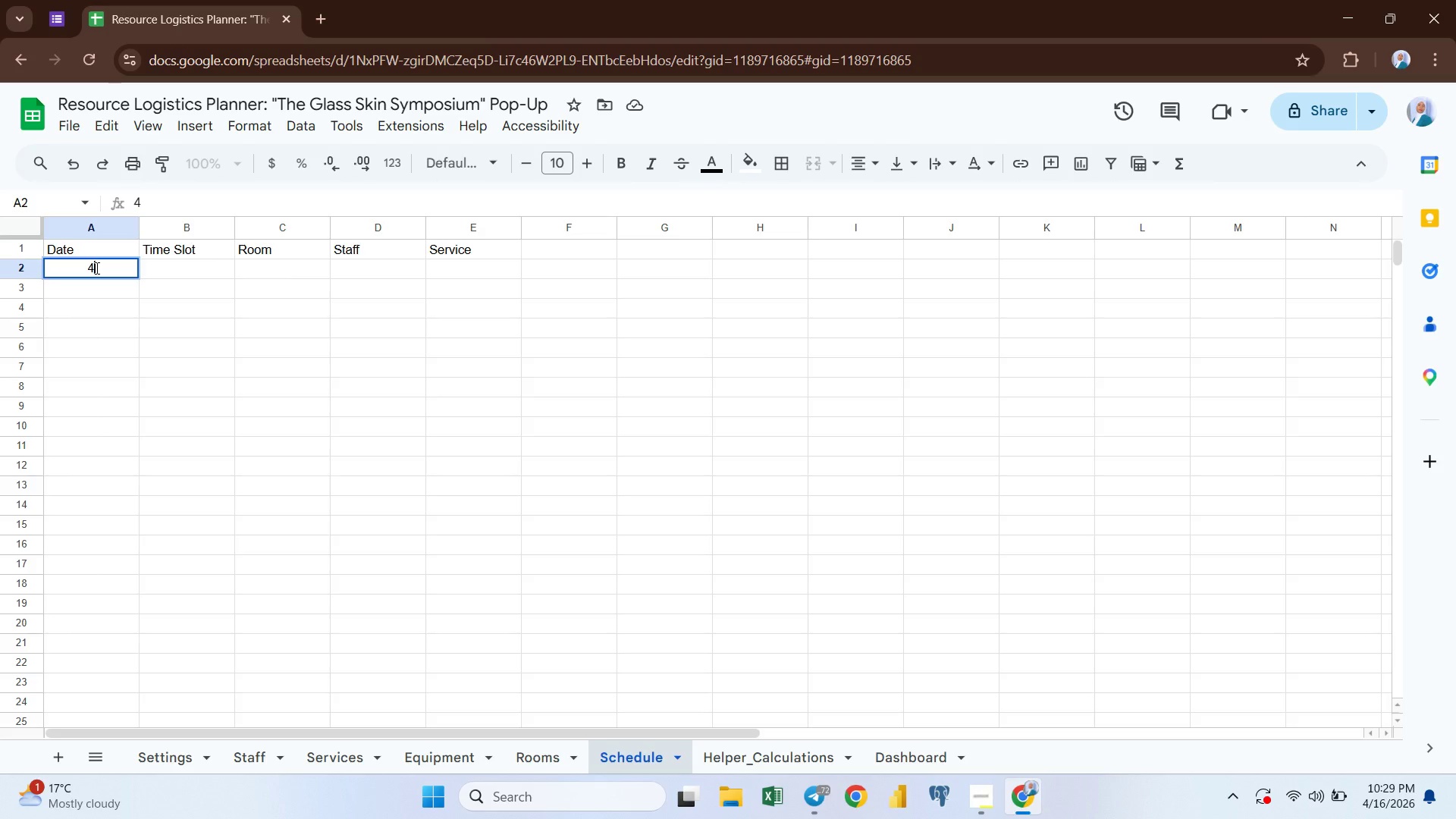 
key(Enter)
 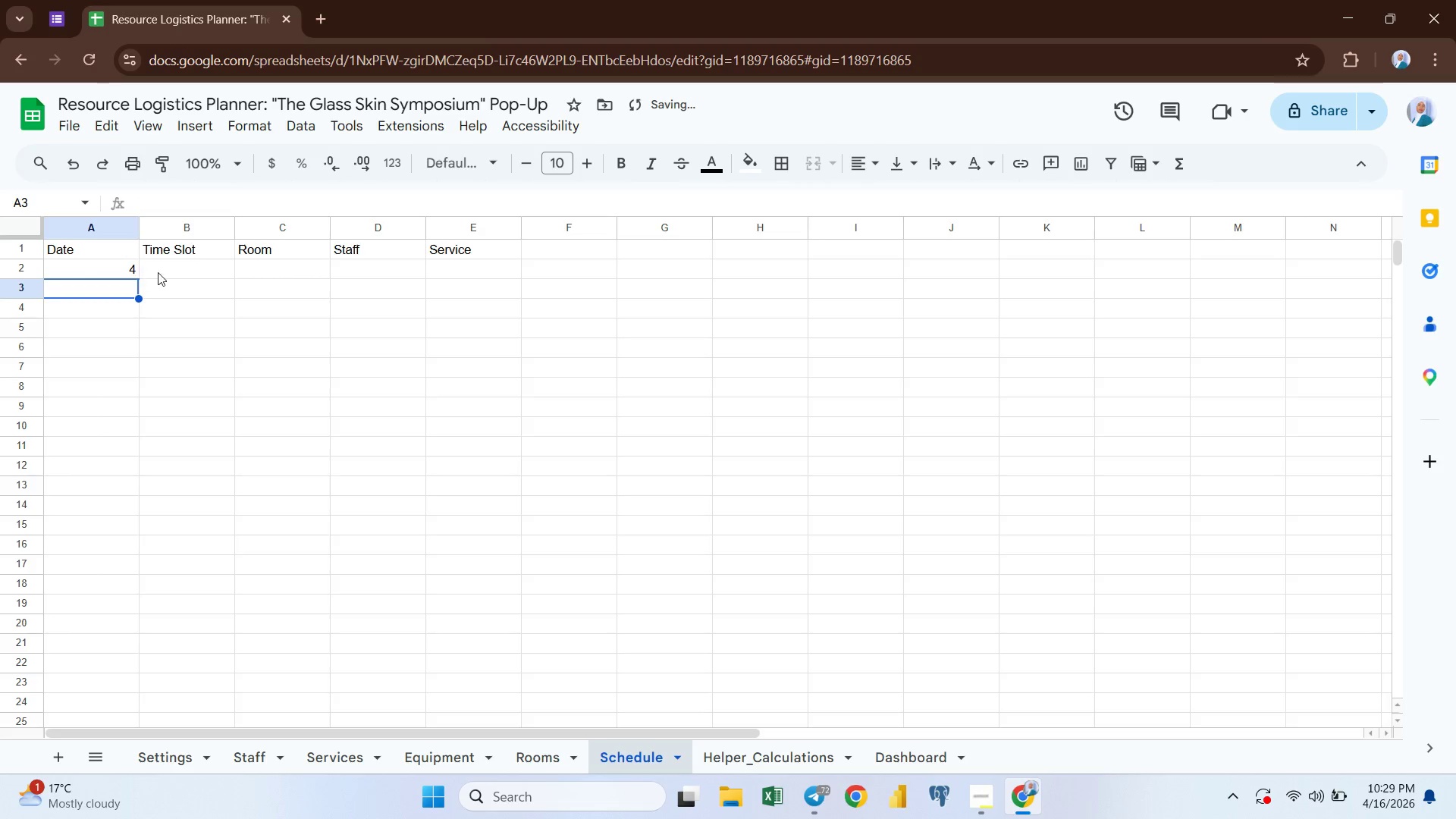 
left_click([170, 276])
 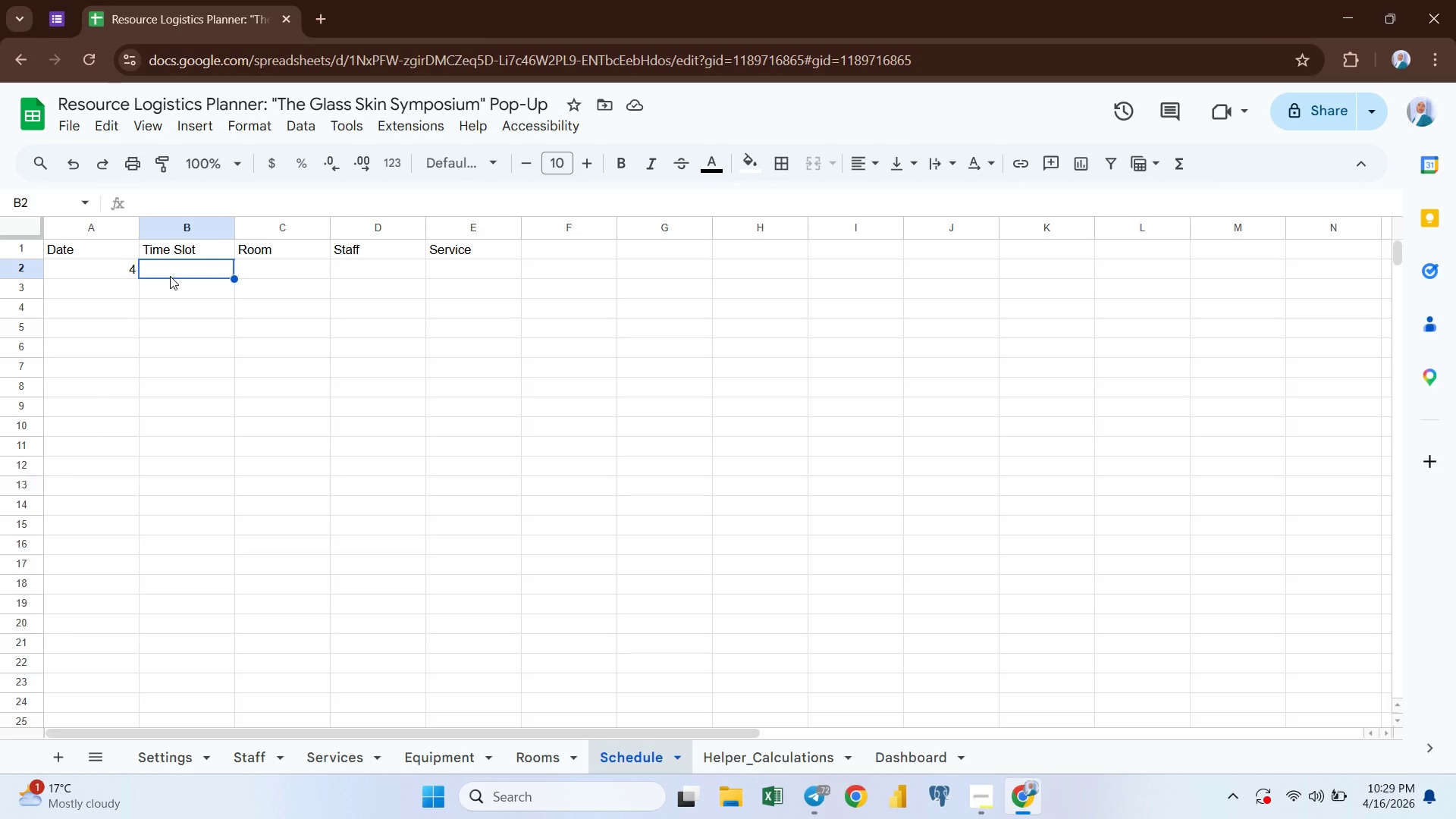 
wait(9.49)
 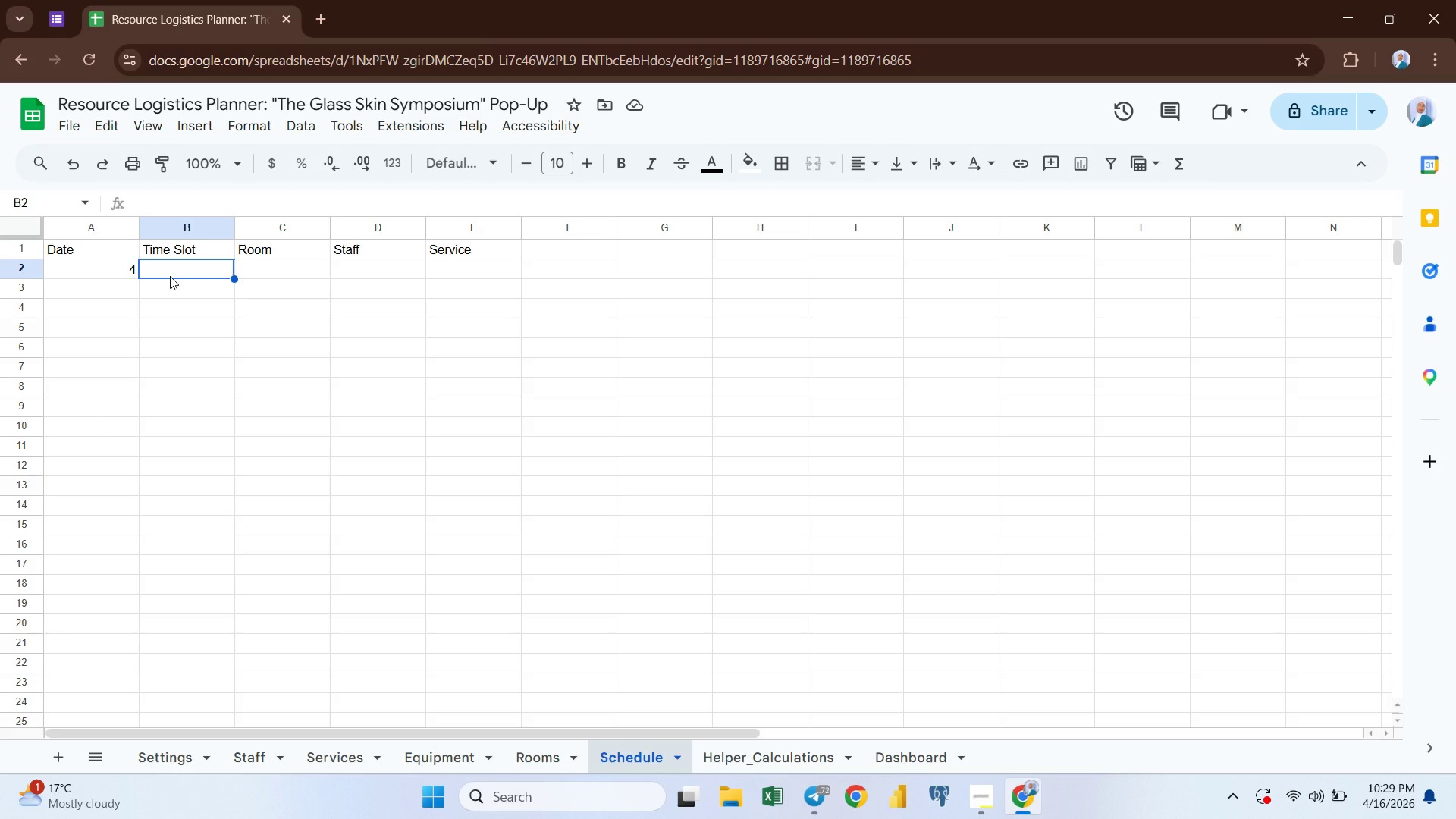 
key(Equal)
 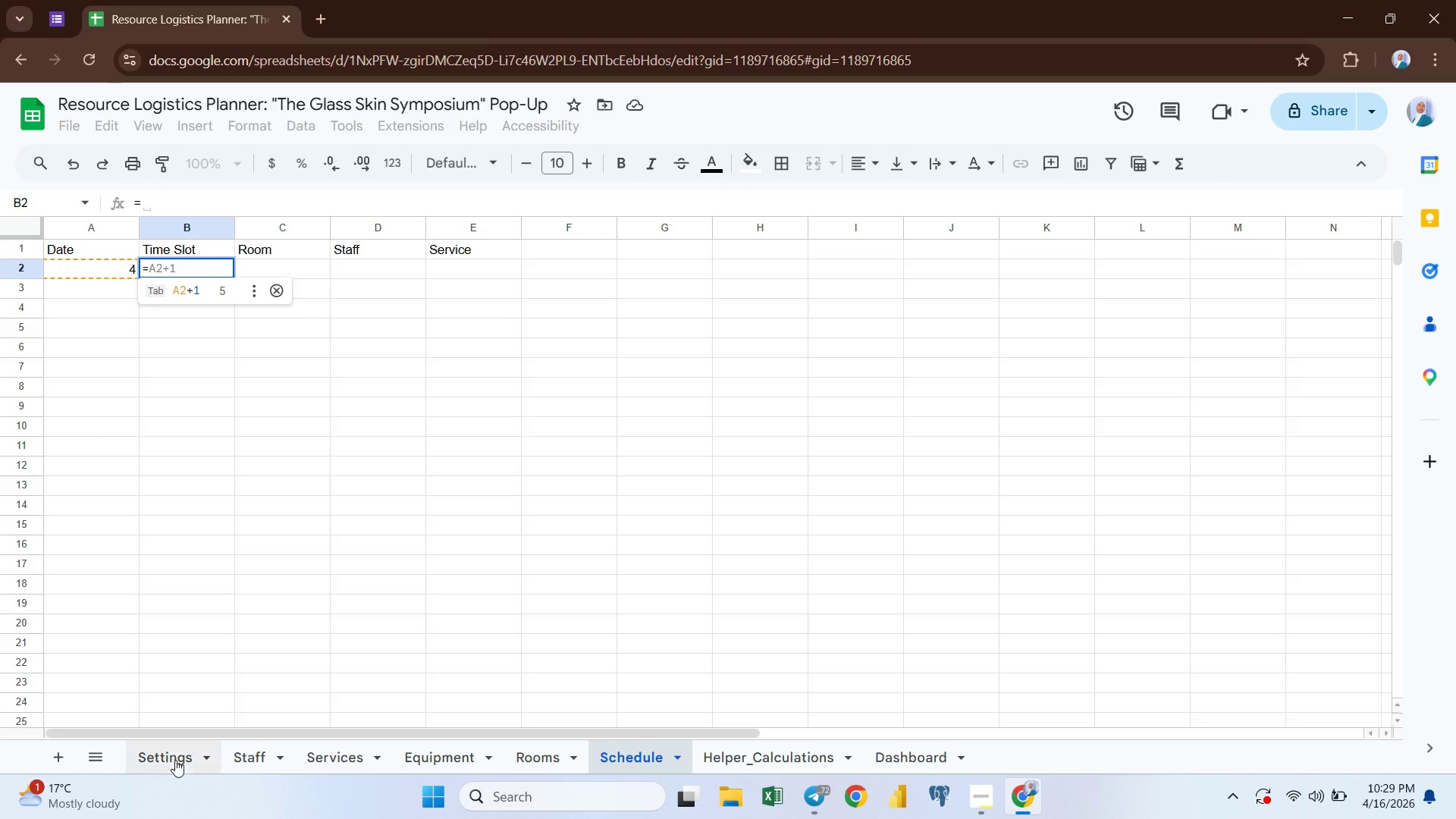 
left_click([170, 752])
 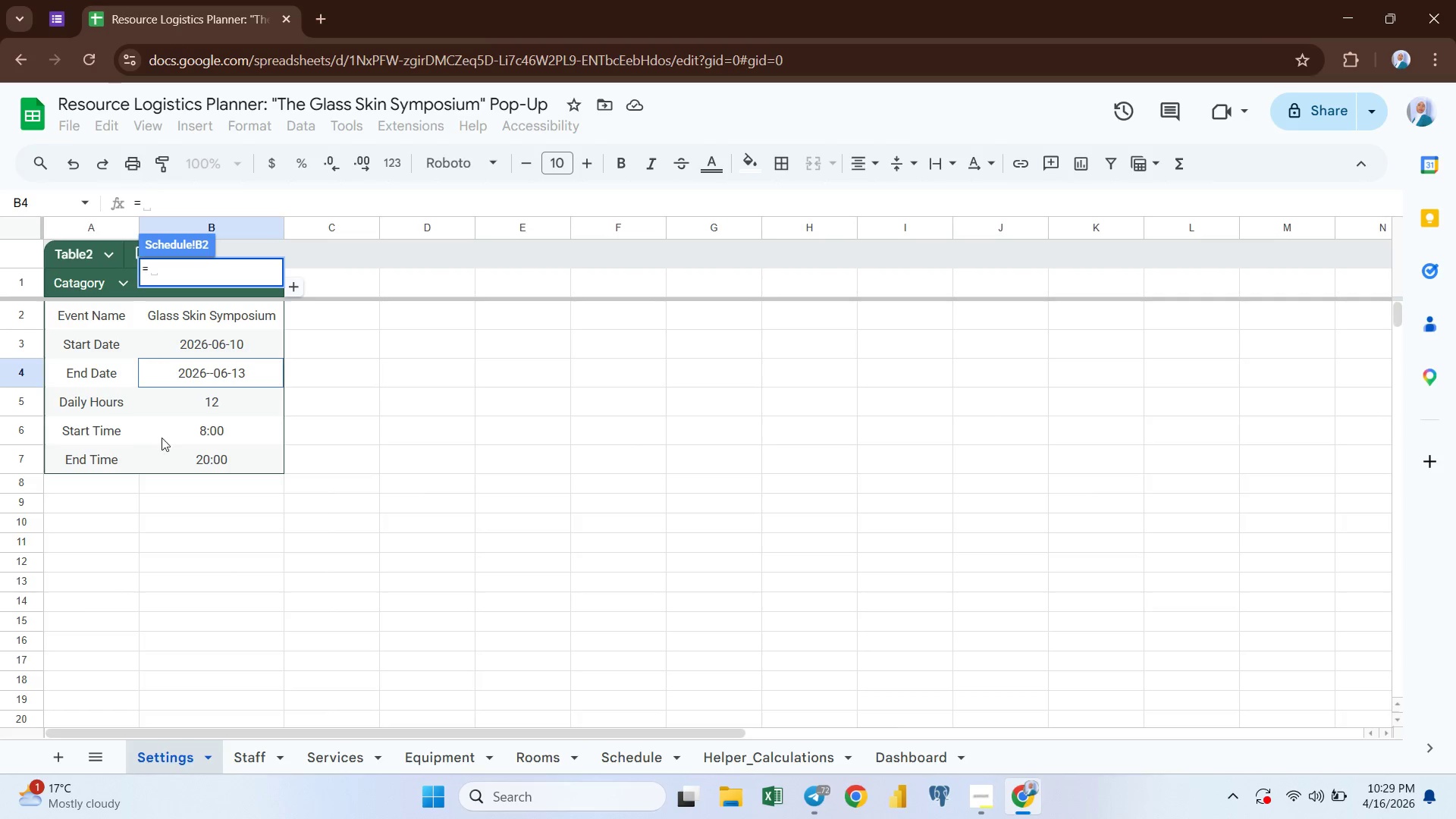 
left_click([199, 435])
 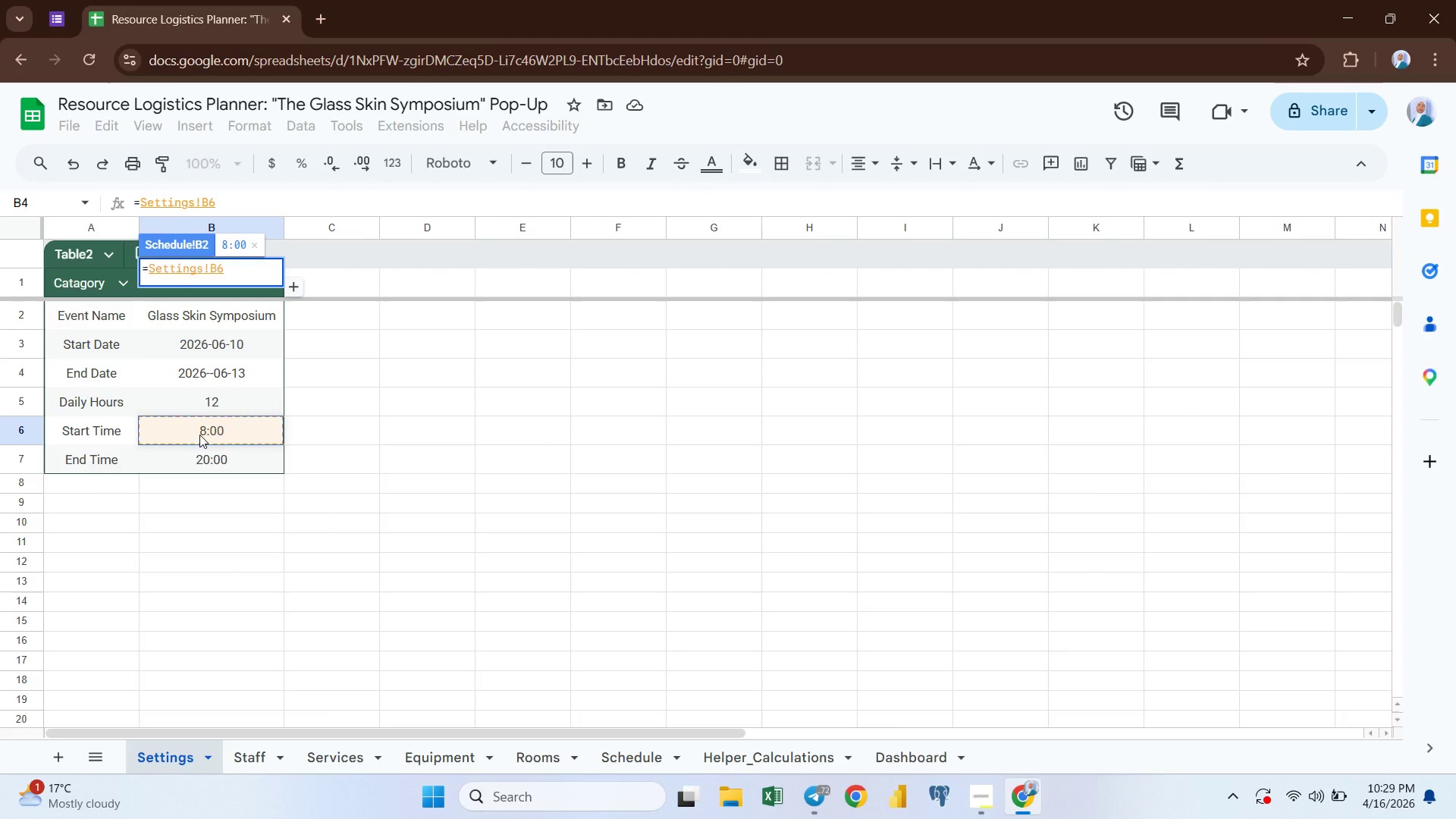 
key(Enter)
 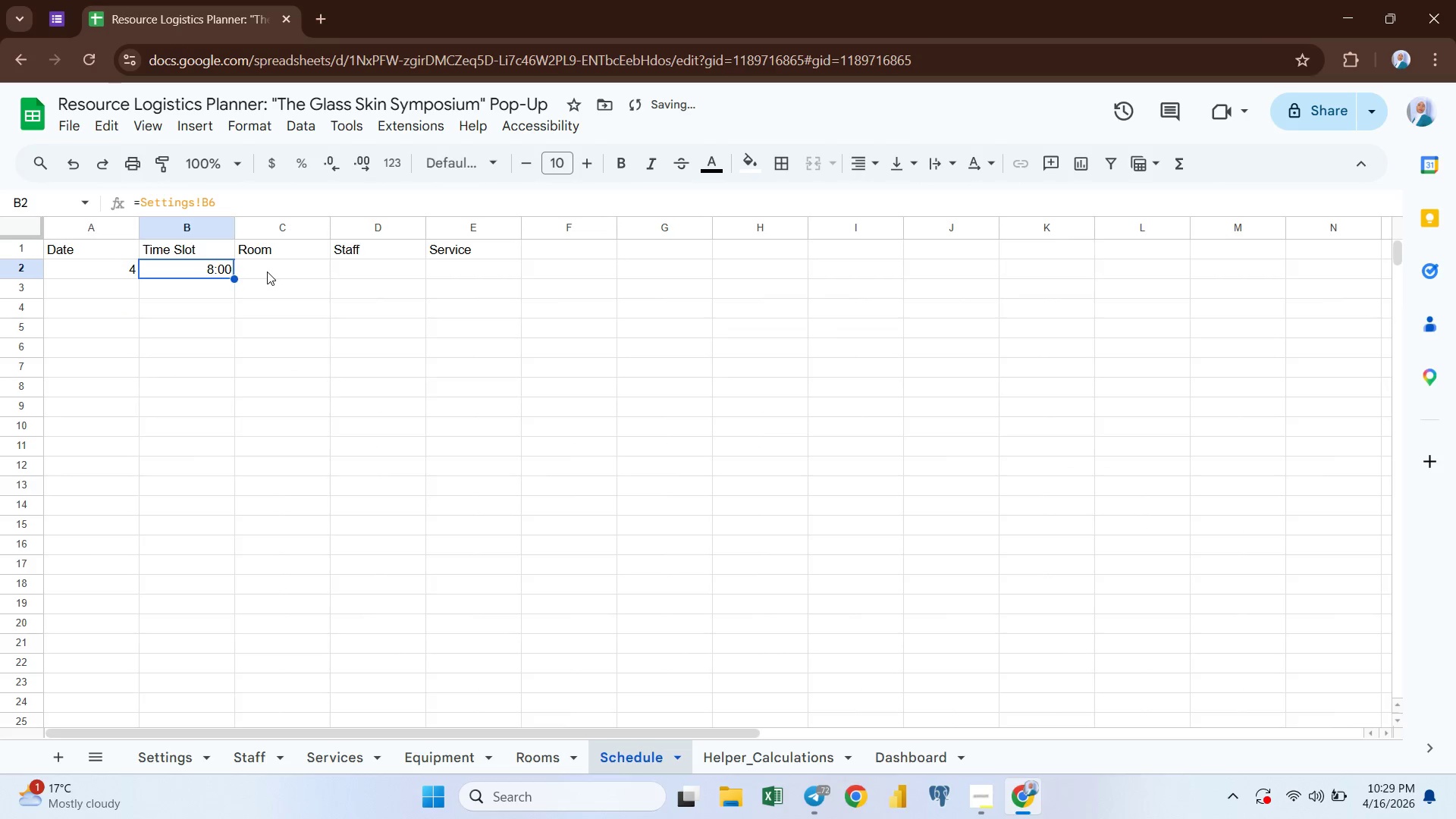 
left_click([268, 274])
 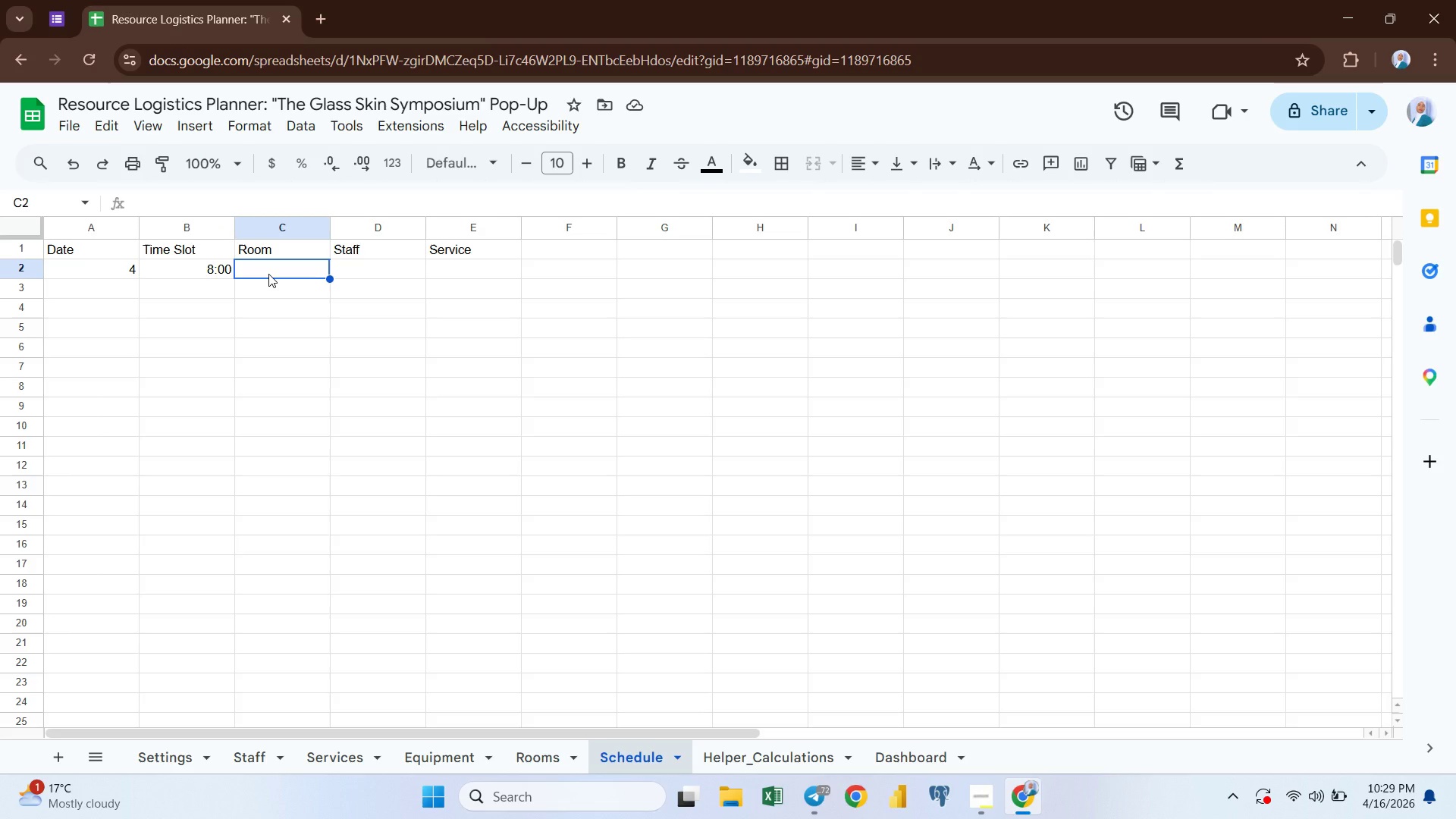 
wait(14.97)
 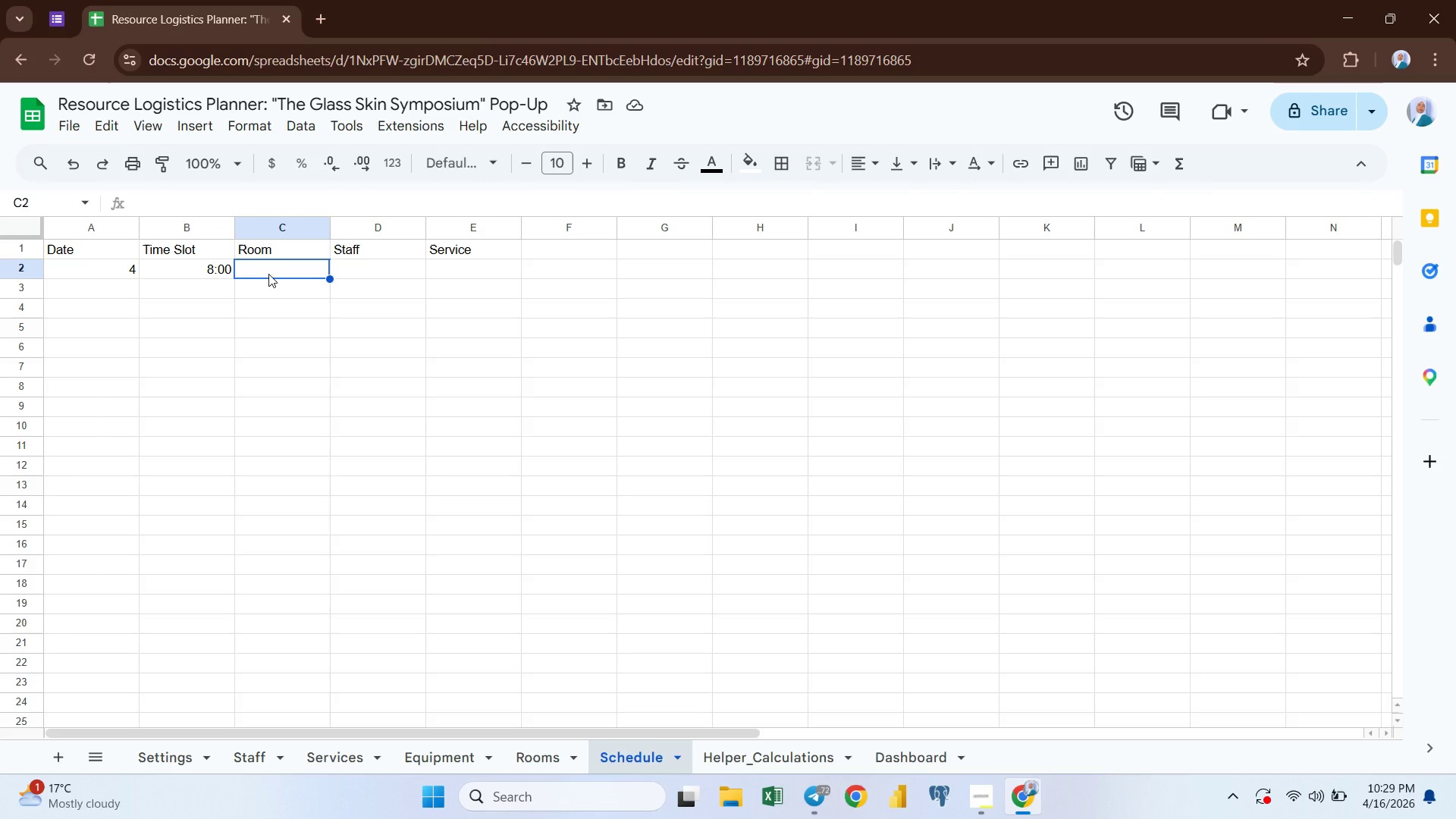 
left_click([529, 754])
 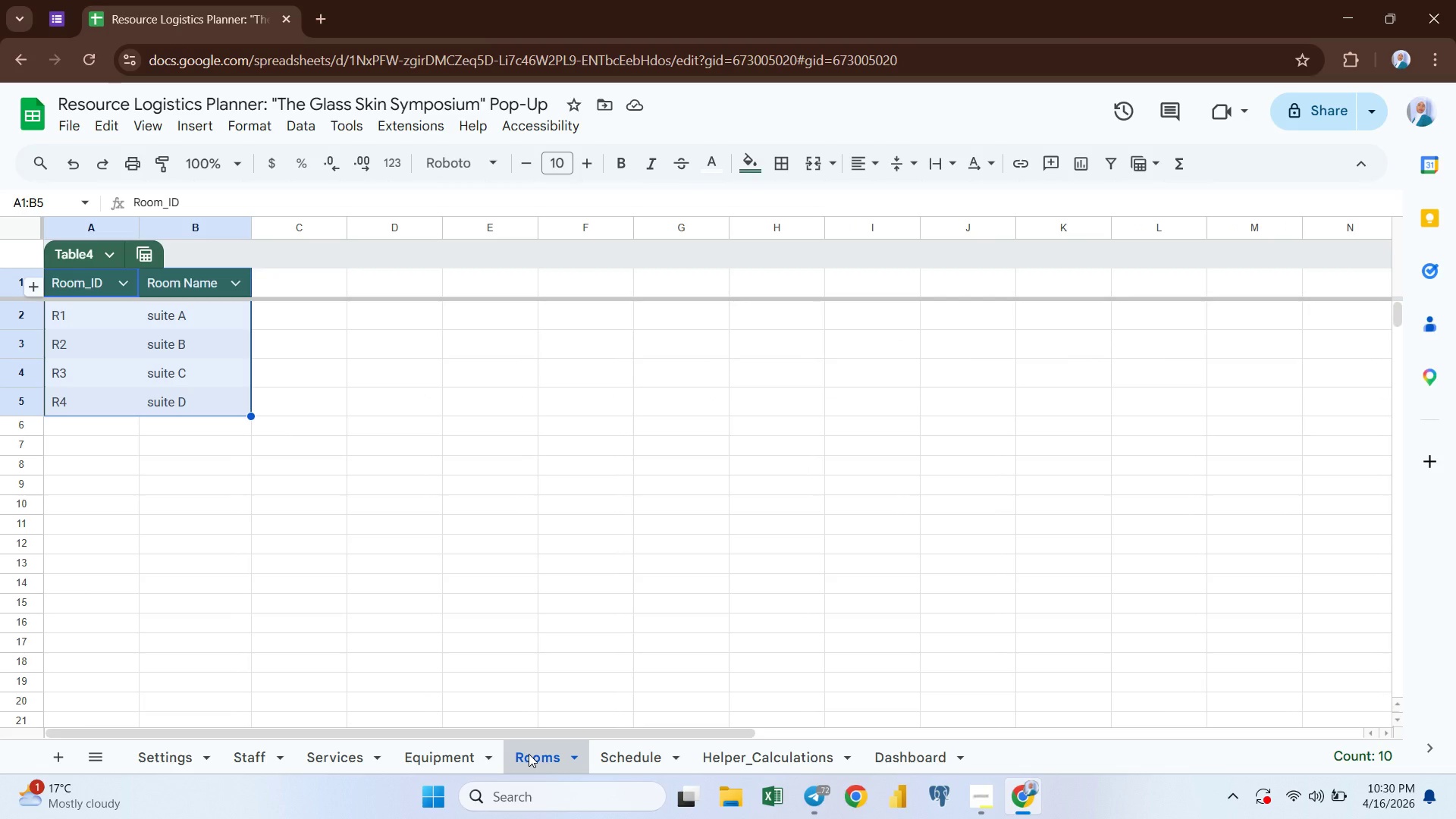 
wait(5.02)
 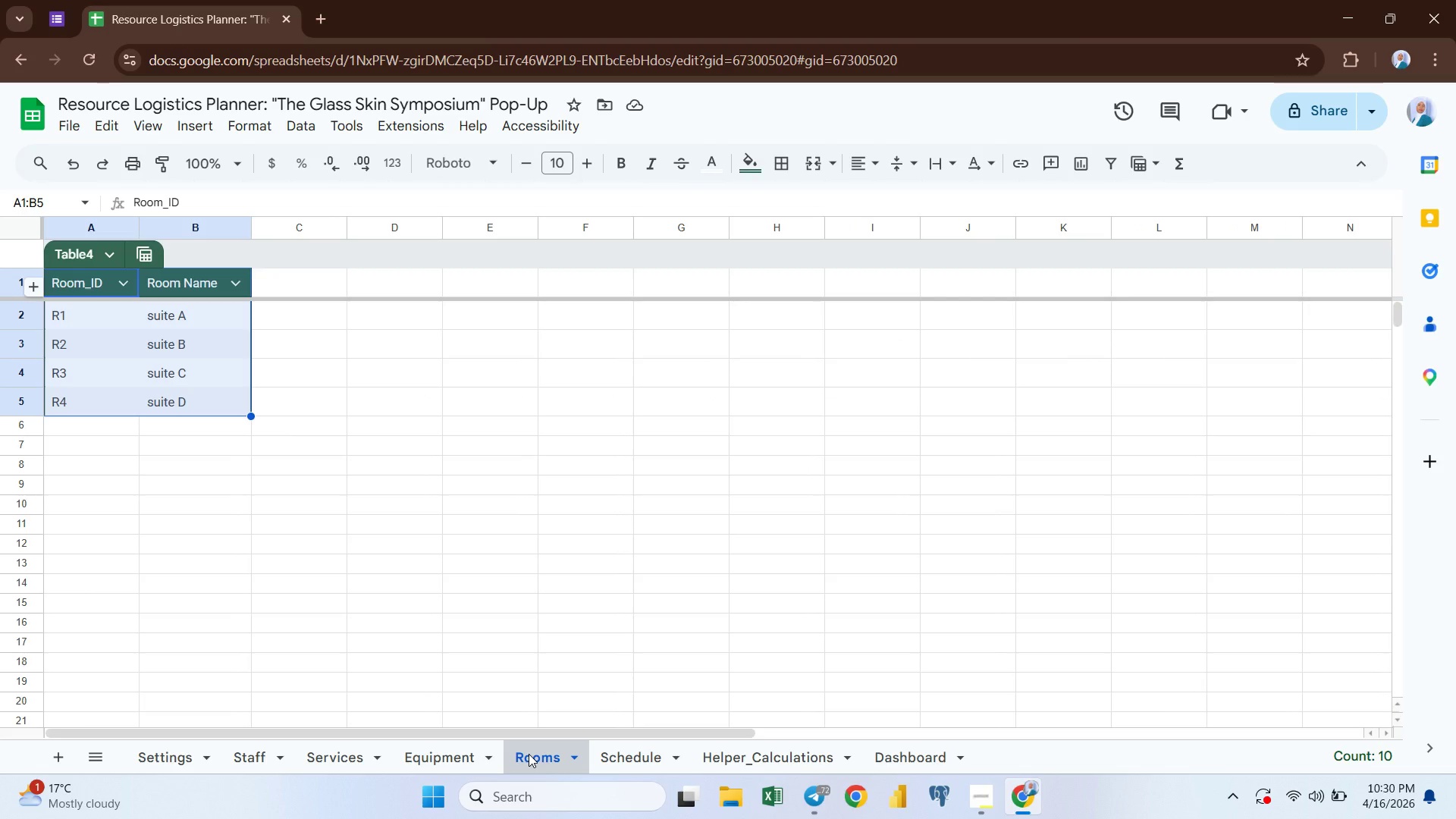 
left_click([630, 767])
 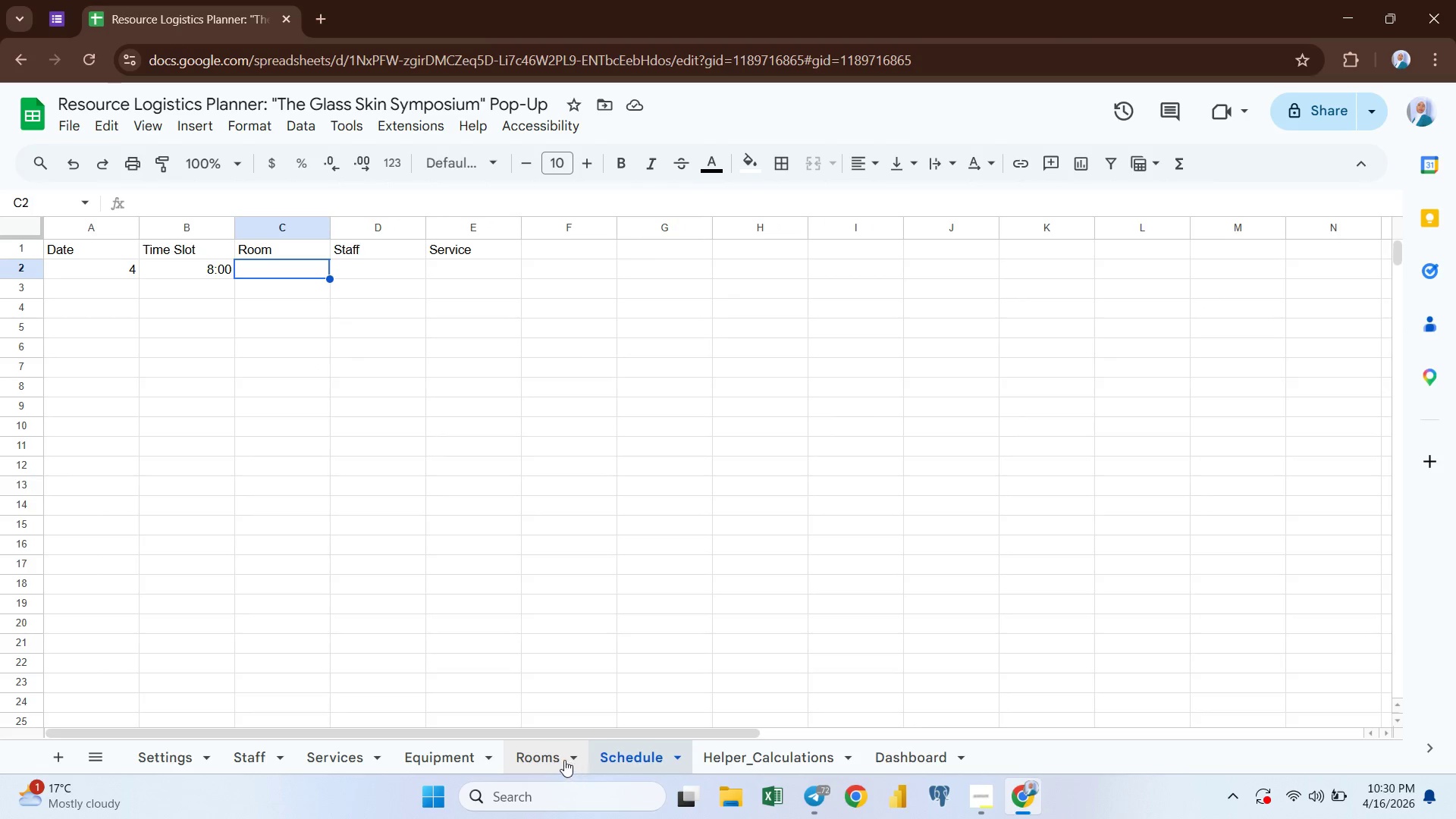 
left_click([555, 758])
 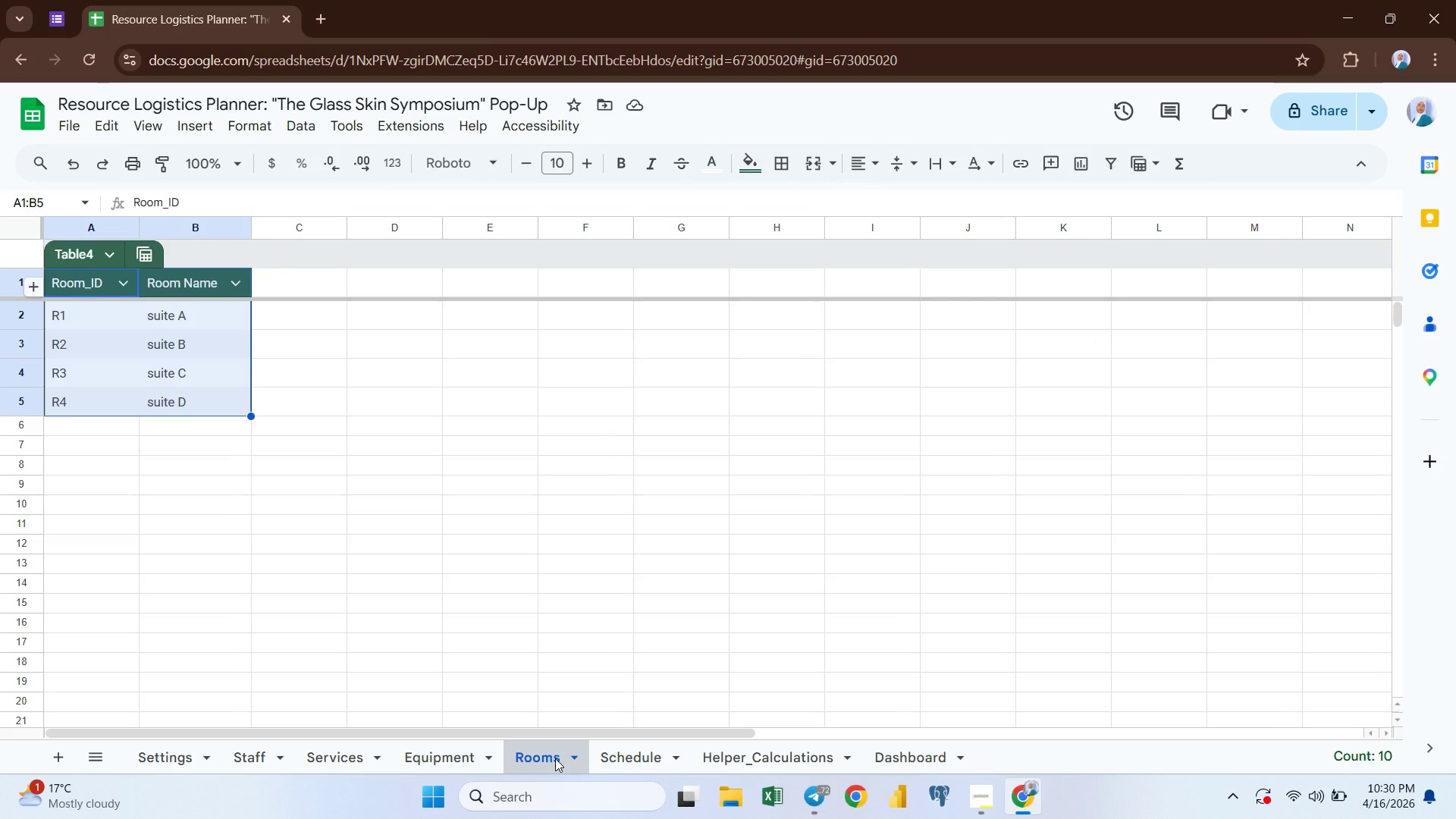 
wait(20.31)
 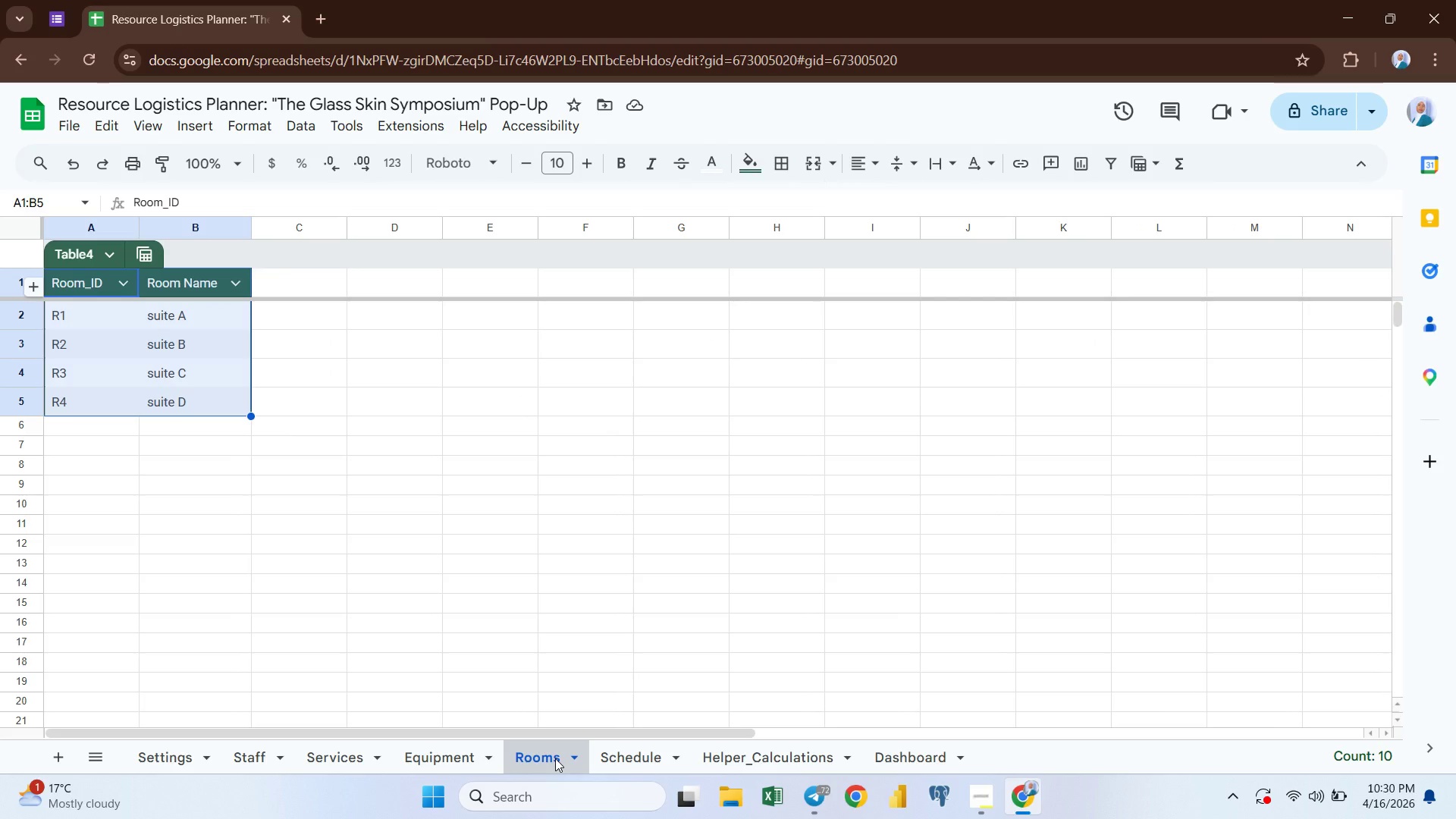 
left_click([164, 321])
 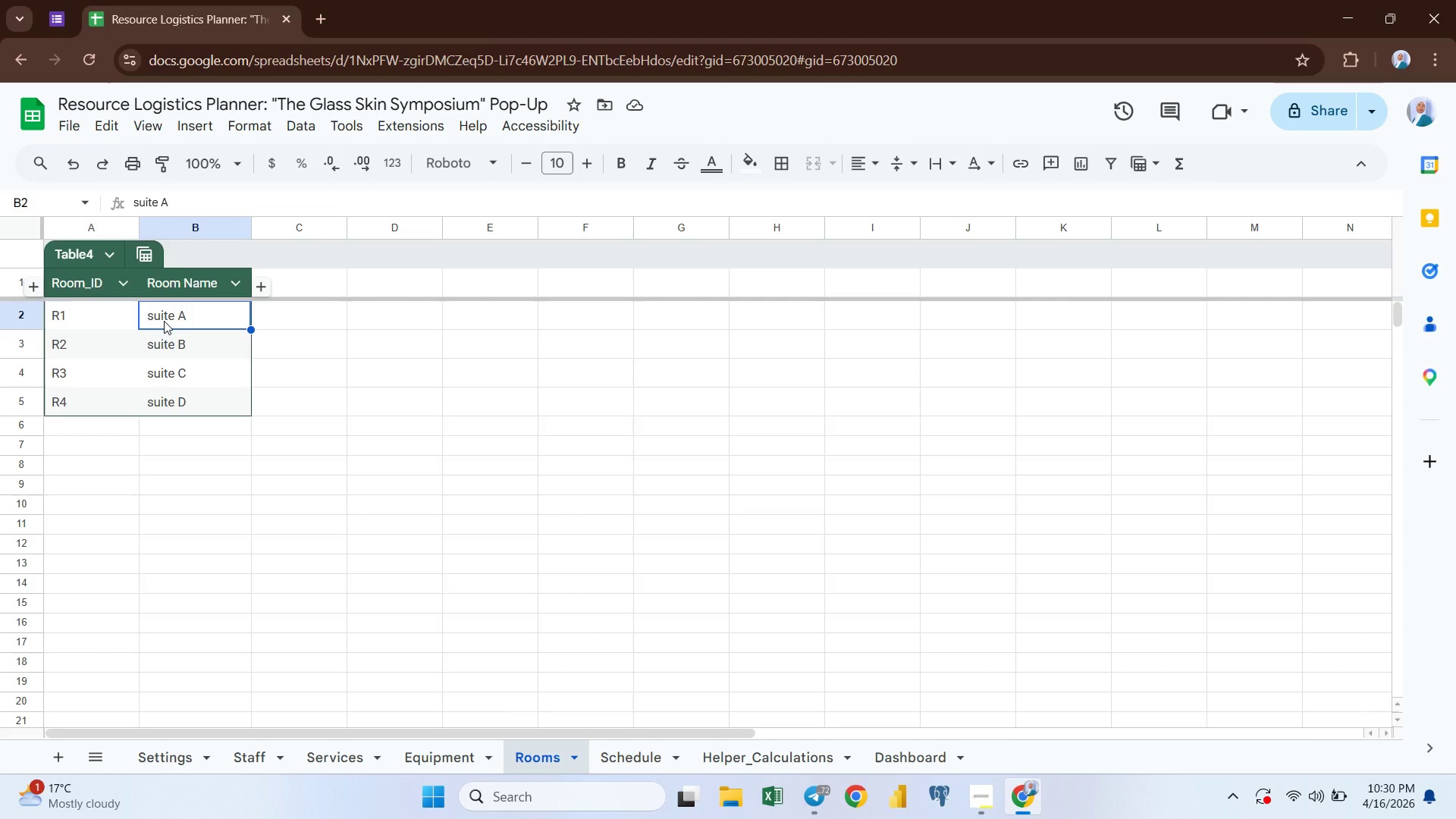 
key(Control+Shift+ArrowDown)
 